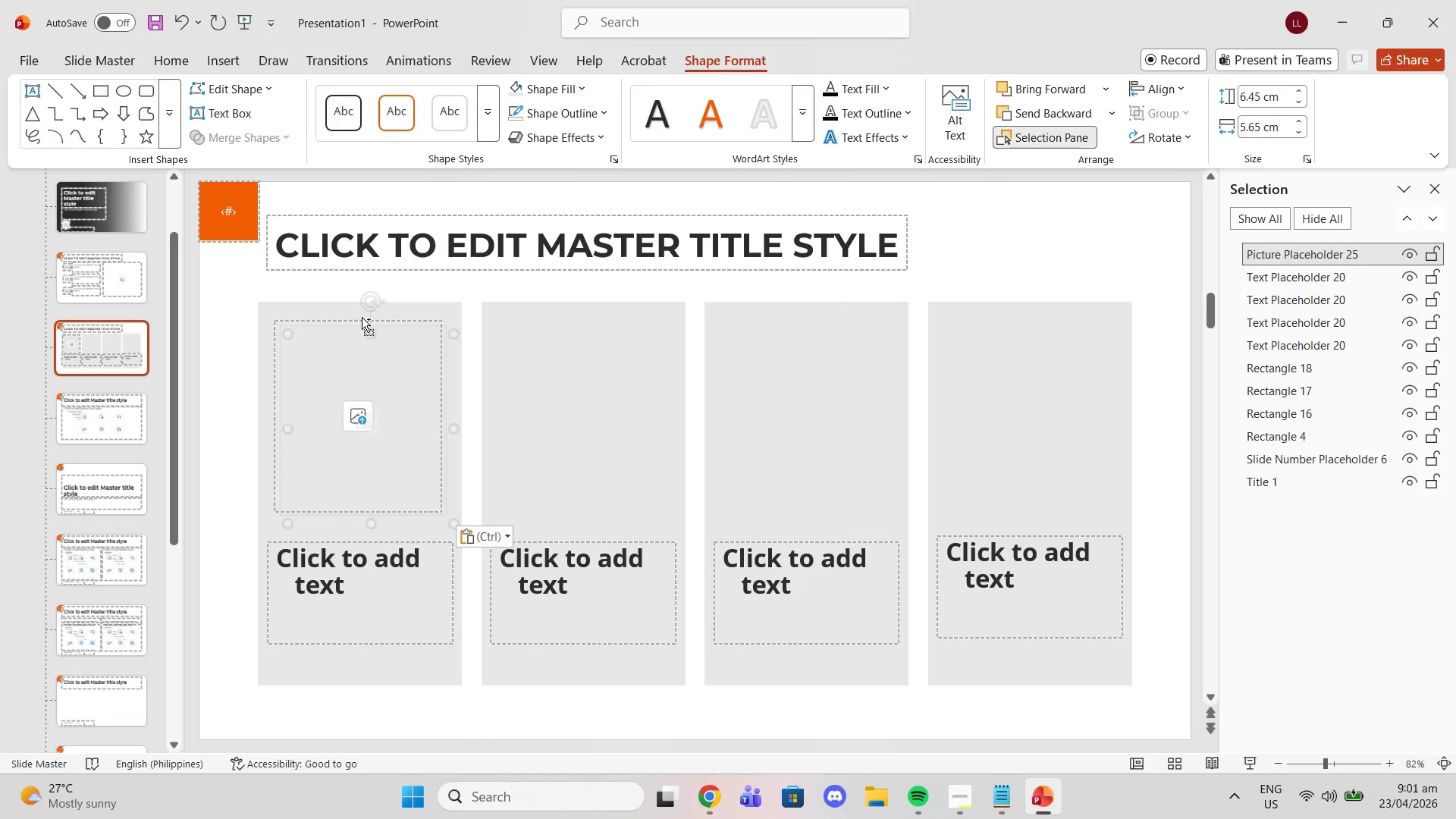 
key(Control+V)
 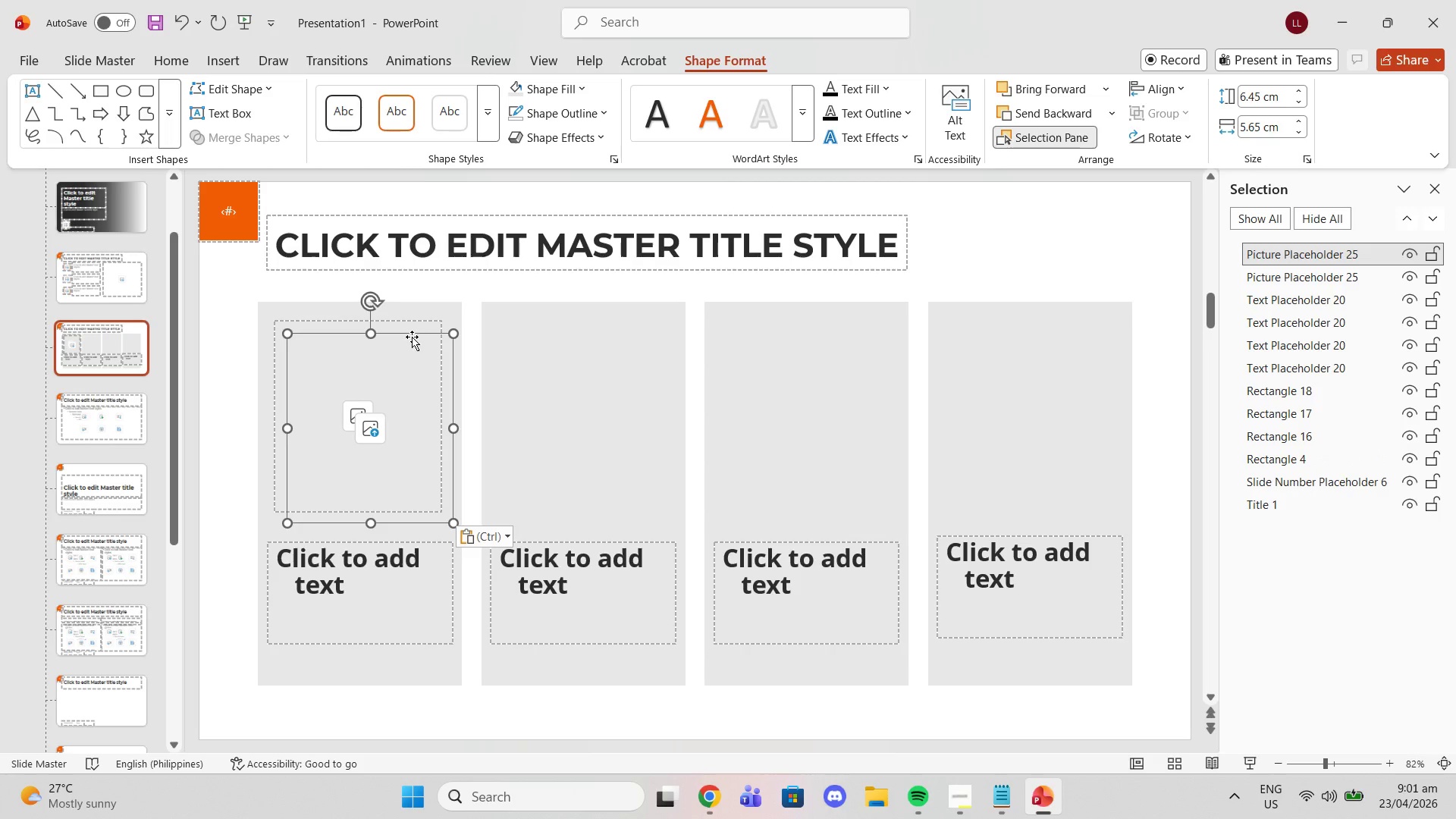 
left_click_drag(start_coordinate=[412, 337], to_coordinate=[626, 321])
 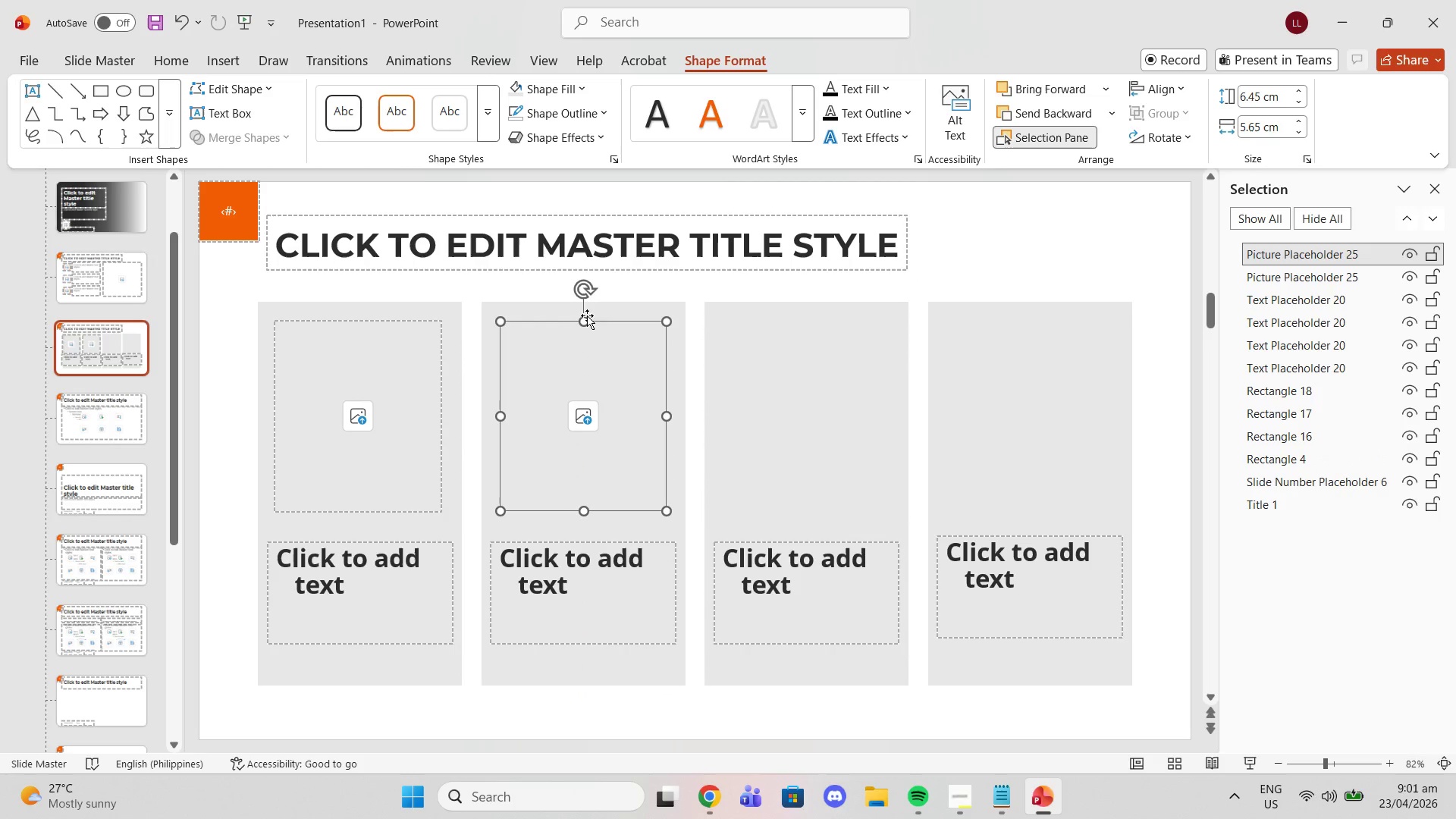 
key(Control+V)
 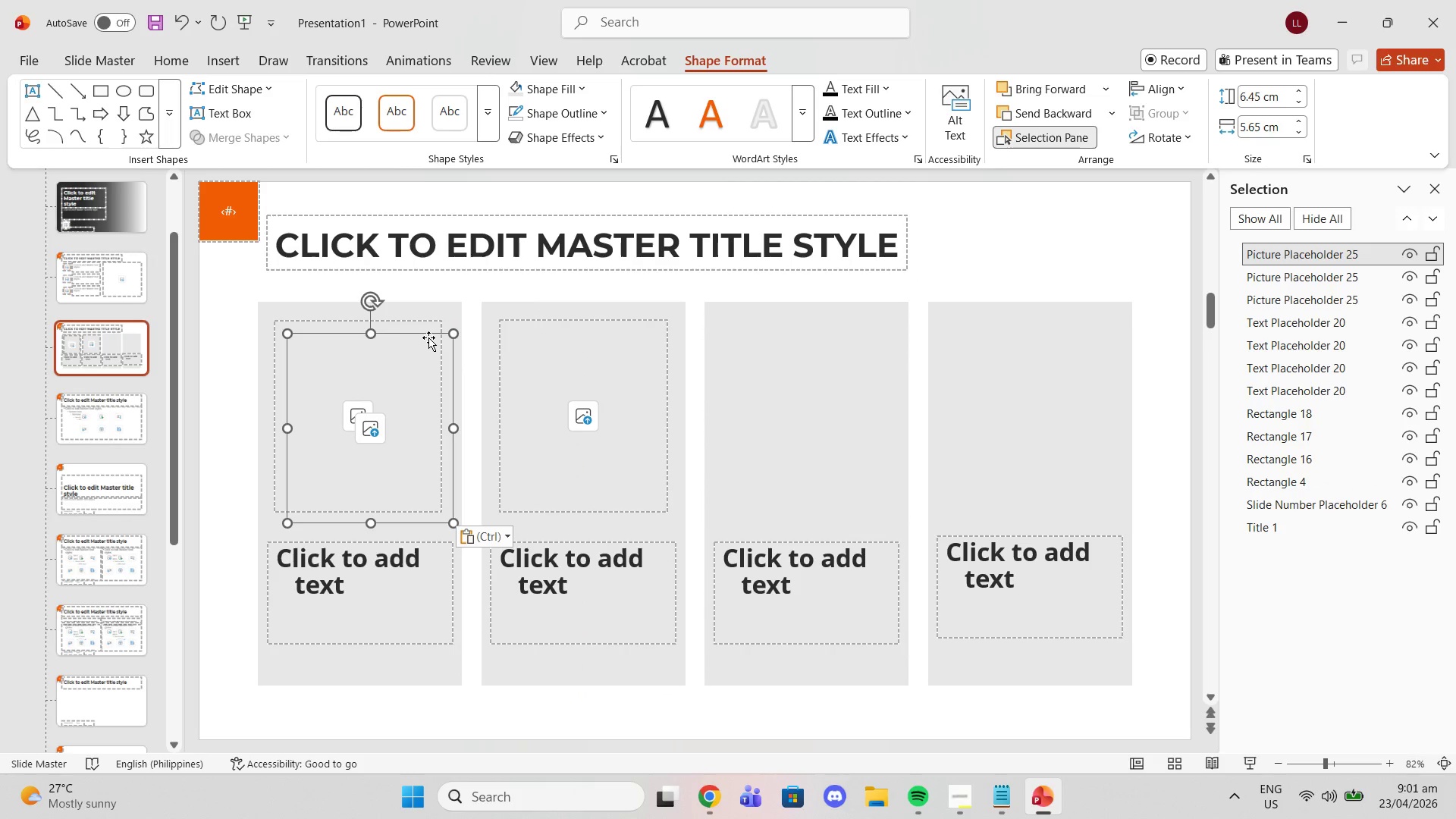 
left_click_drag(start_coordinate=[420, 333], to_coordinate=[860, 318])
 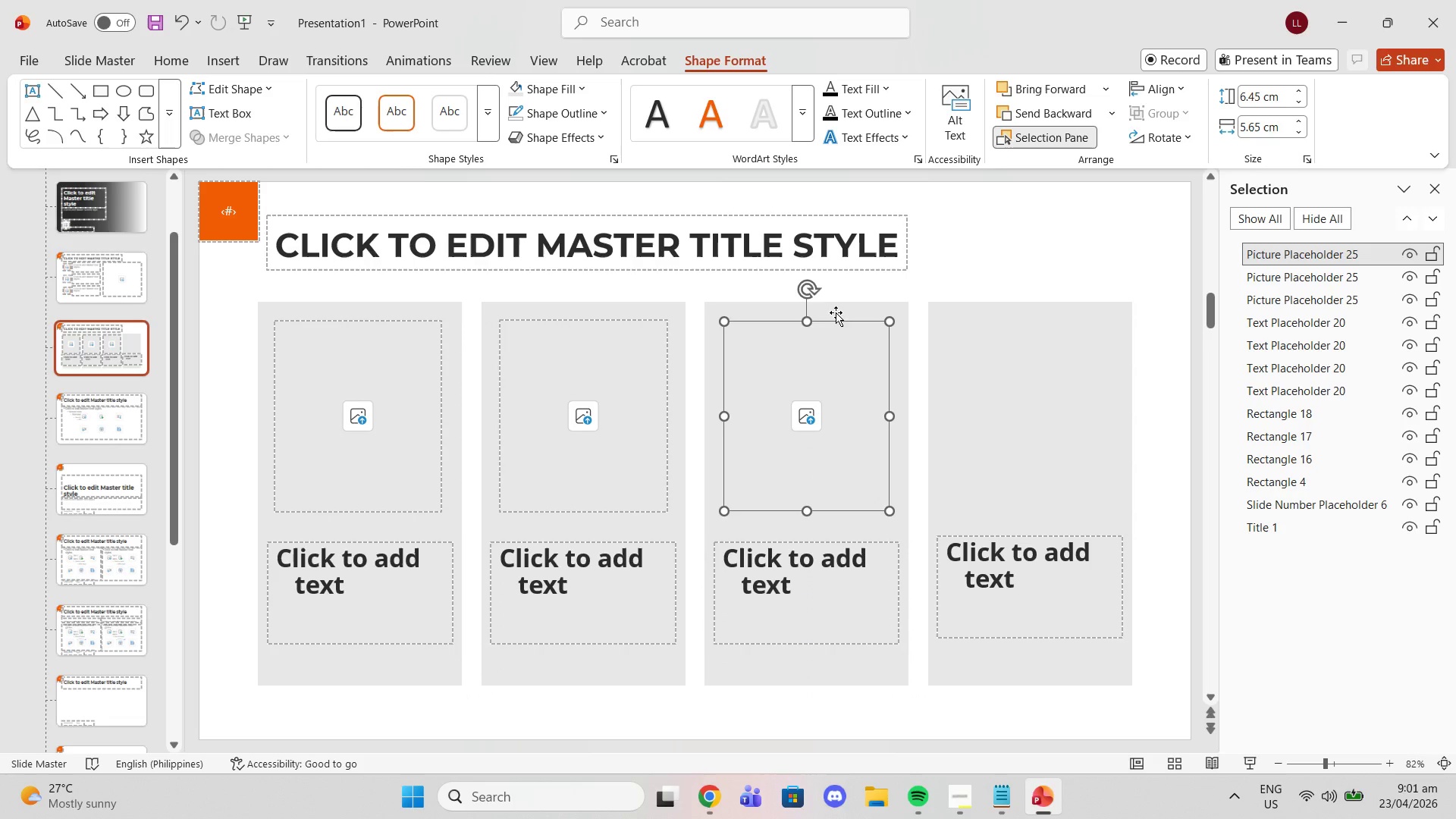 
key(Control+V)
 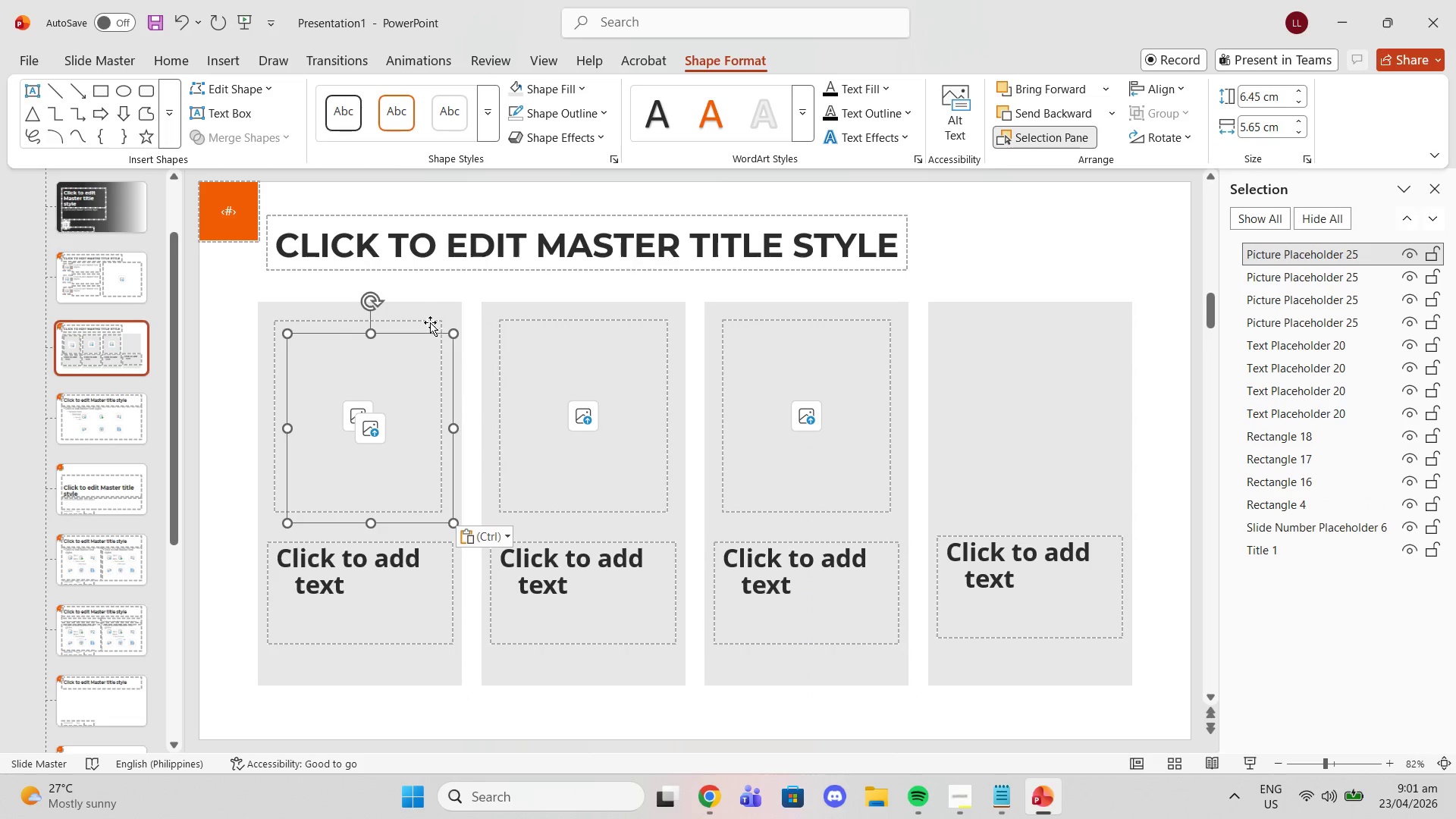 
left_click_drag(start_coordinate=[427, 333], to_coordinate=[1085, 321])
 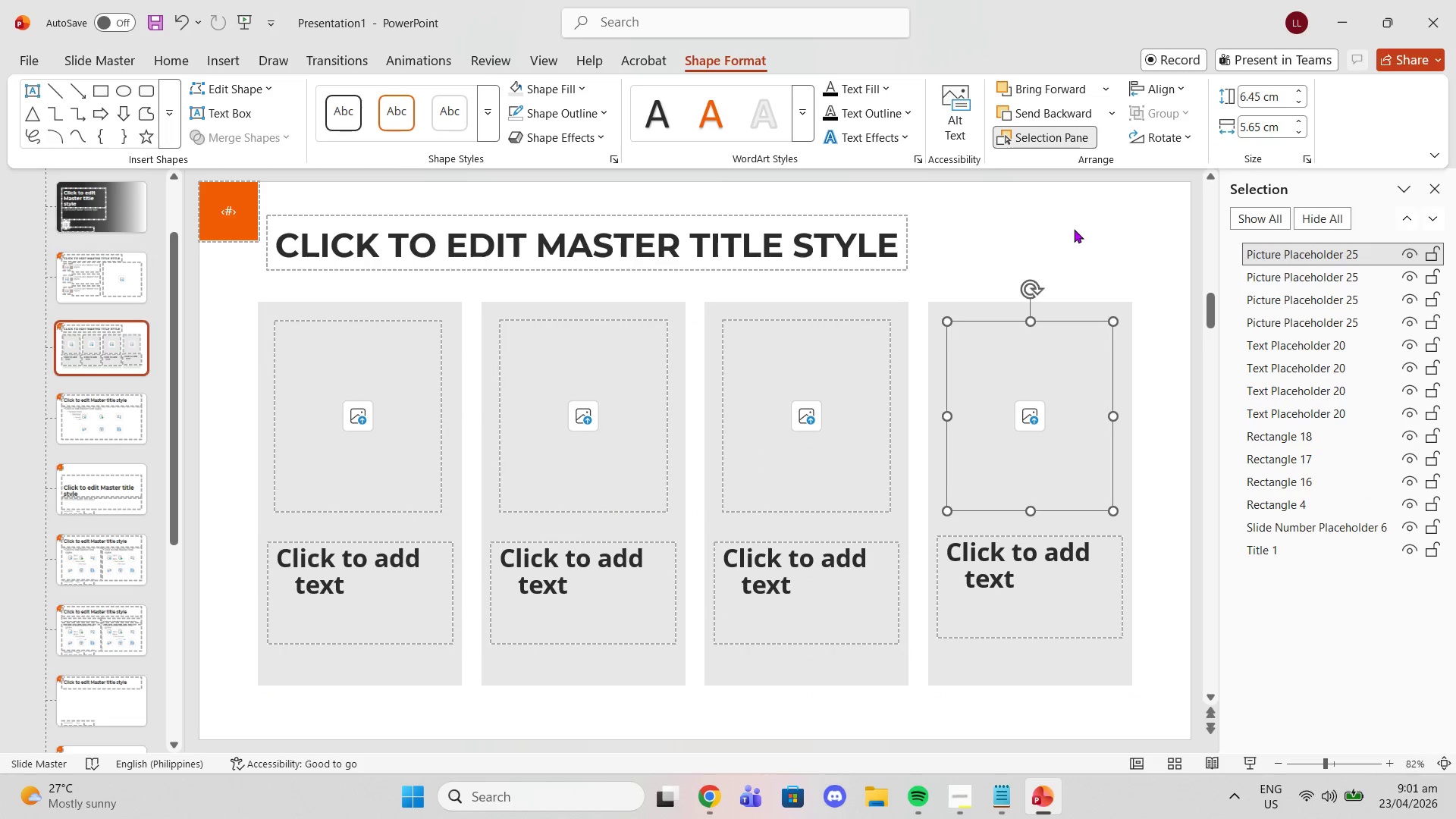 
left_click([1080, 224])
 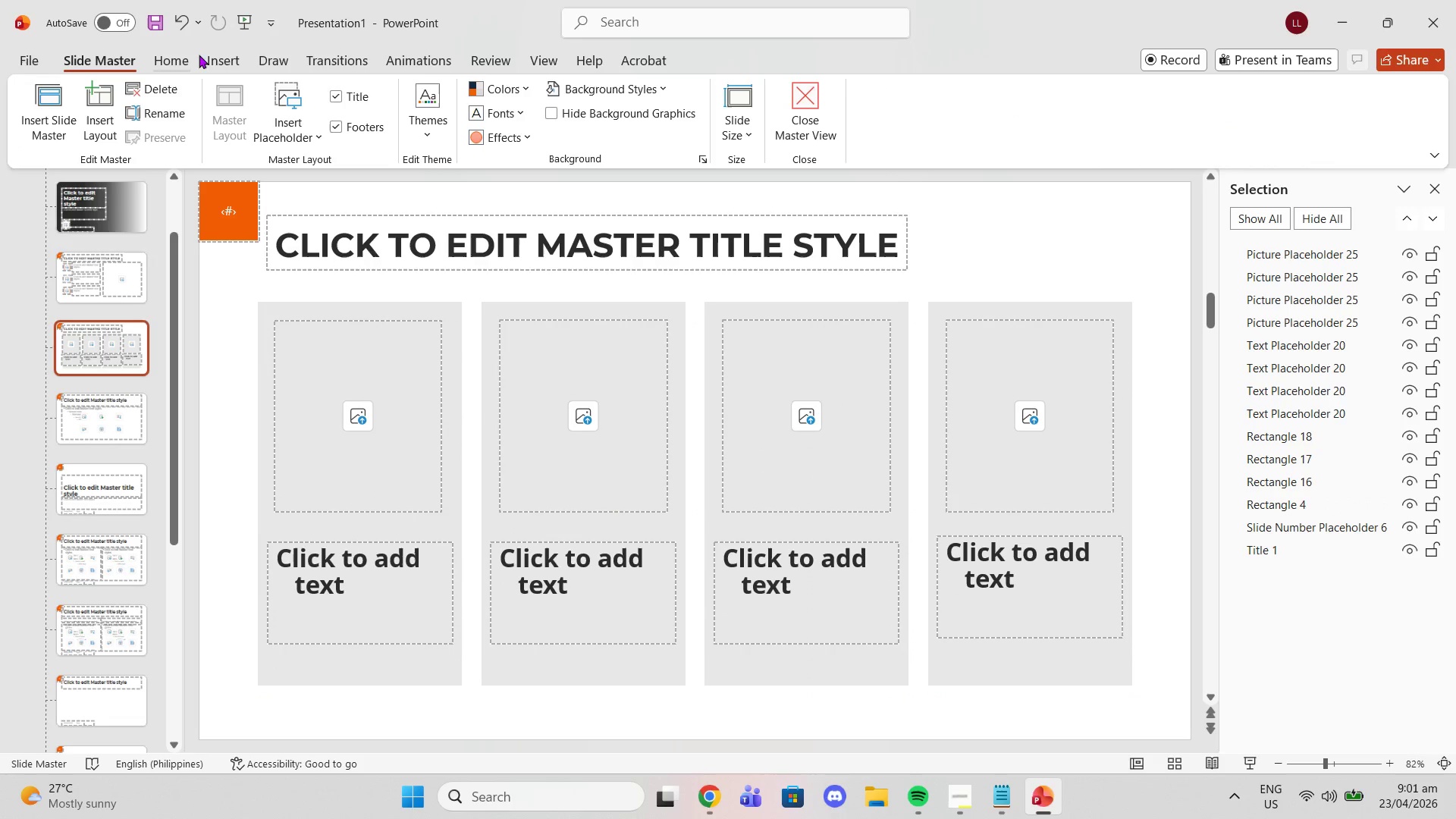 
left_click([212, 58])
 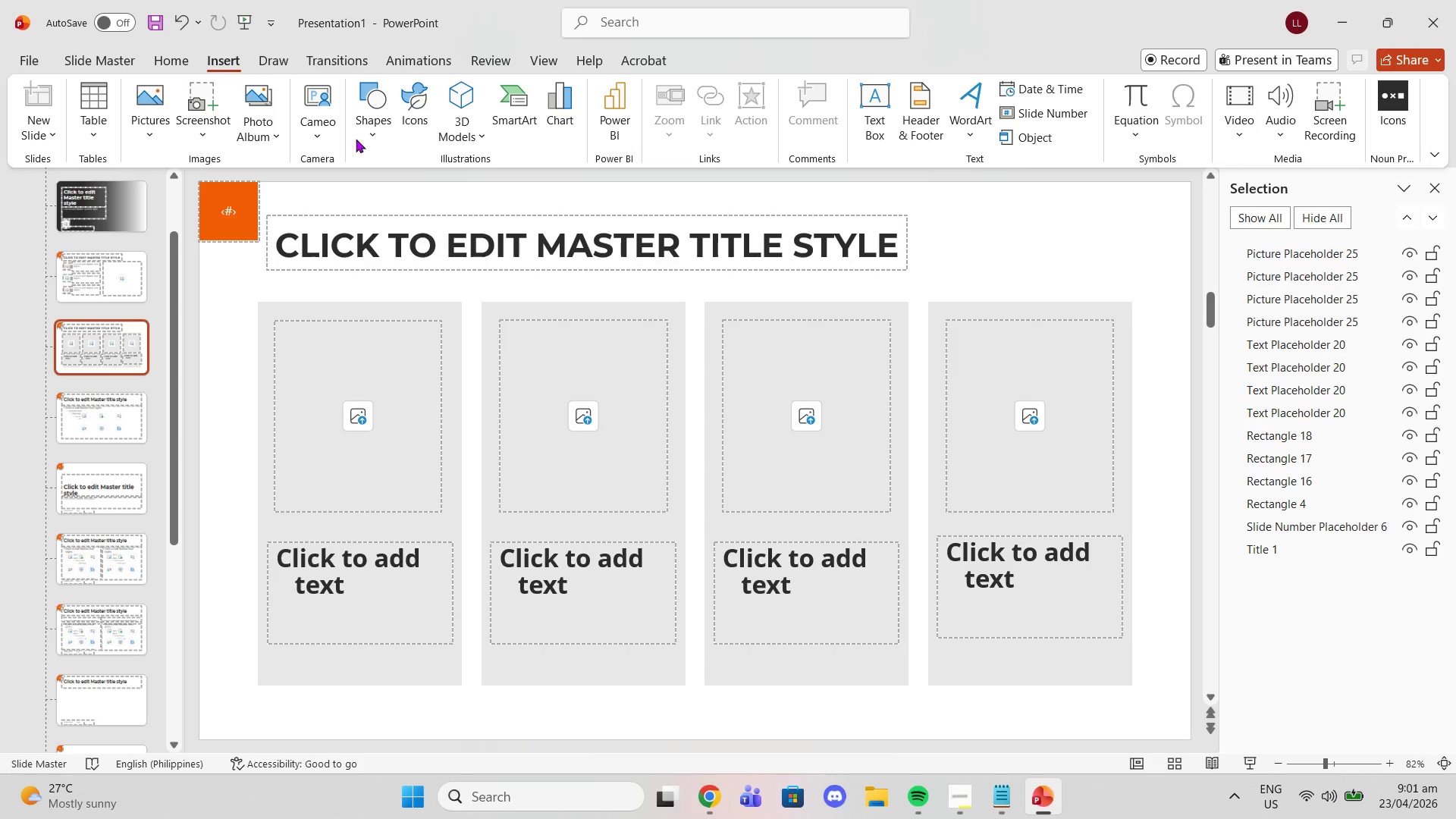 
left_click([369, 135])
 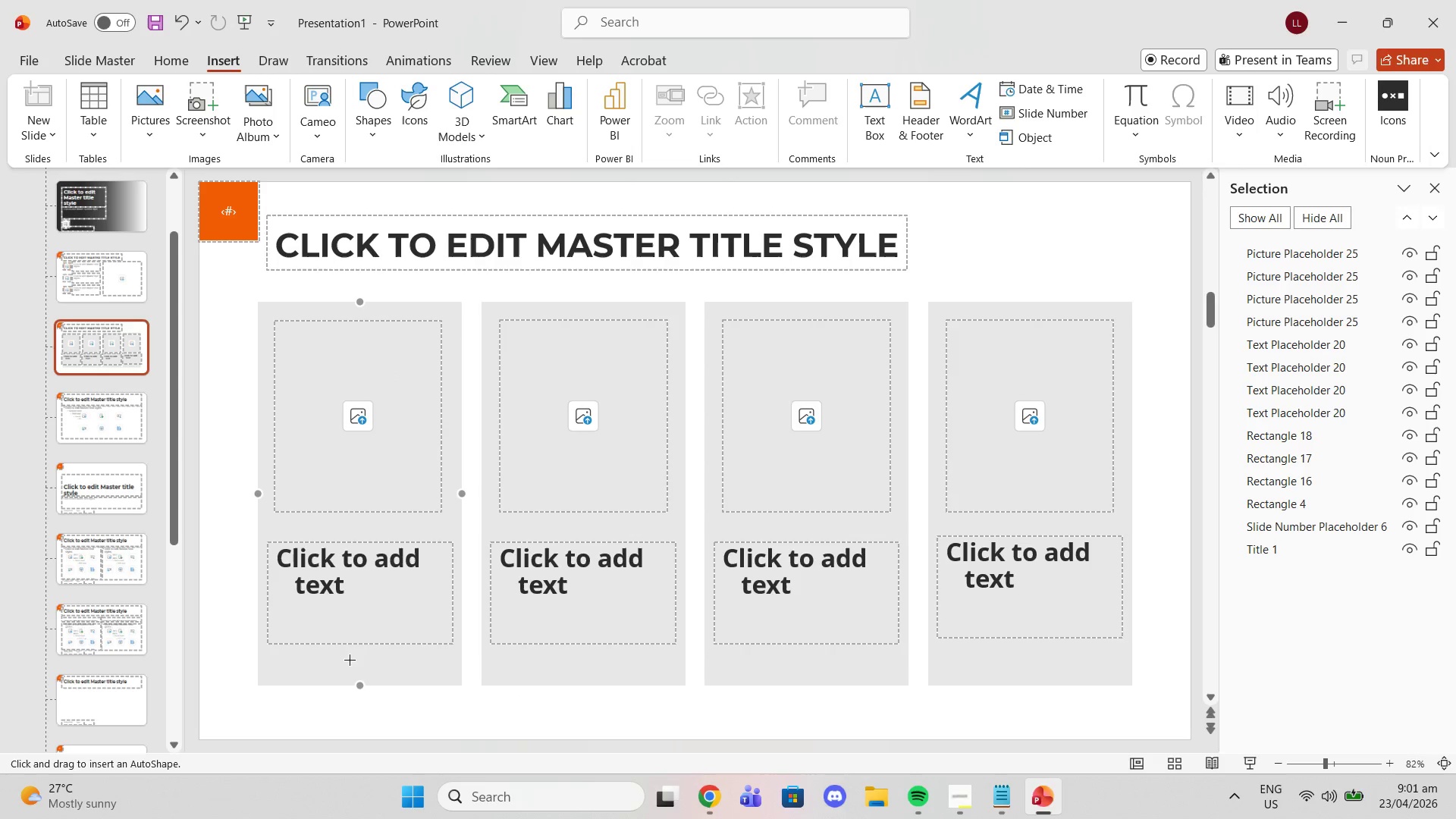 
left_click_drag(start_coordinate=[323, 674], to_coordinate=[370, 675])
 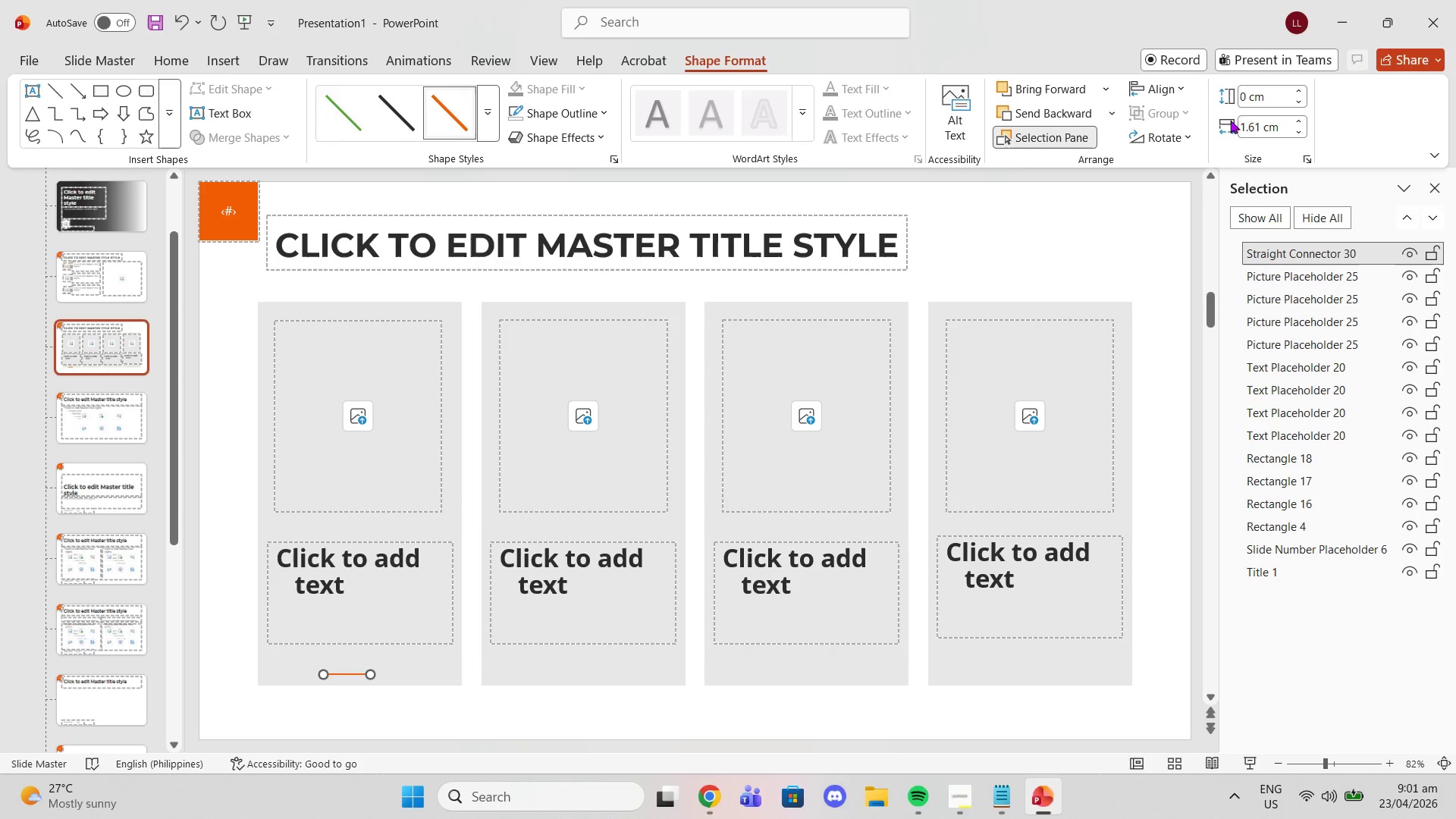 
left_click([1252, 122])
 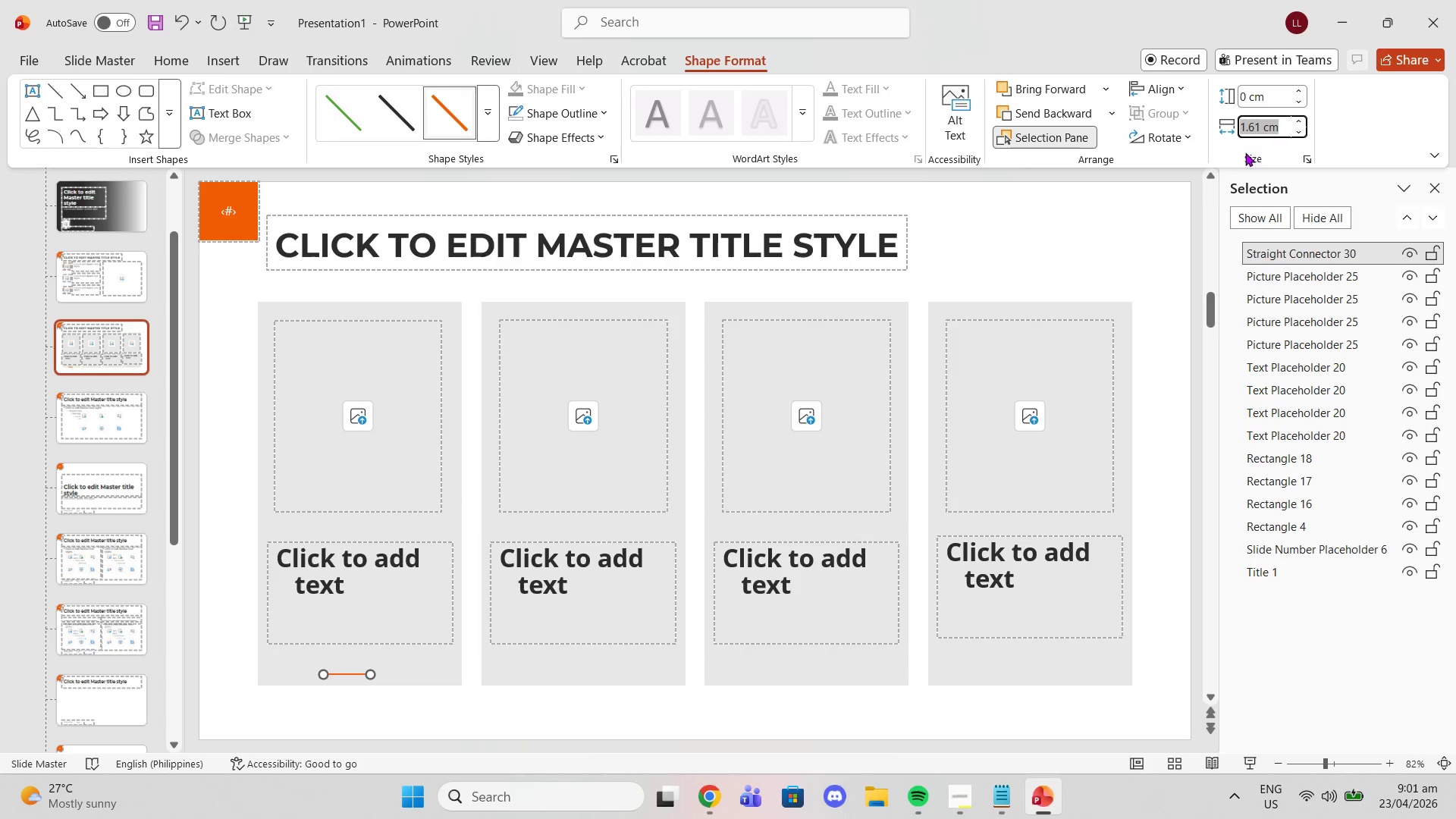 
key(2)
 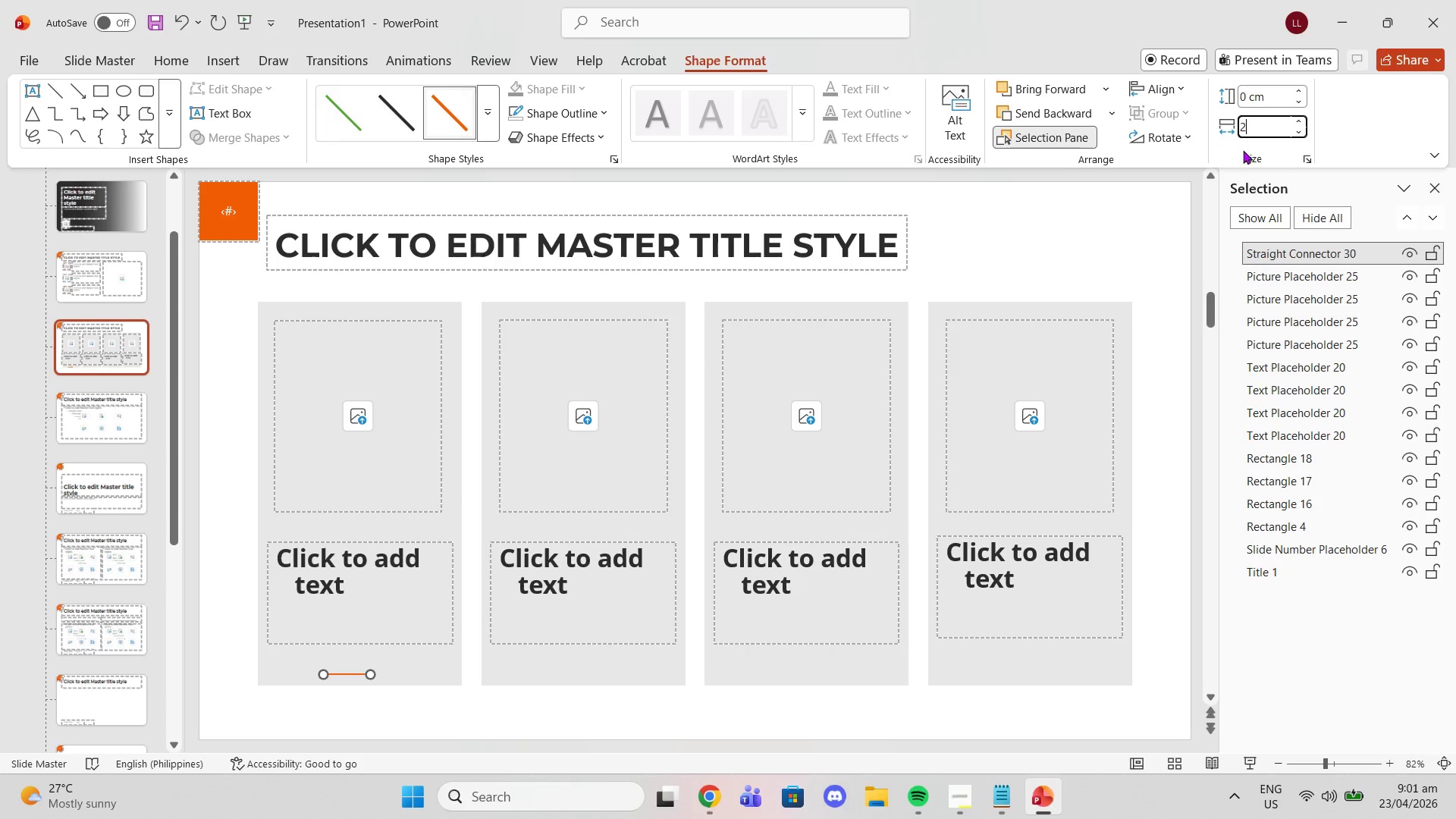 
key(Enter)
 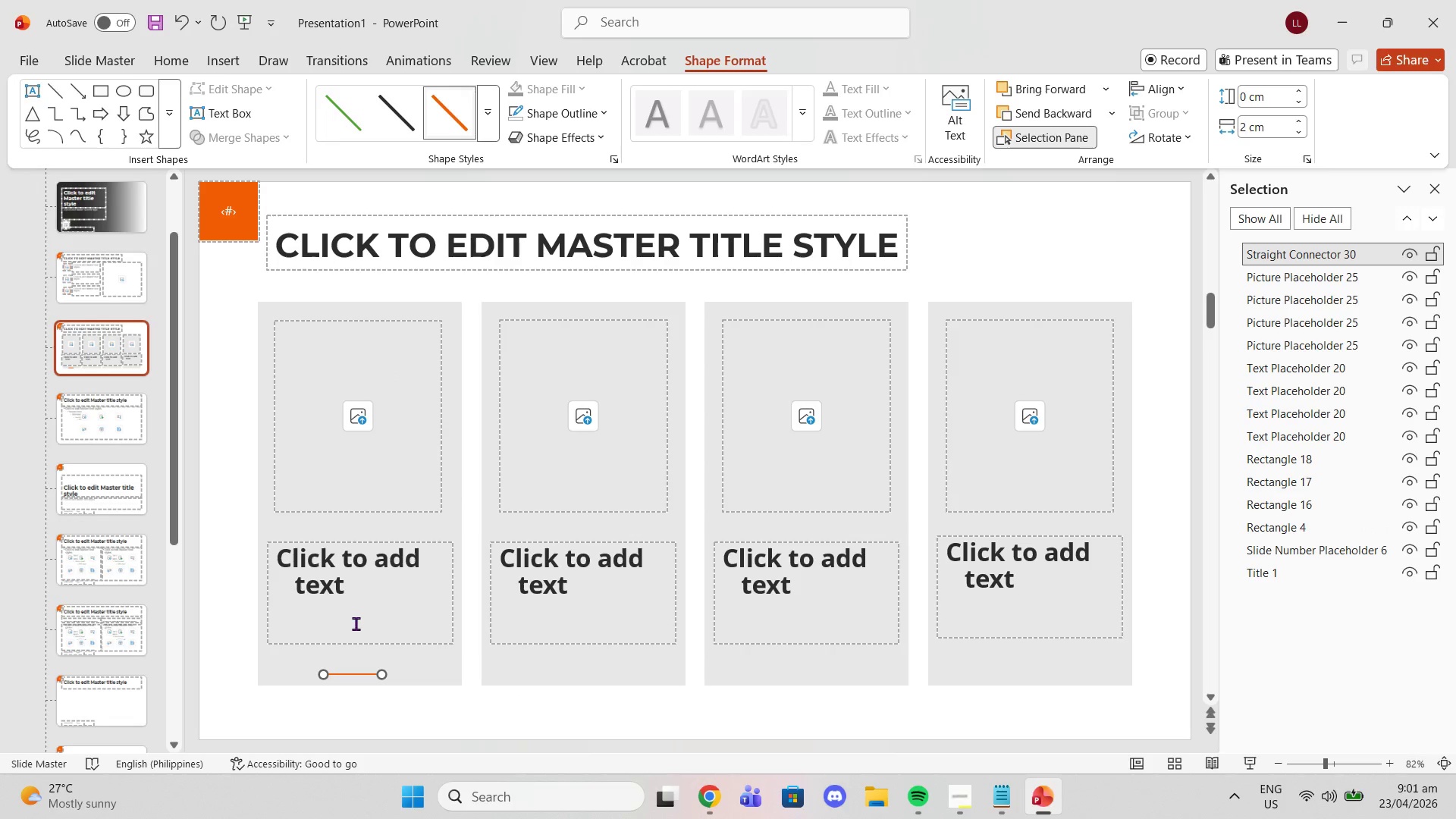 
left_click_drag(start_coordinate=[351, 671], to_coordinate=[260, 702])
 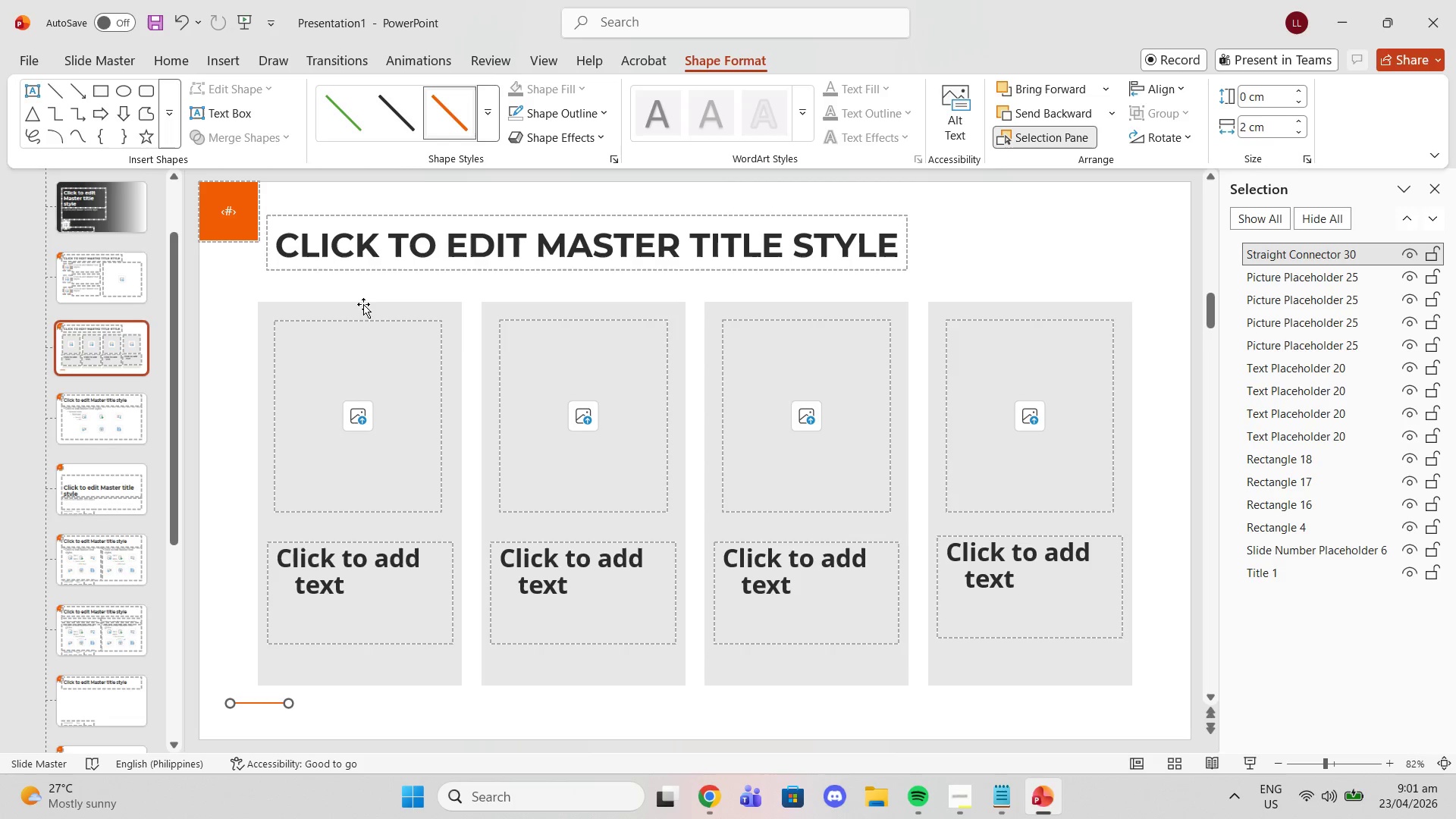 
left_click([463, 102])
 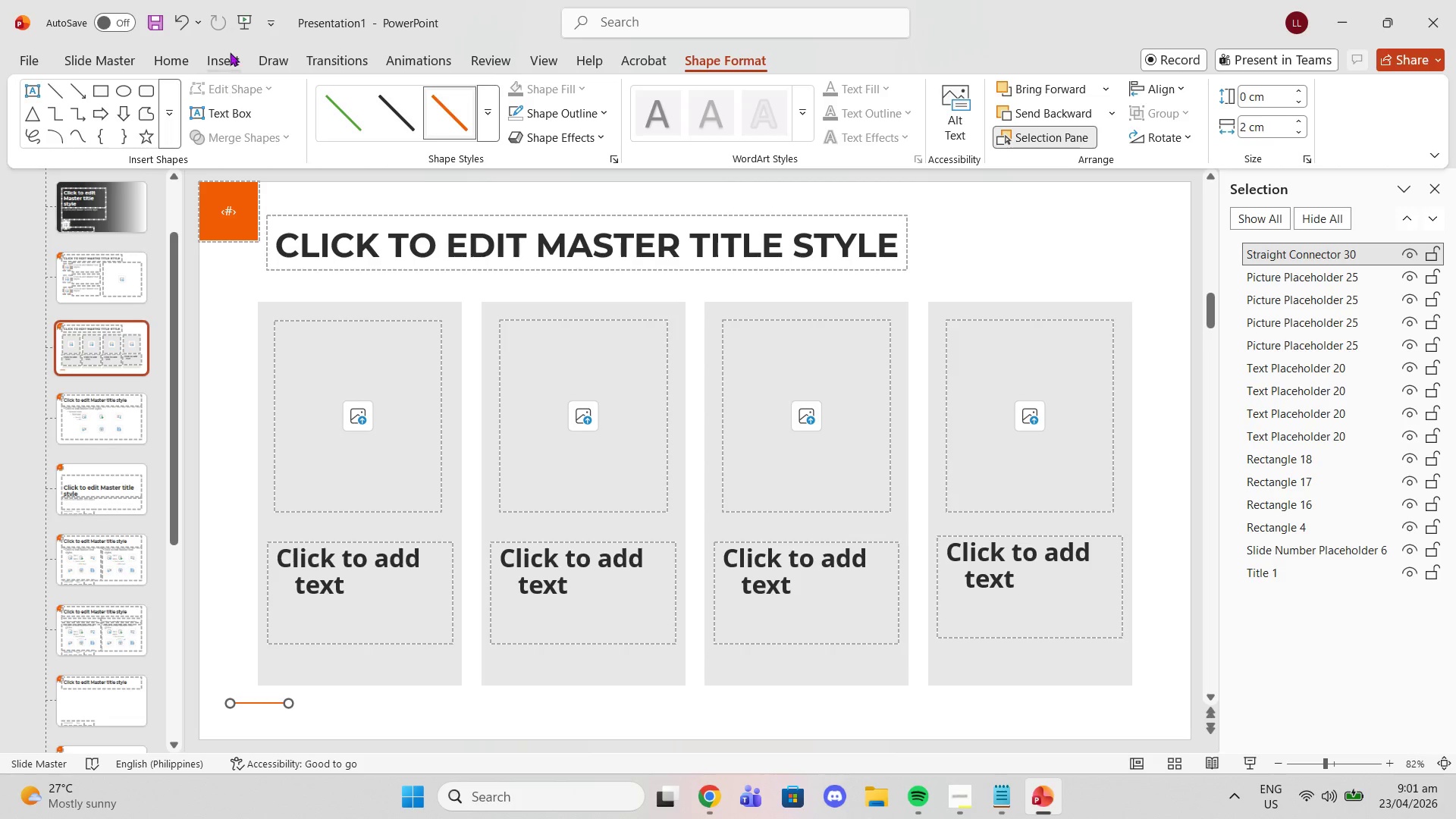 
left_click([230, 49])
 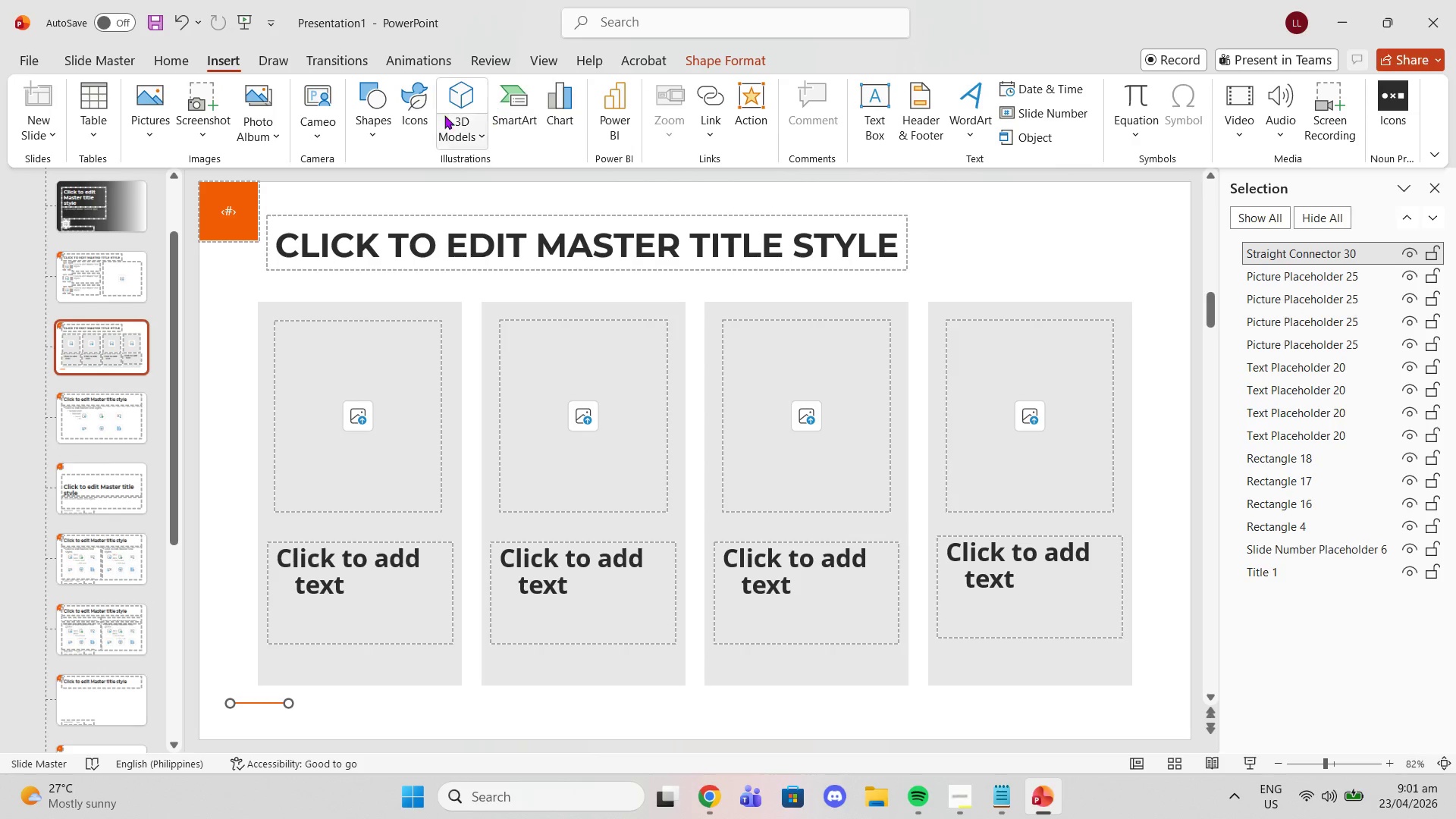 
left_click([370, 116])
 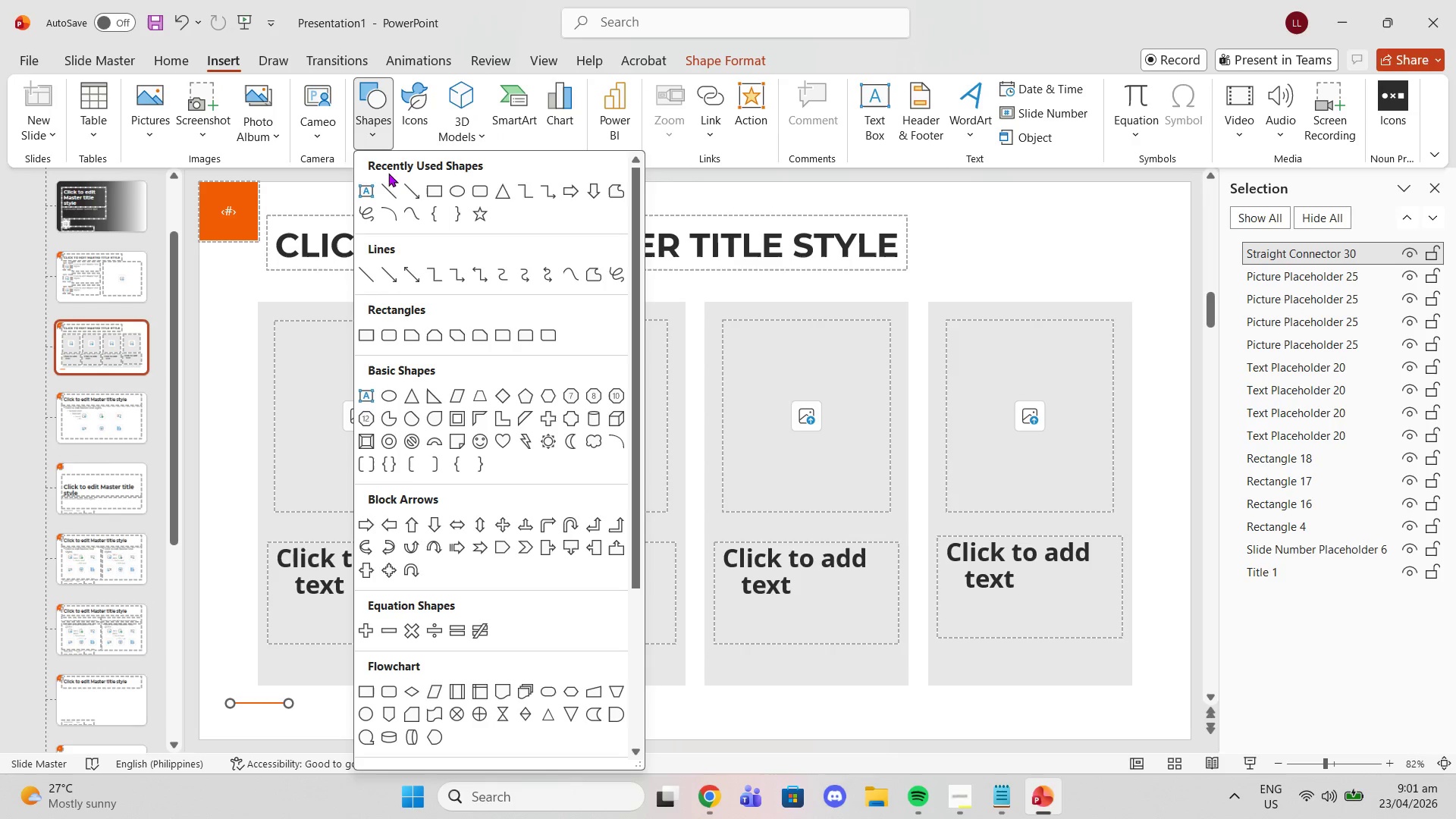 
left_click([387, 190])
 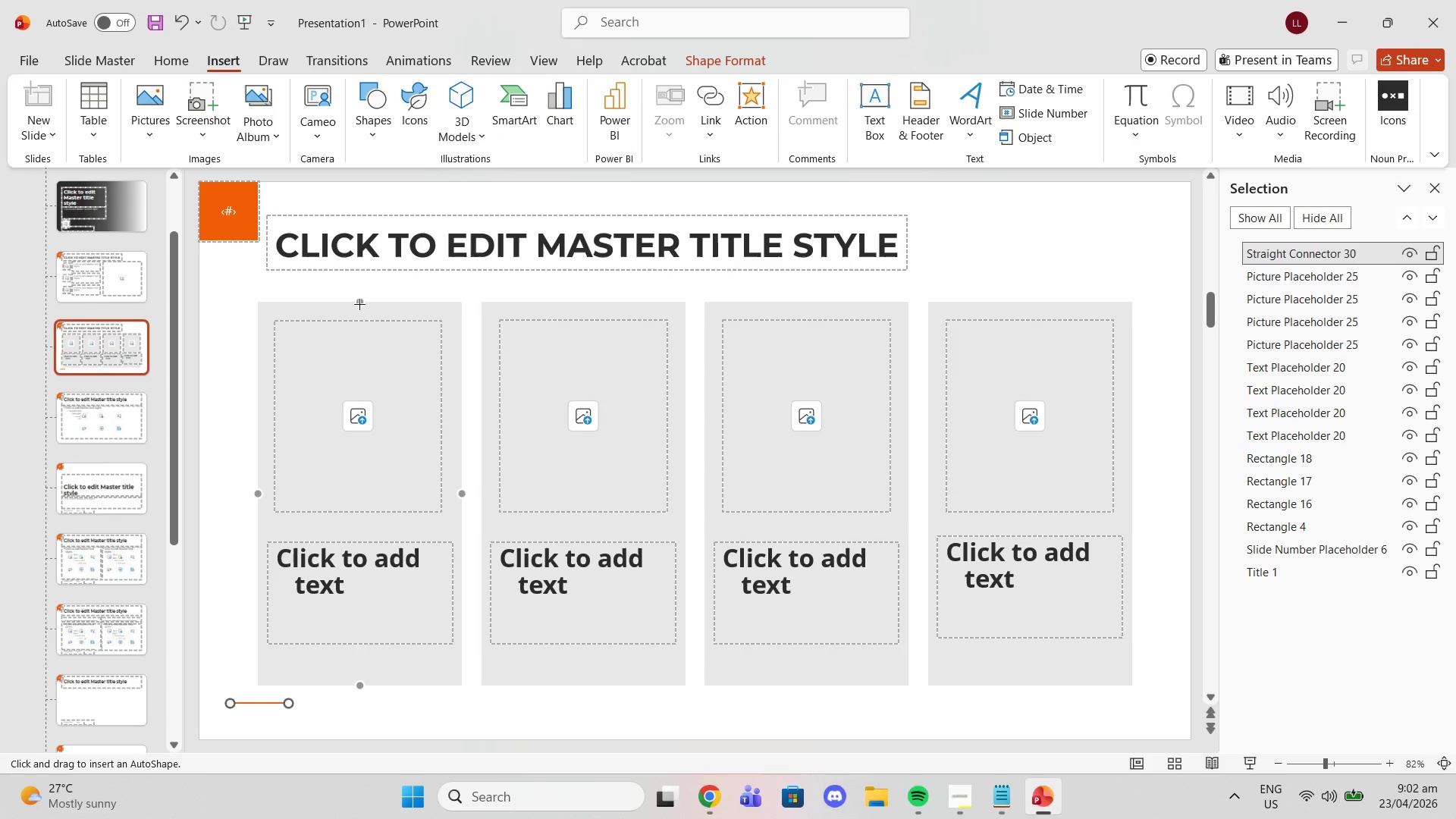 
left_click_drag(start_coordinate=[359, 303], to_coordinate=[357, 689])
 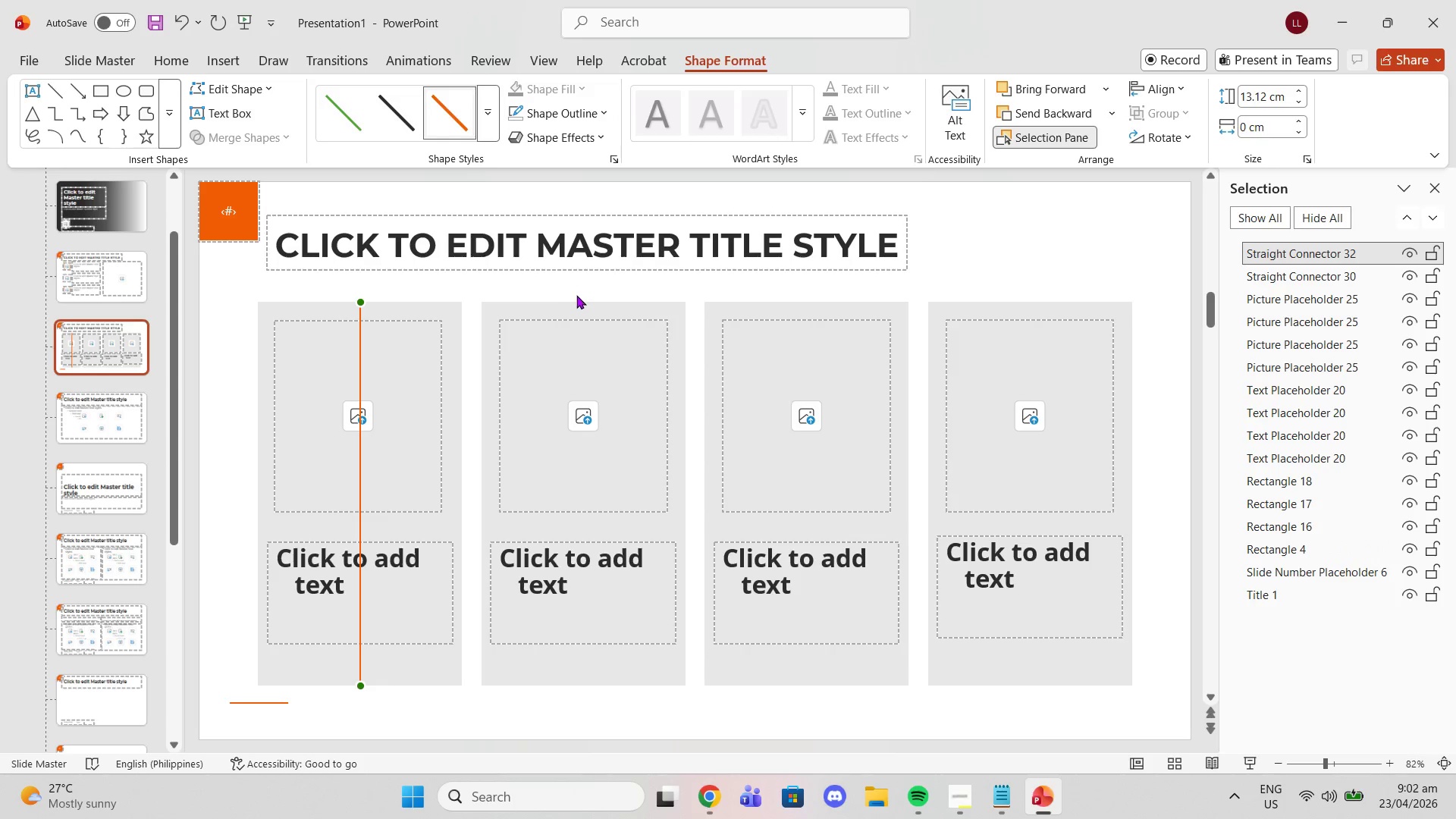 
left_click([231, 67])
 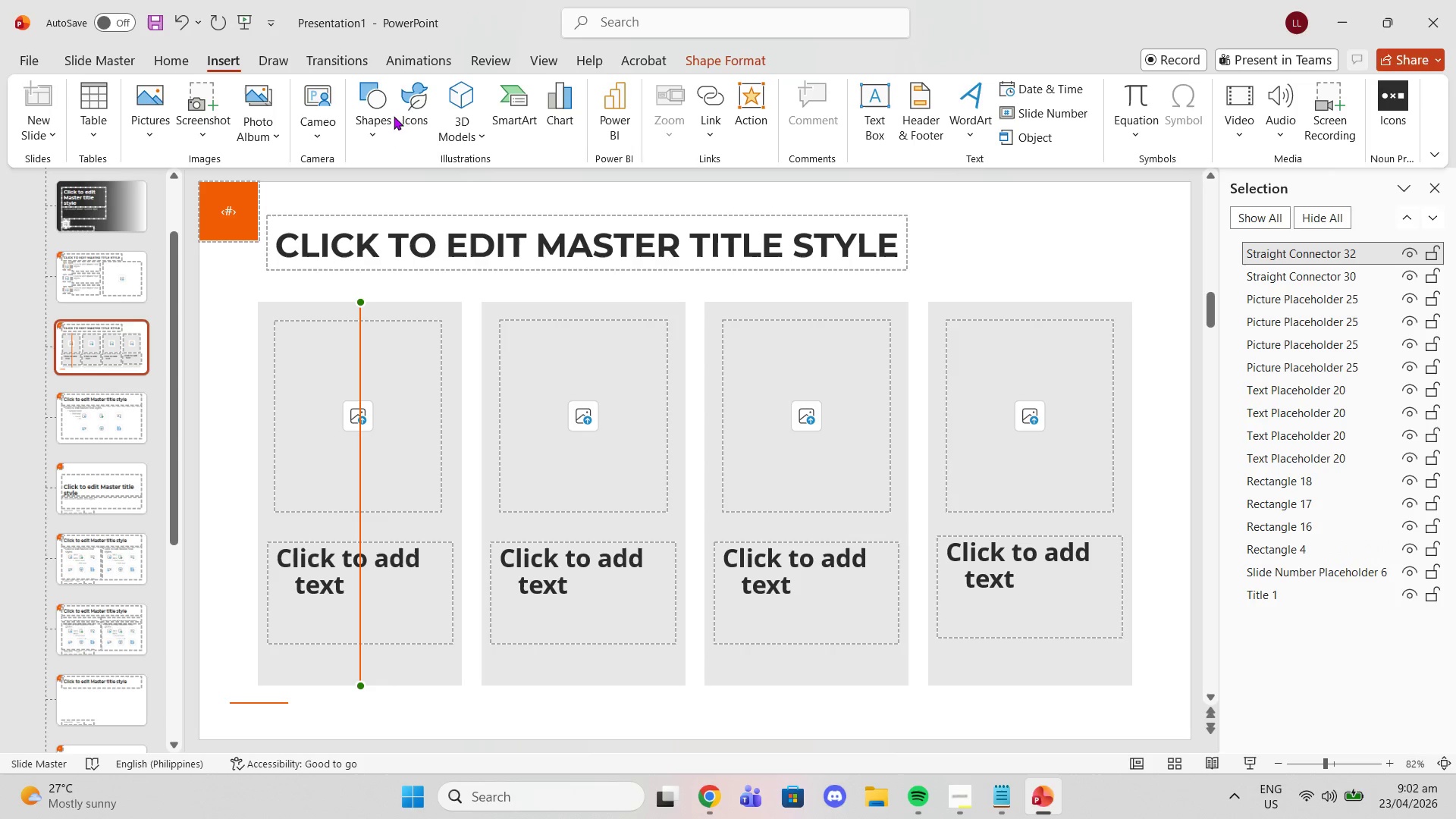 
left_click([371, 121])
 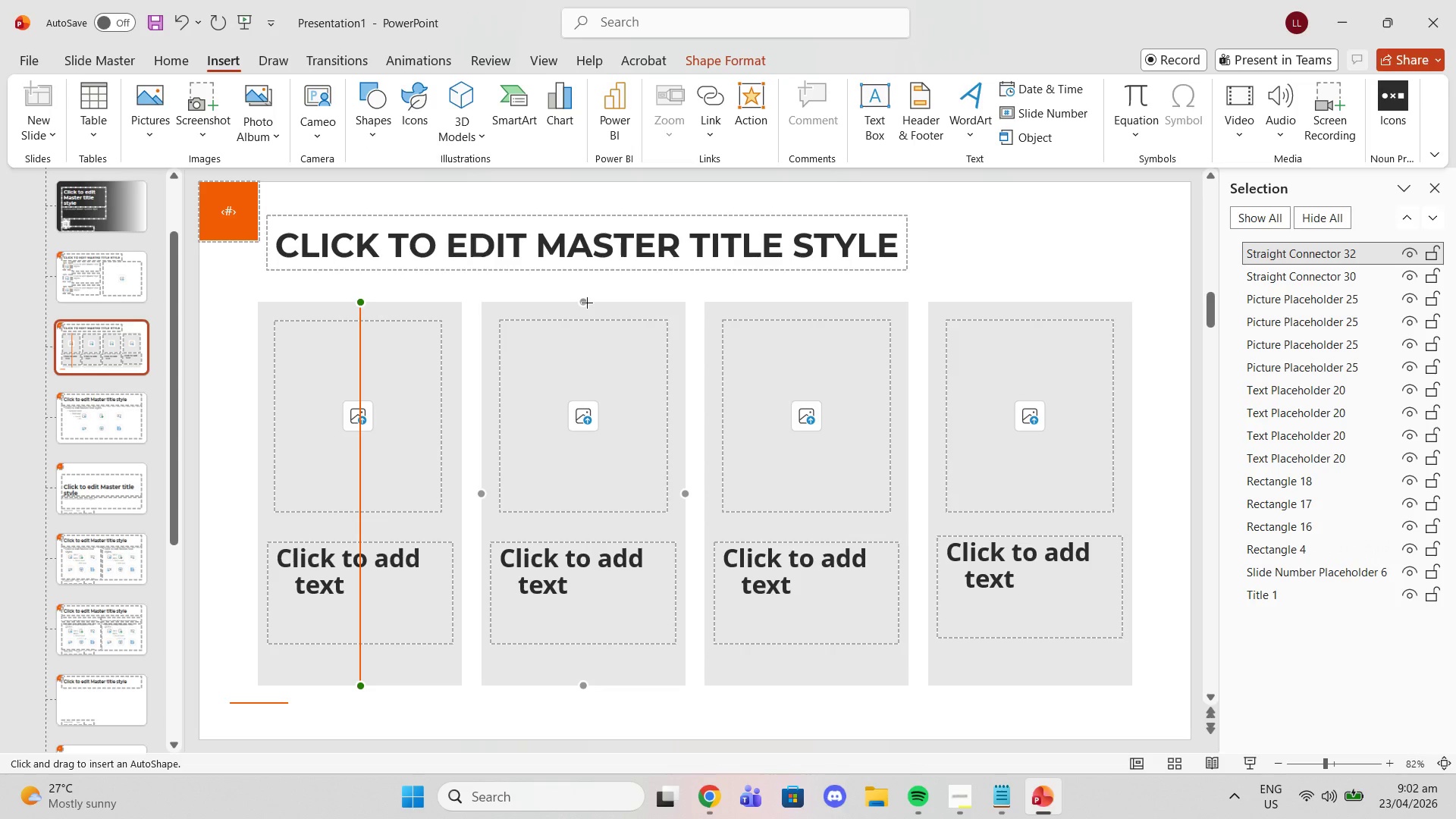 
left_click_drag(start_coordinate=[583, 303], to_coordinate=[584, 690])
 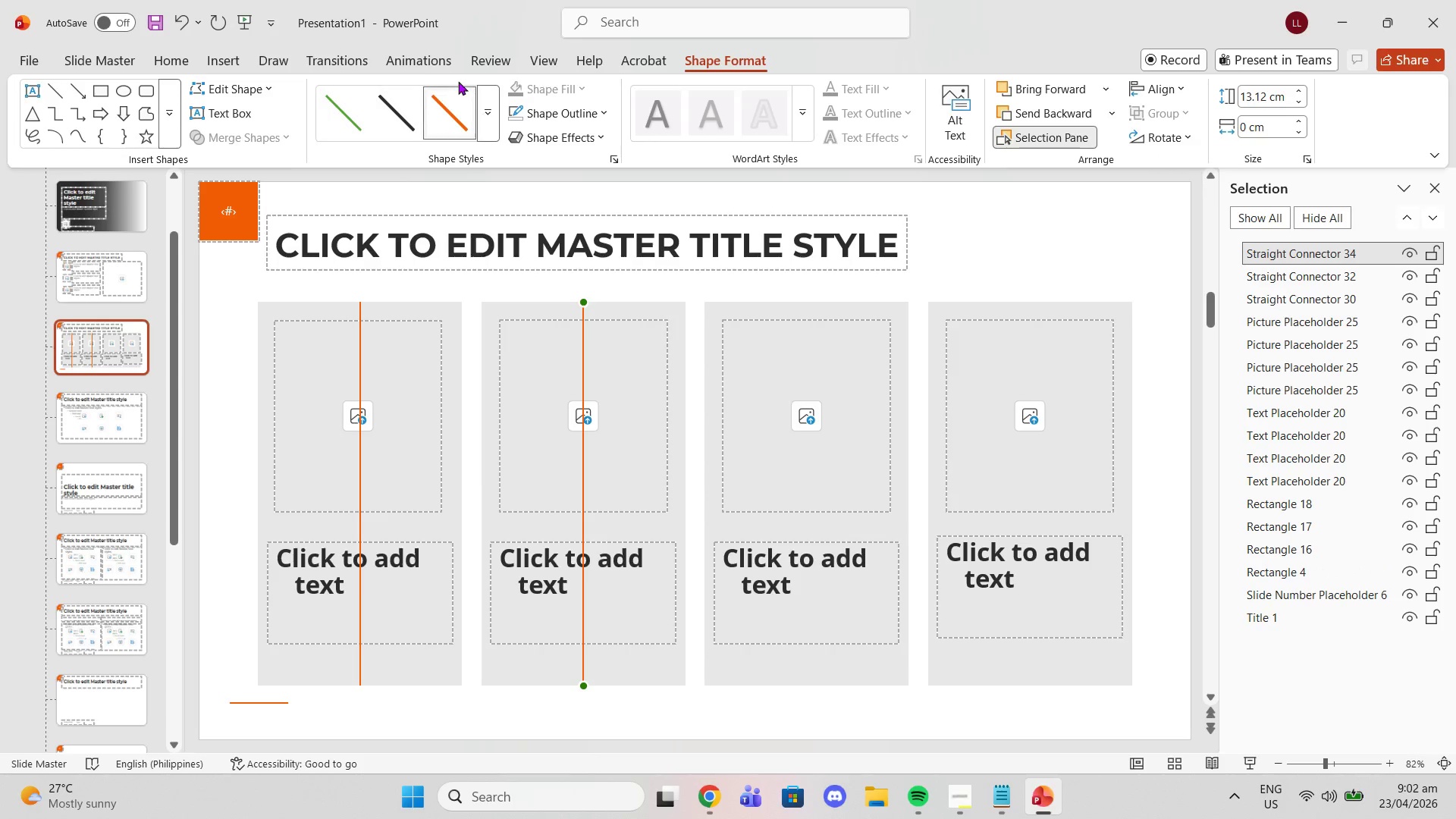 
left_click([246, 53])
 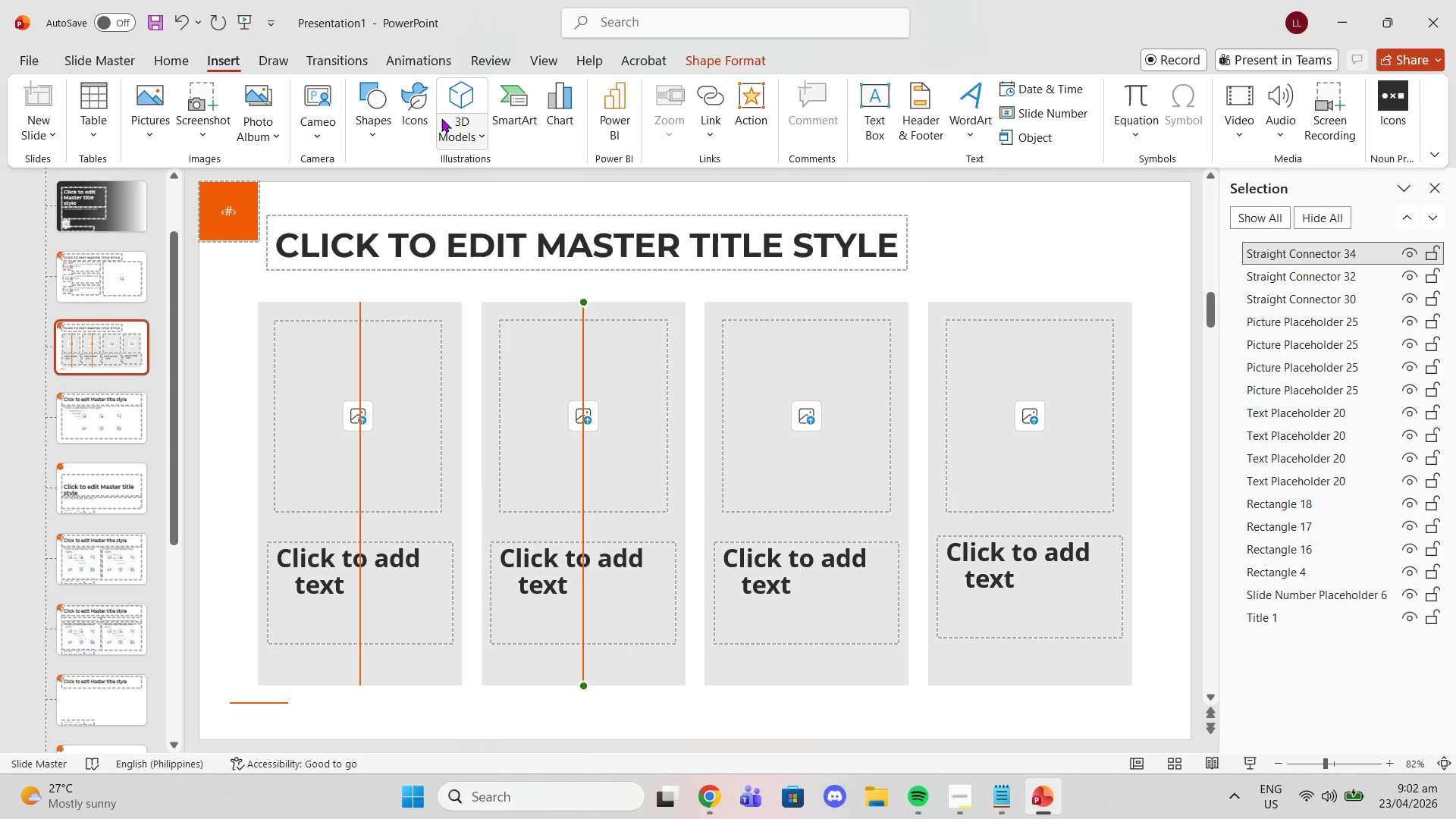 
left_click([378, 136])
 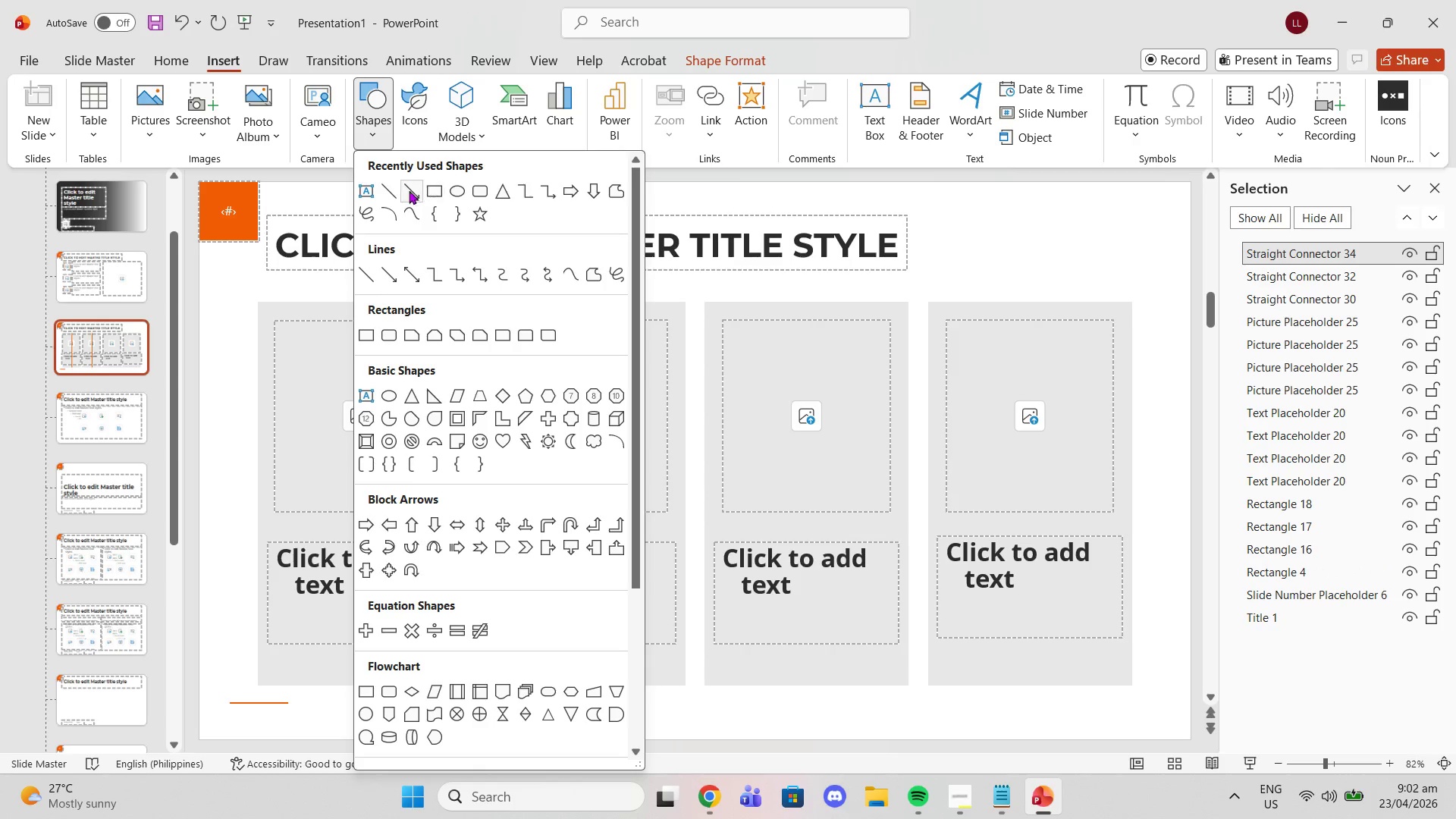 
left_click([380, 199])
 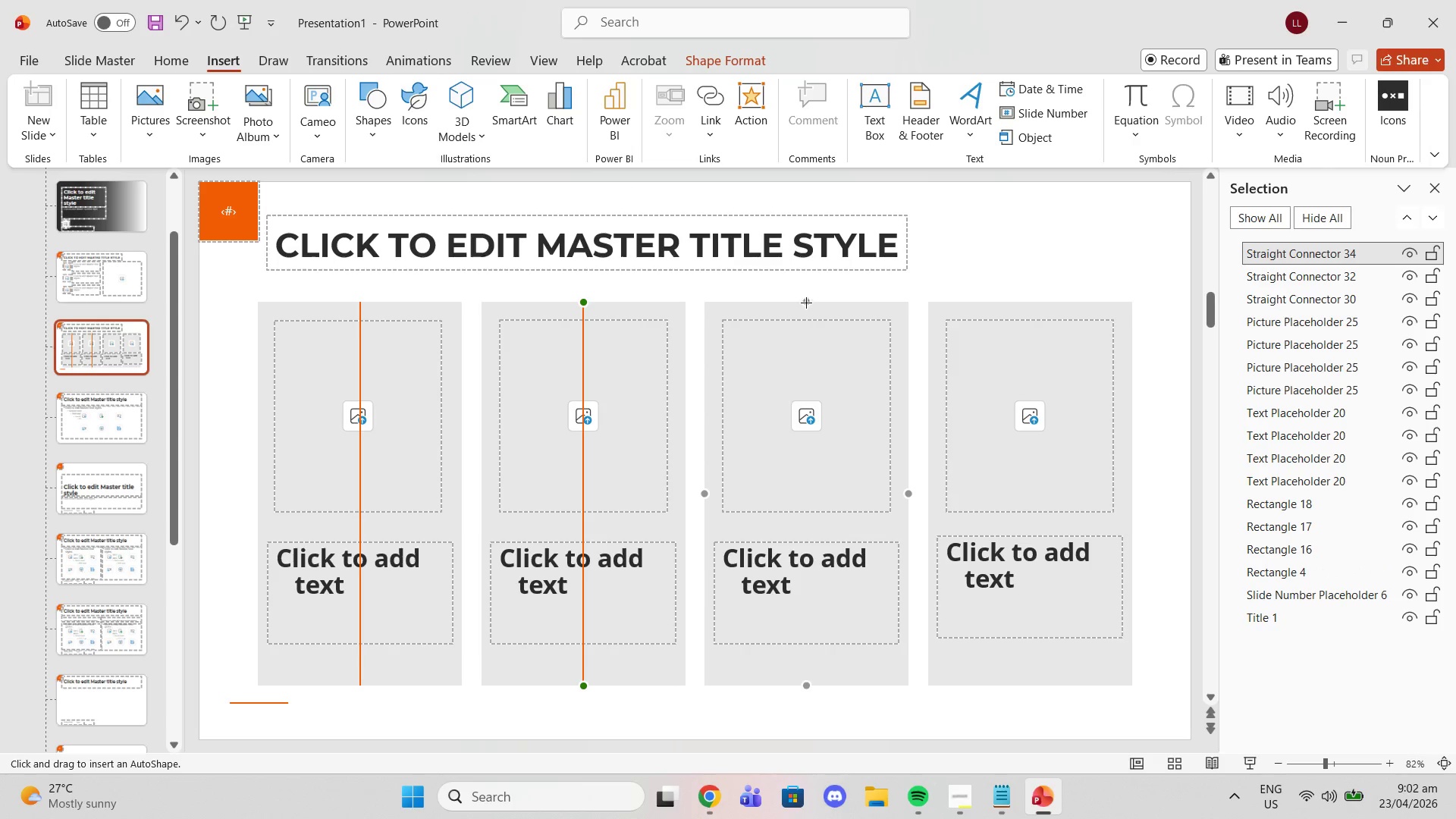 
left_click_drag(start_coordinate=[805, 297], to_coordinate=[806, 683])
 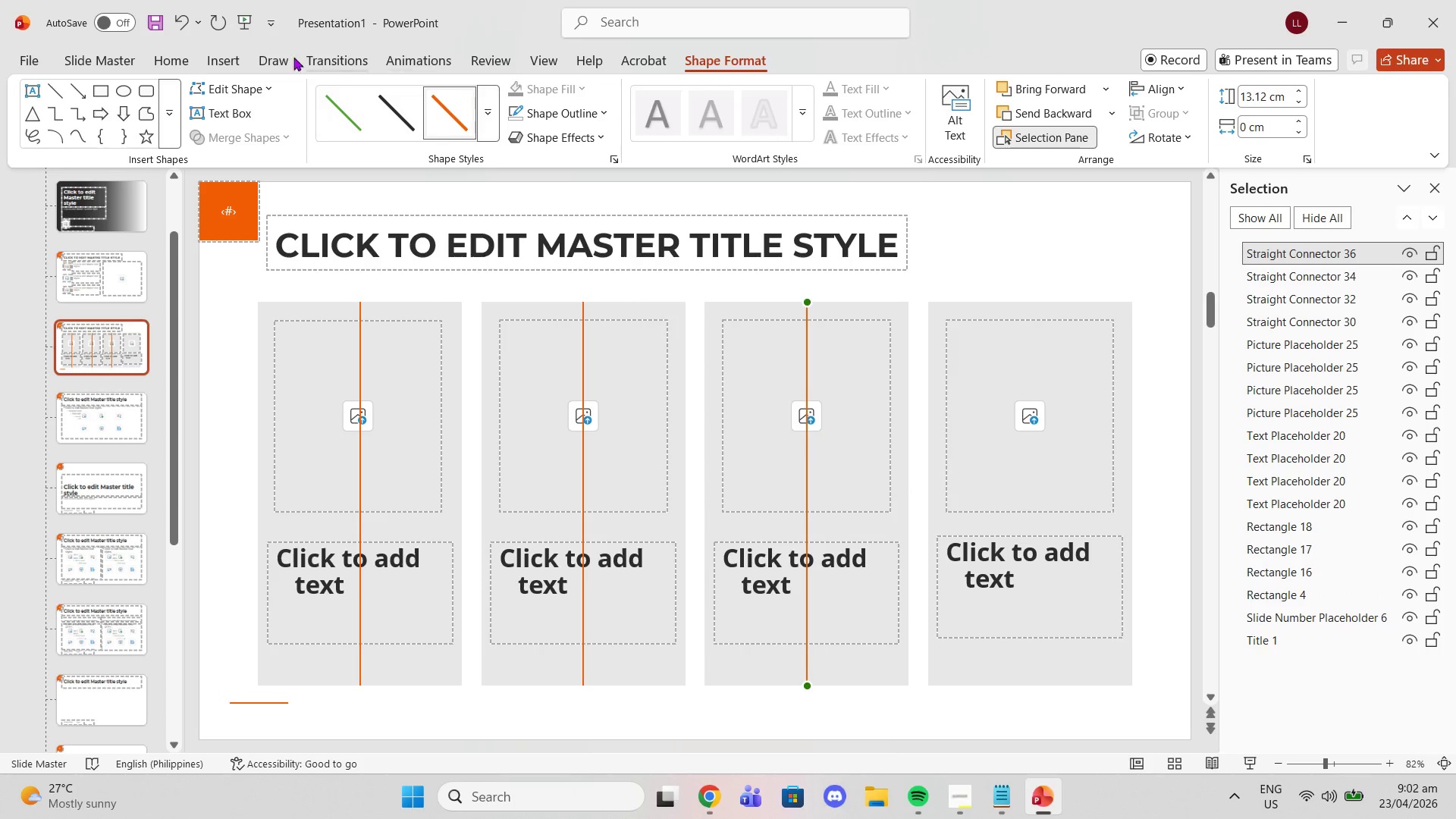 
left_click([239, 57])
 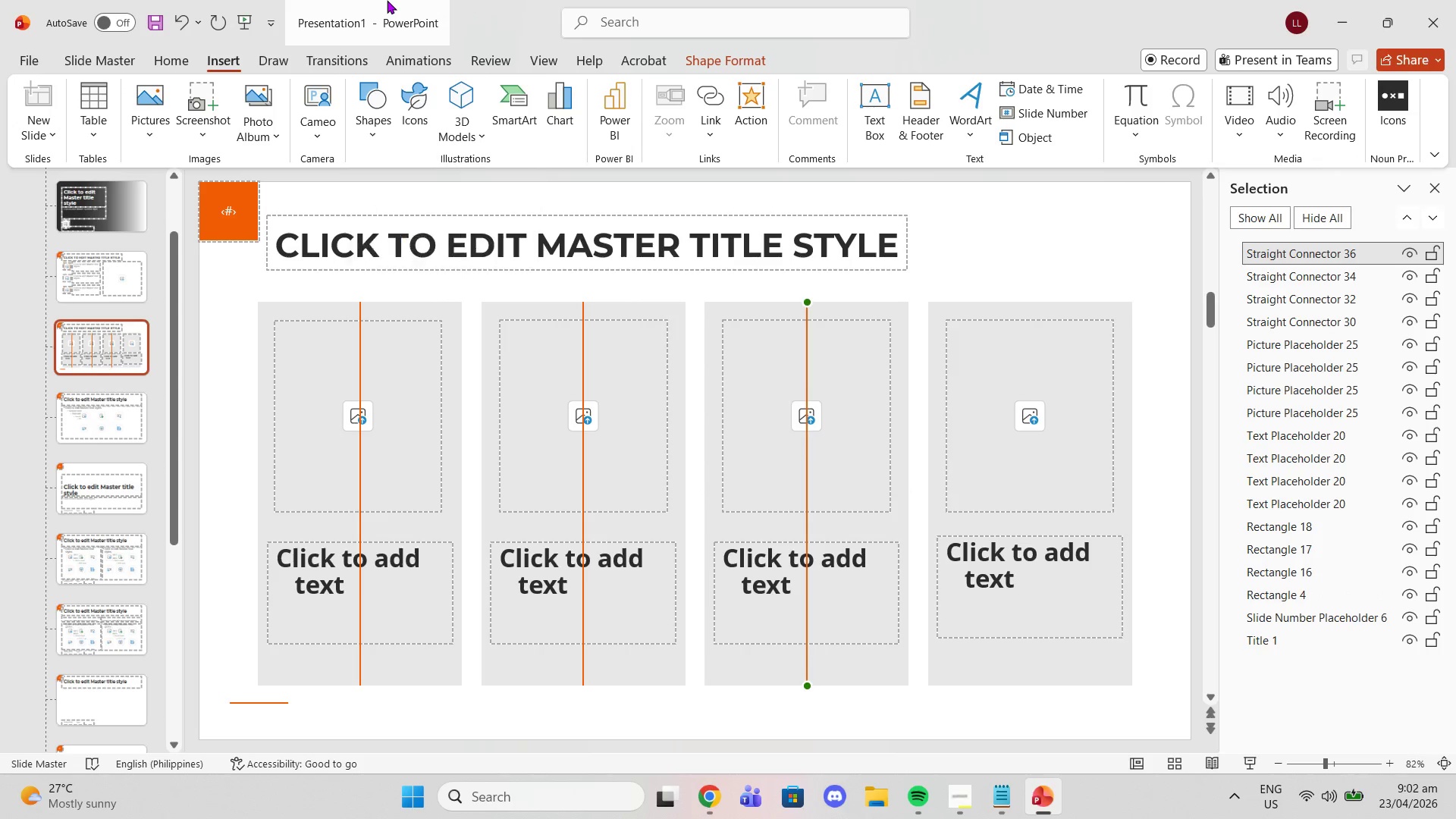 
left_click([361, 316])
 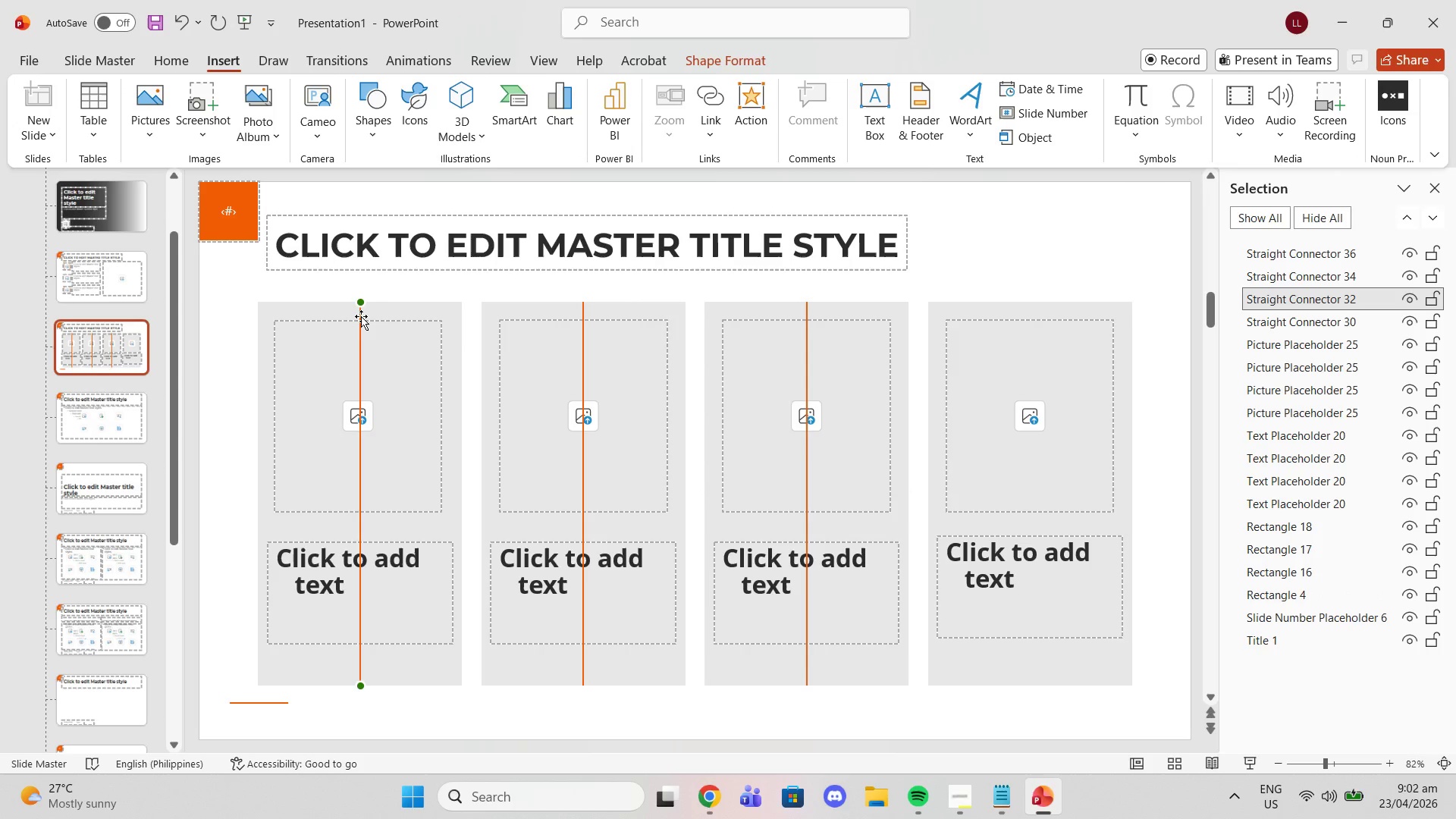 
key(Delete)
 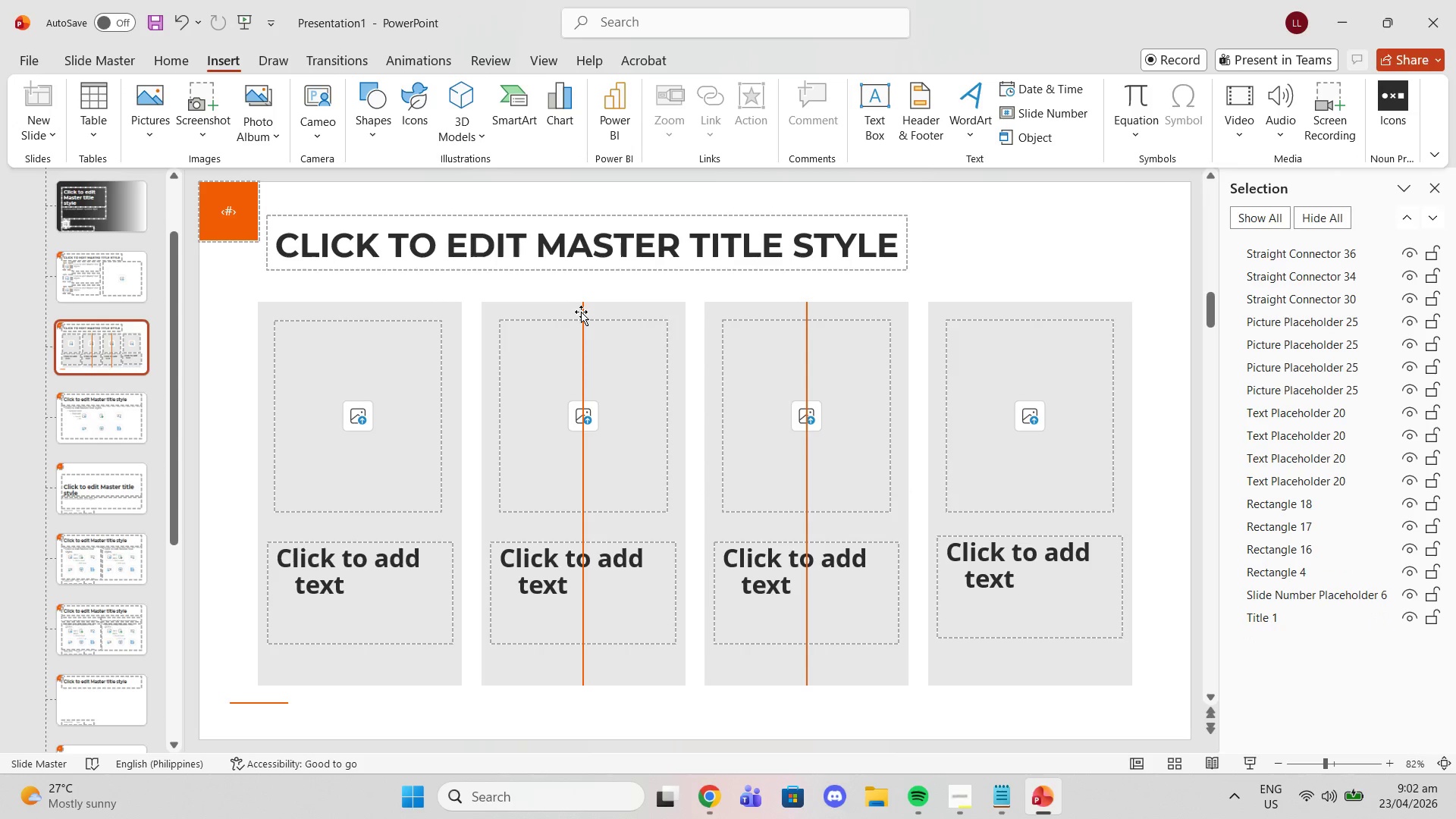 
left_click([582, 312])
 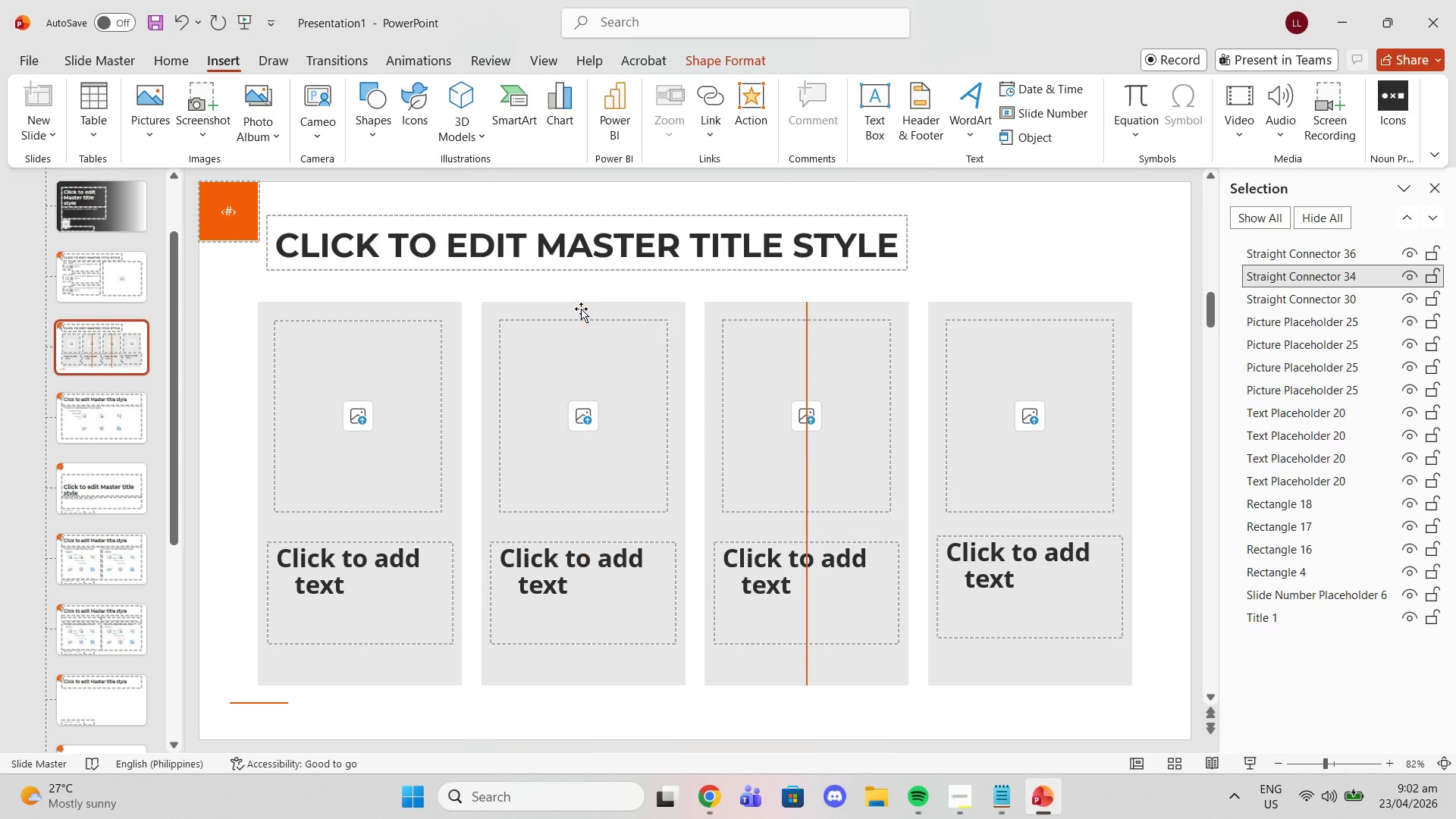 
key(Delete)
 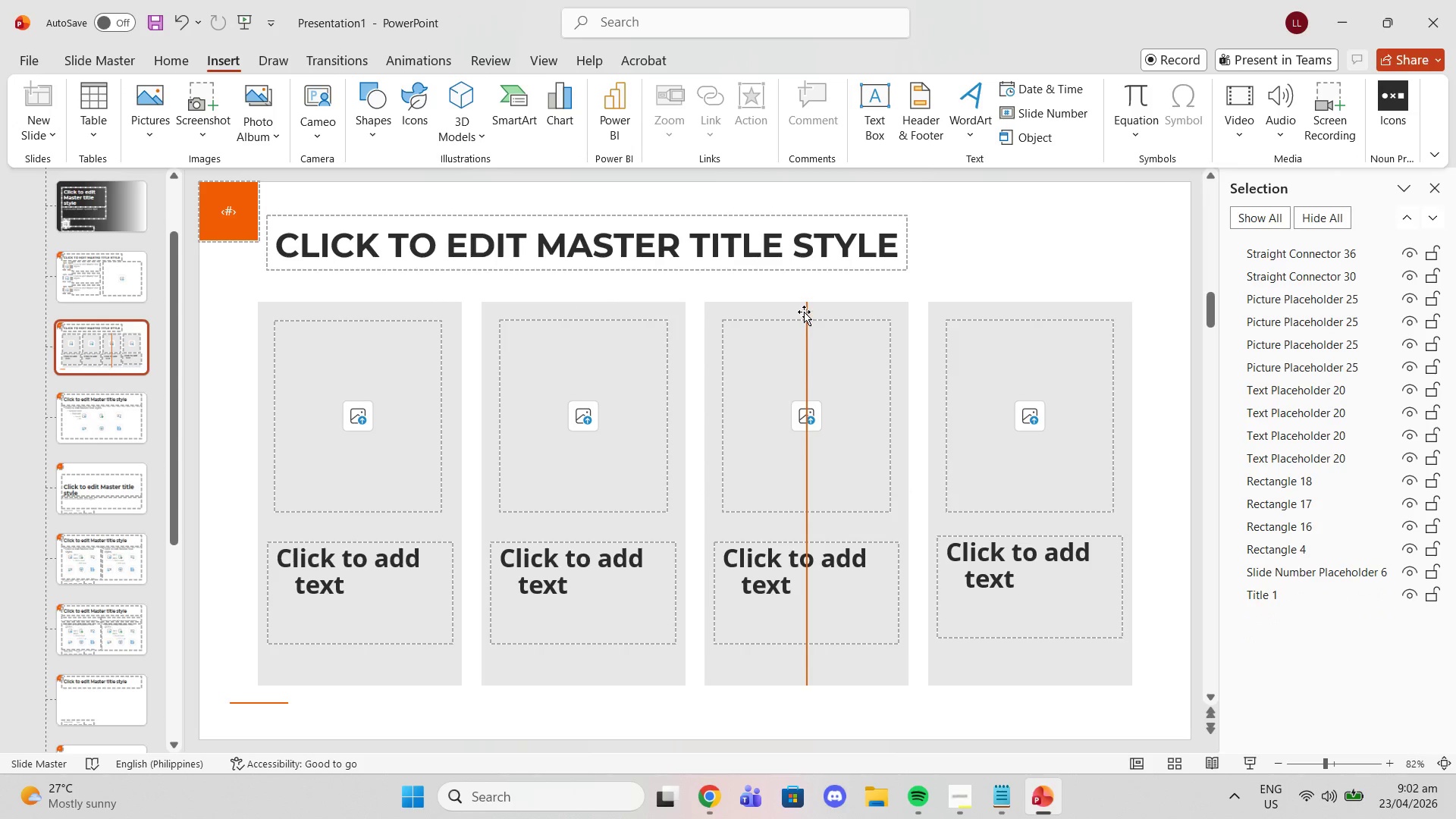 
left_click([811, 310])
 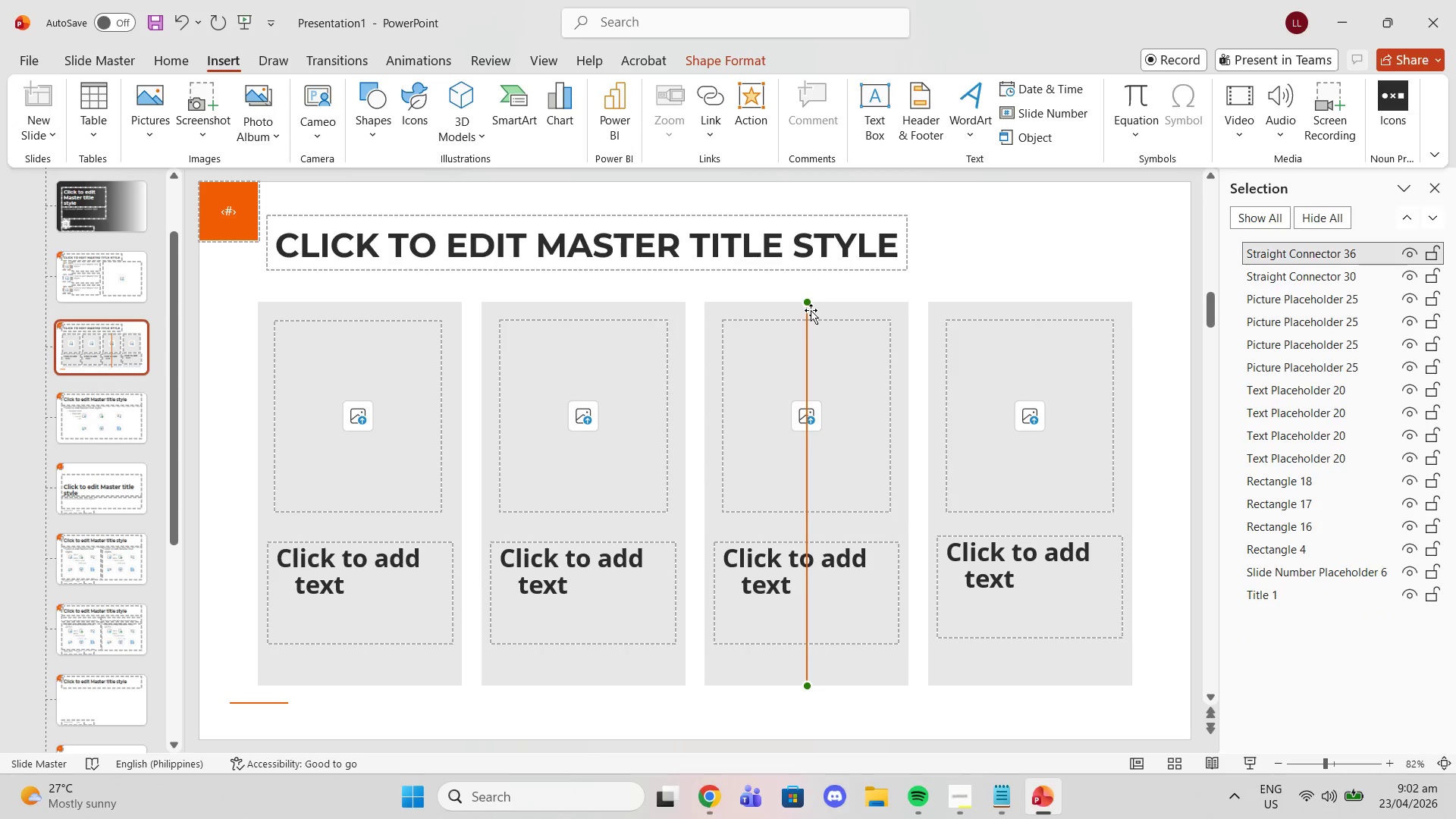 
key(Delete)
 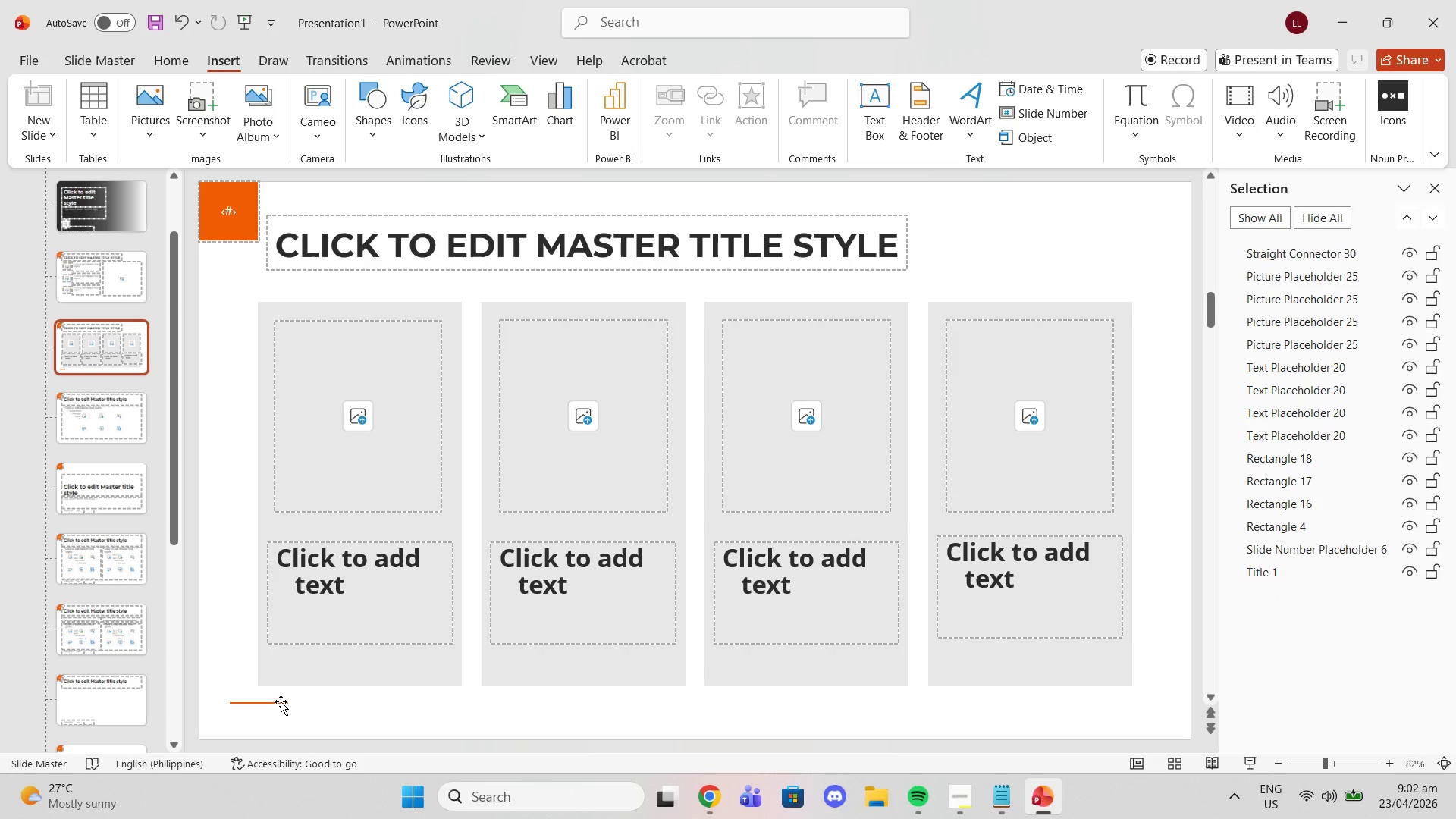 
key(Delete)
 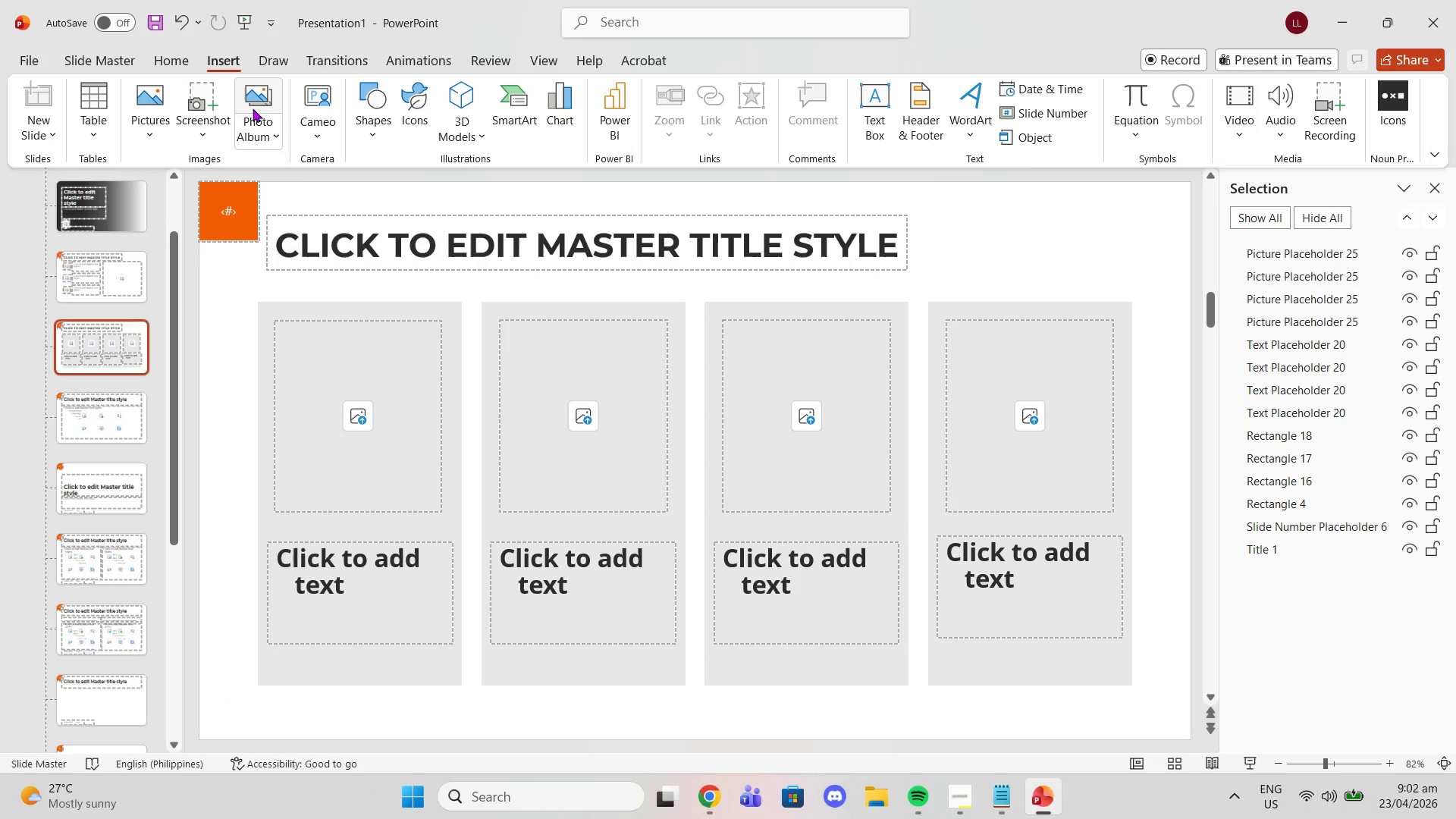 
left_click([365, 129])
 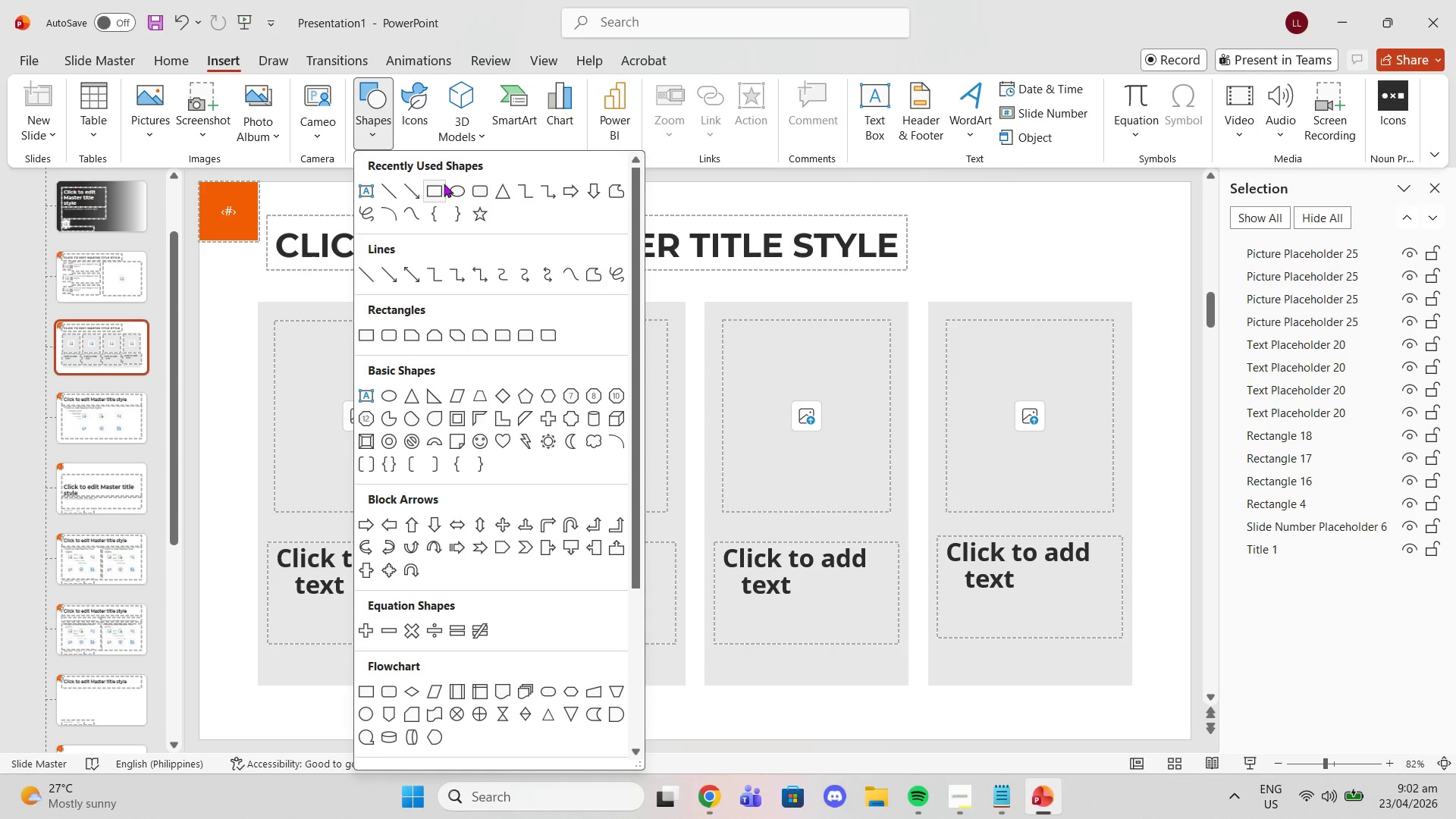 
left_click([438, 192])
 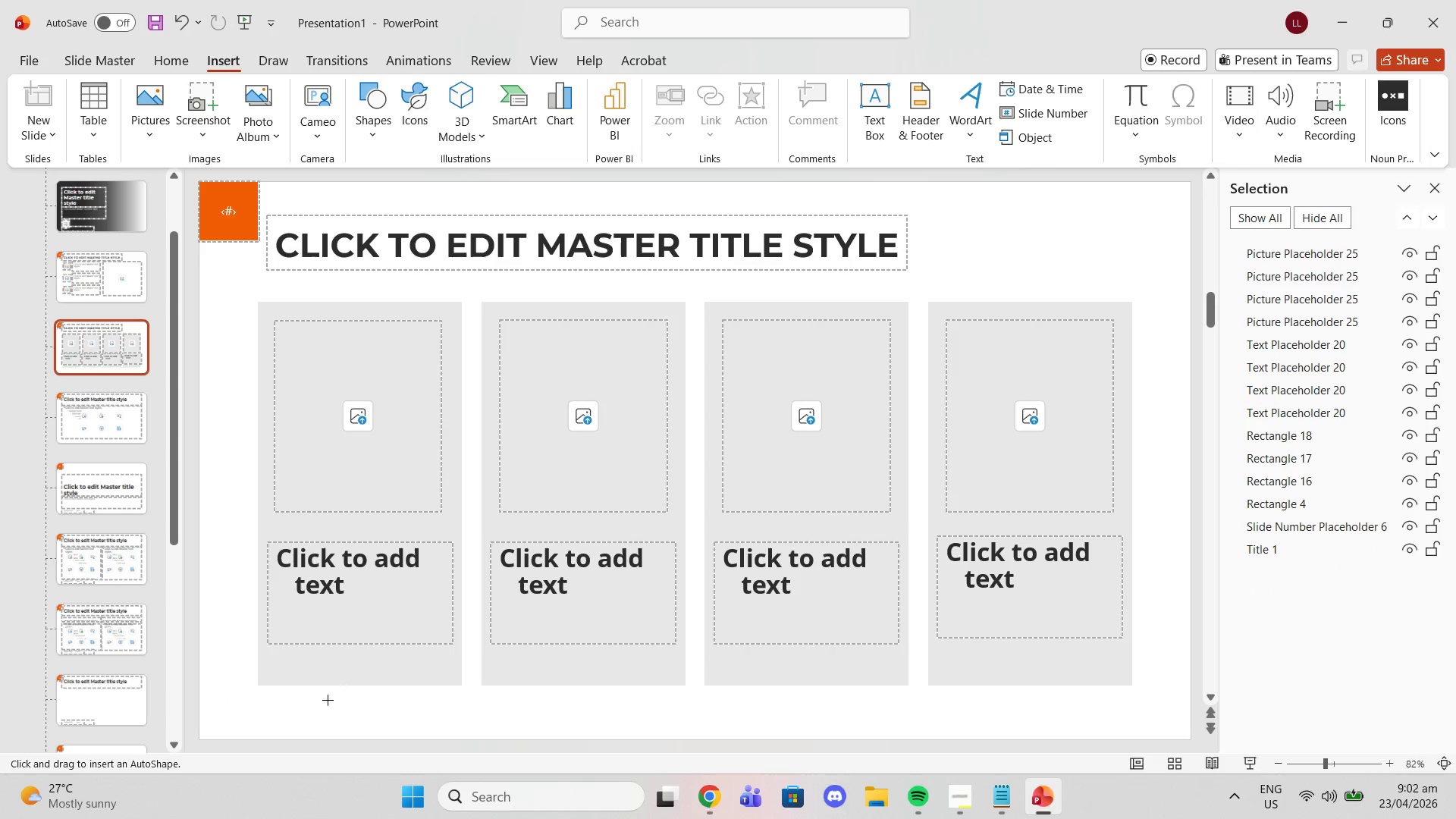 
left_click_drag(start_coordinate=[318, 705], to_coordinate=[391, 720])
 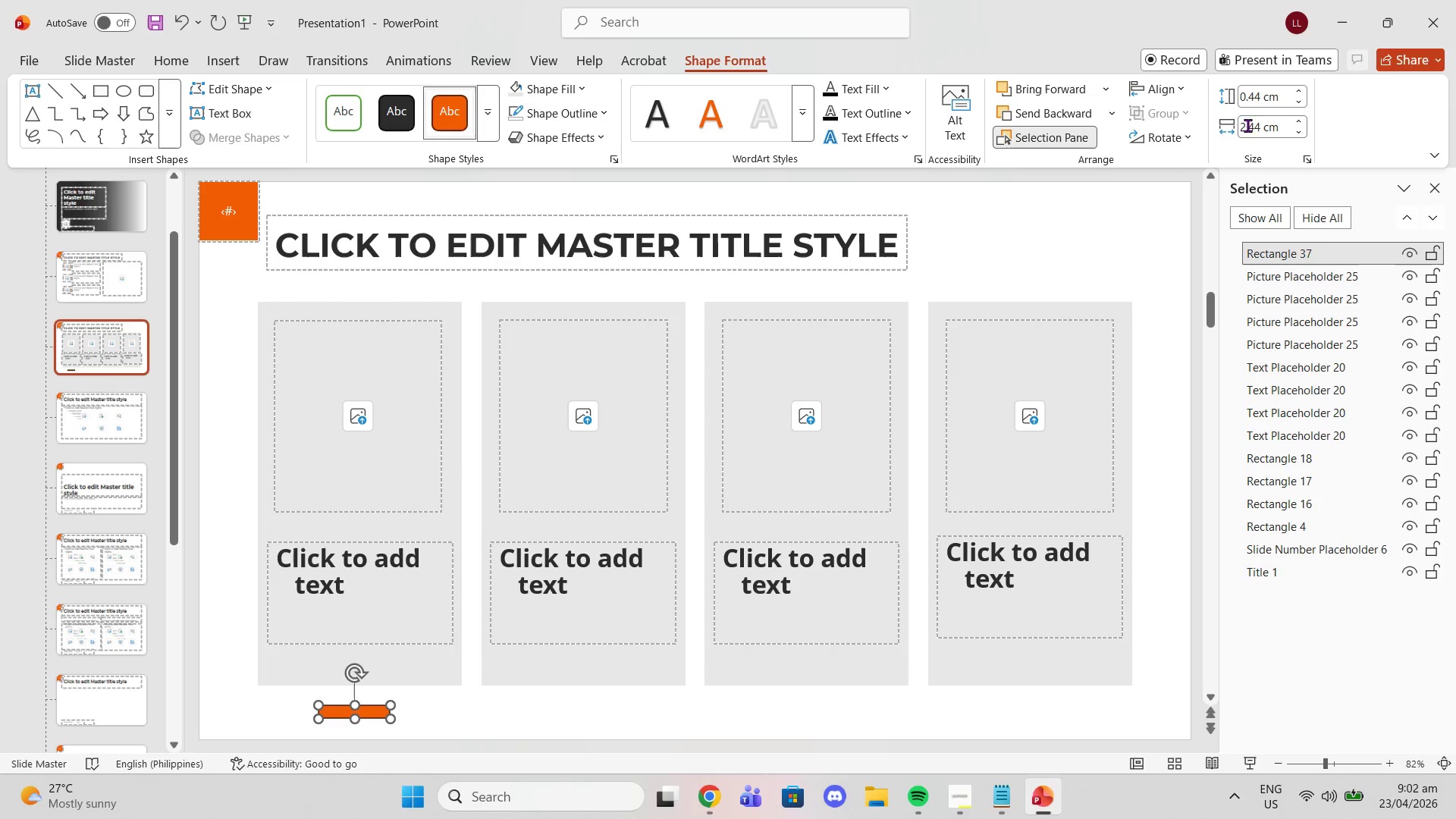 
left_click([1251, 121])
 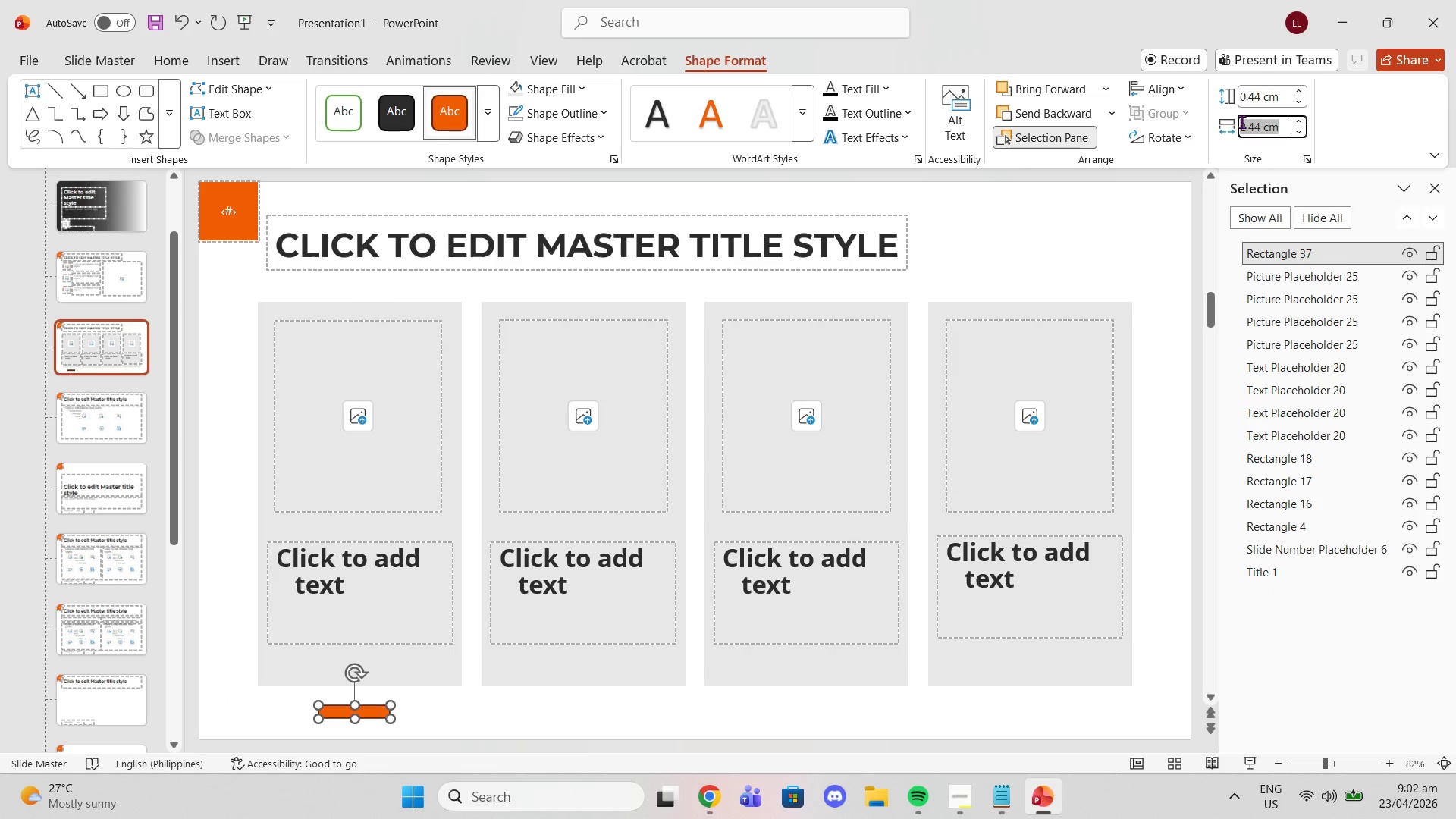 
key(2)
 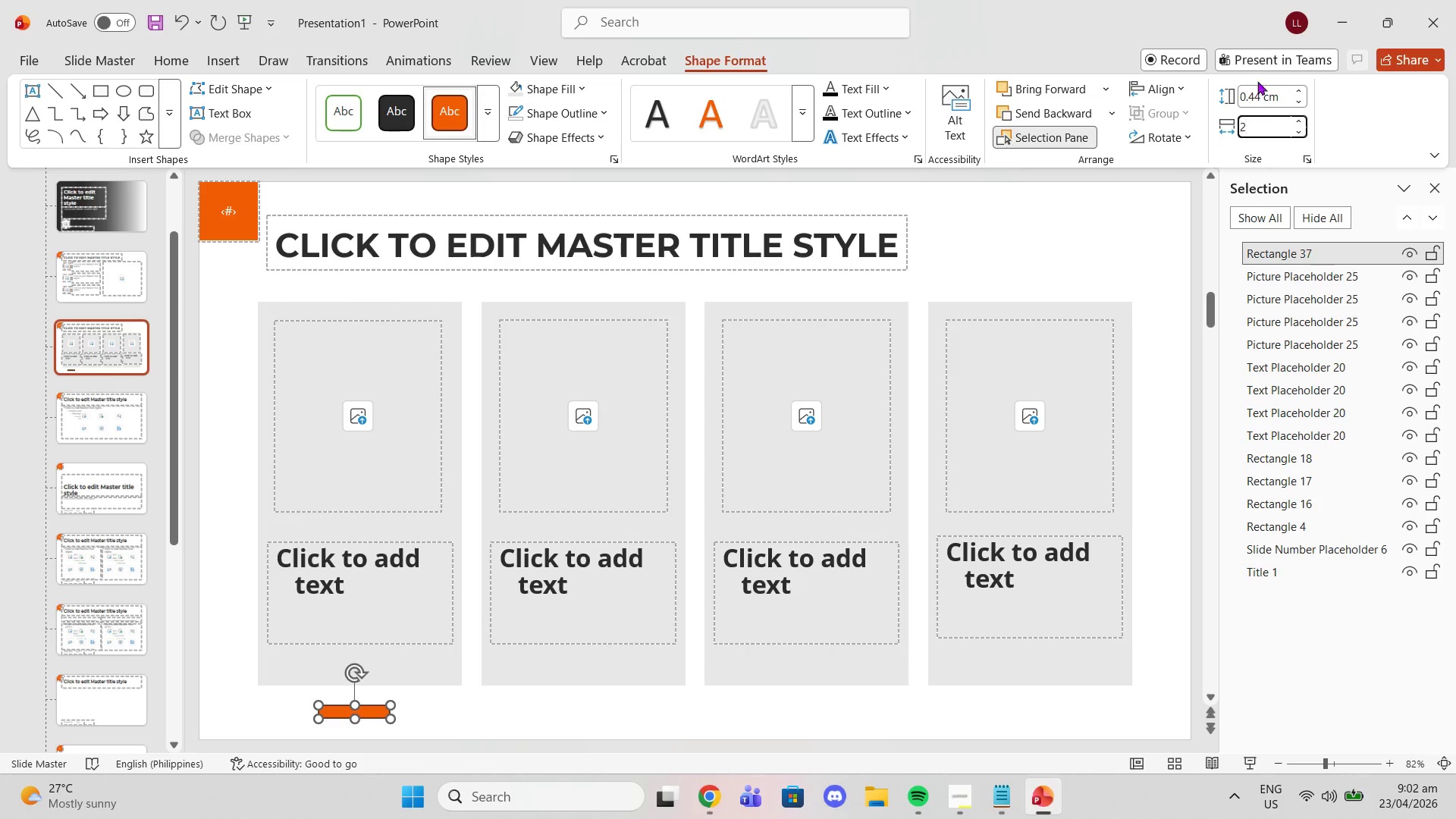 
left_click([1252, 95])
 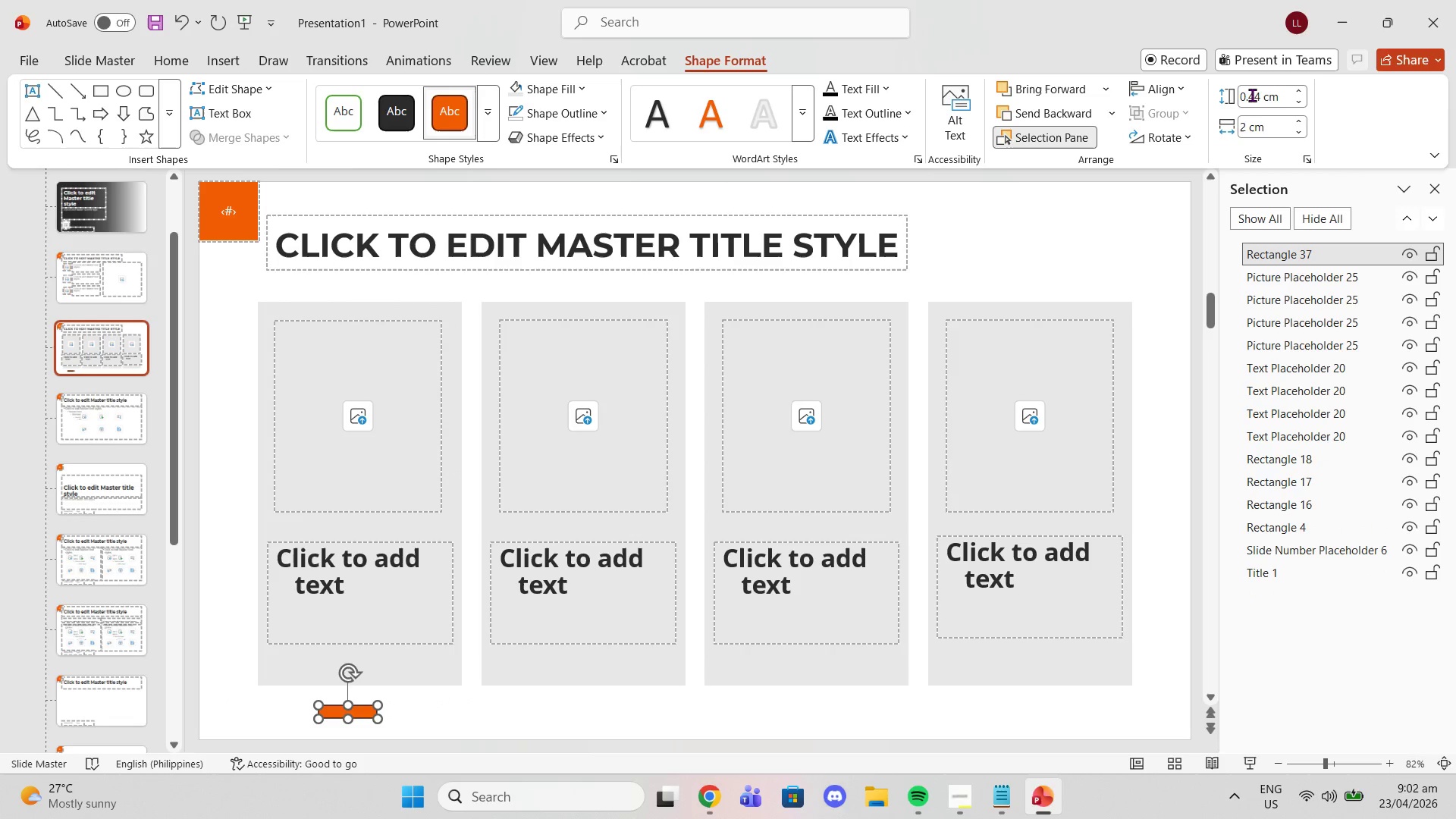 
left_click([1252, 95])
 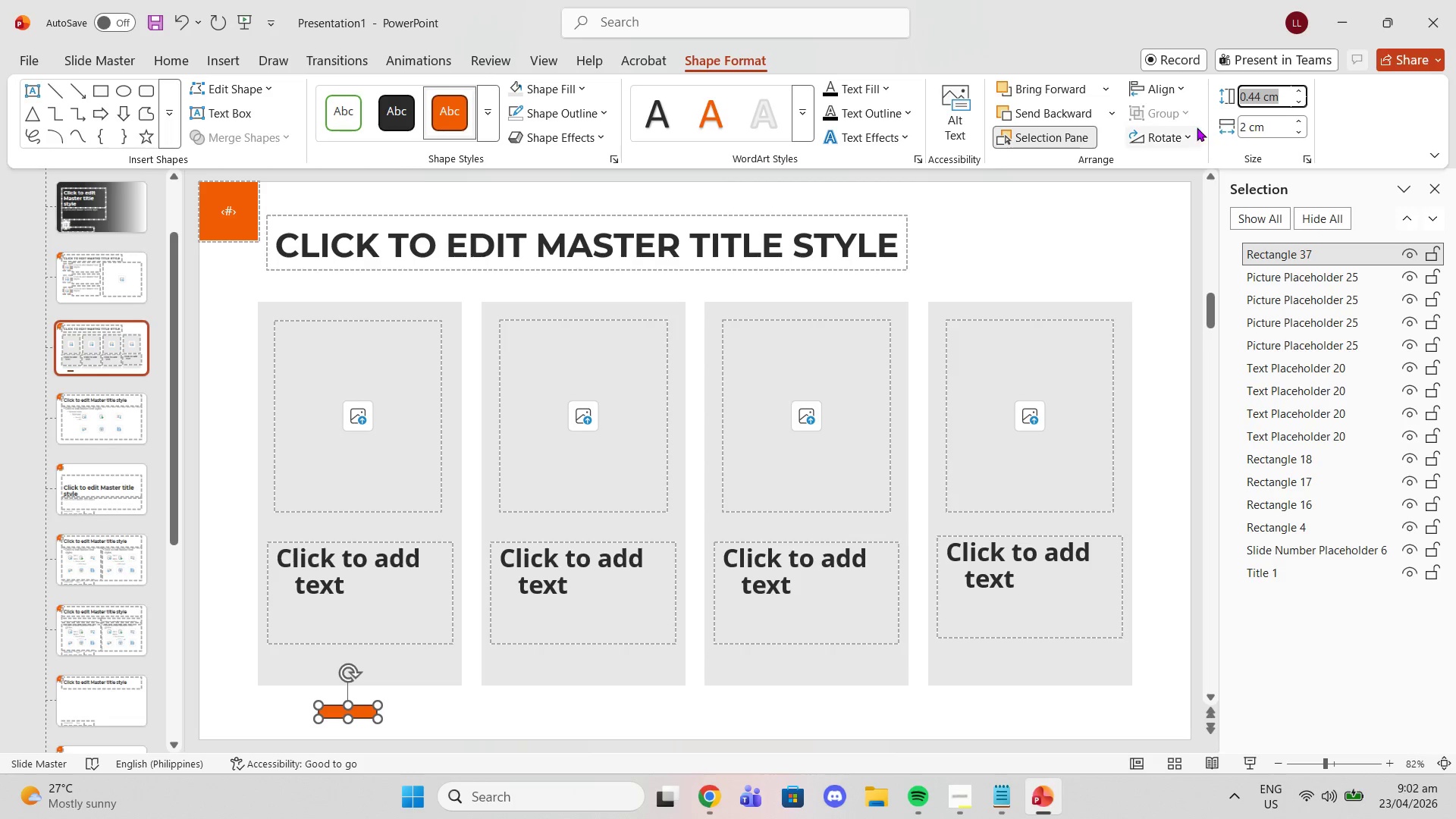 
key(1)
 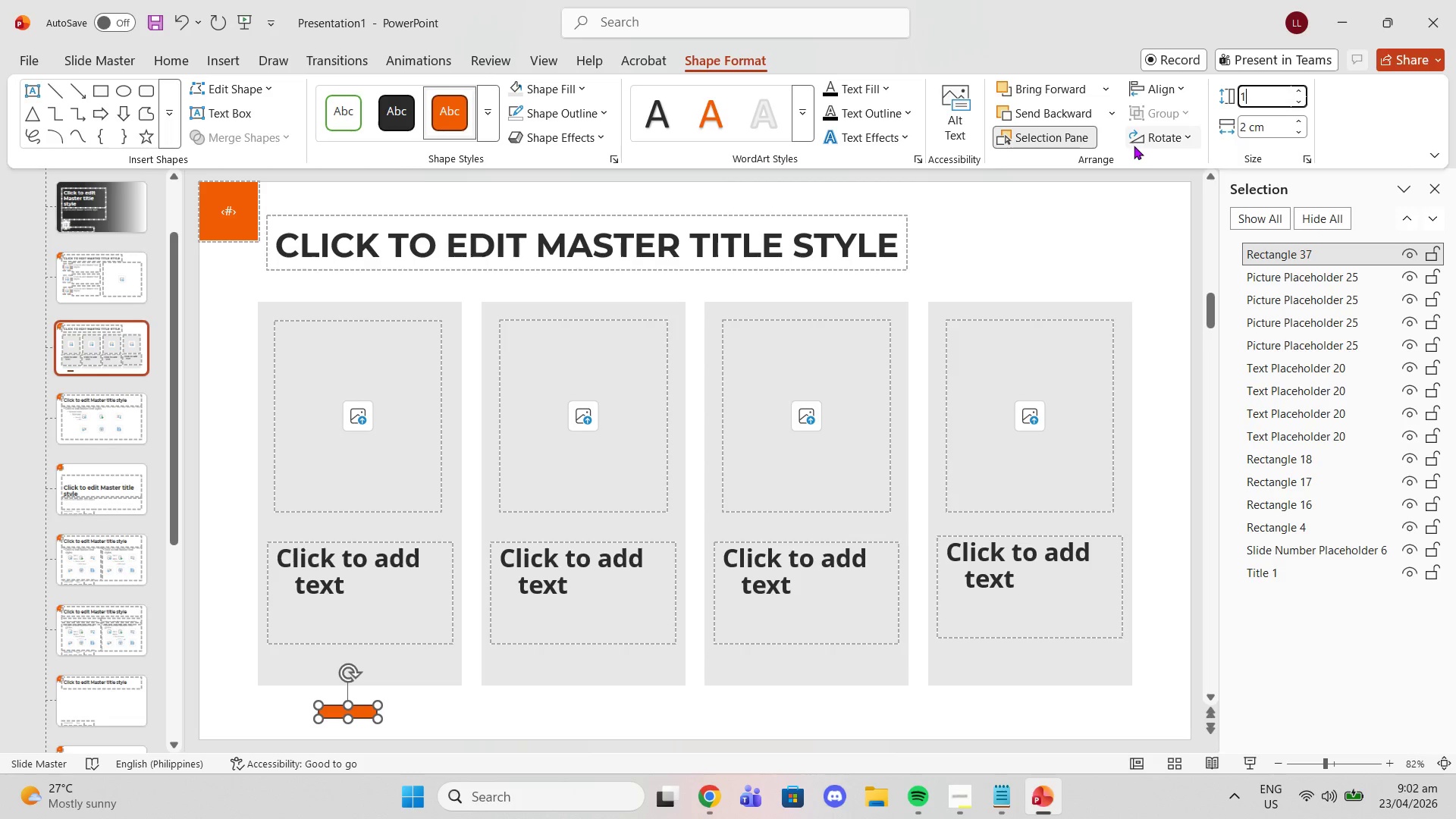 
key(Backspace)
 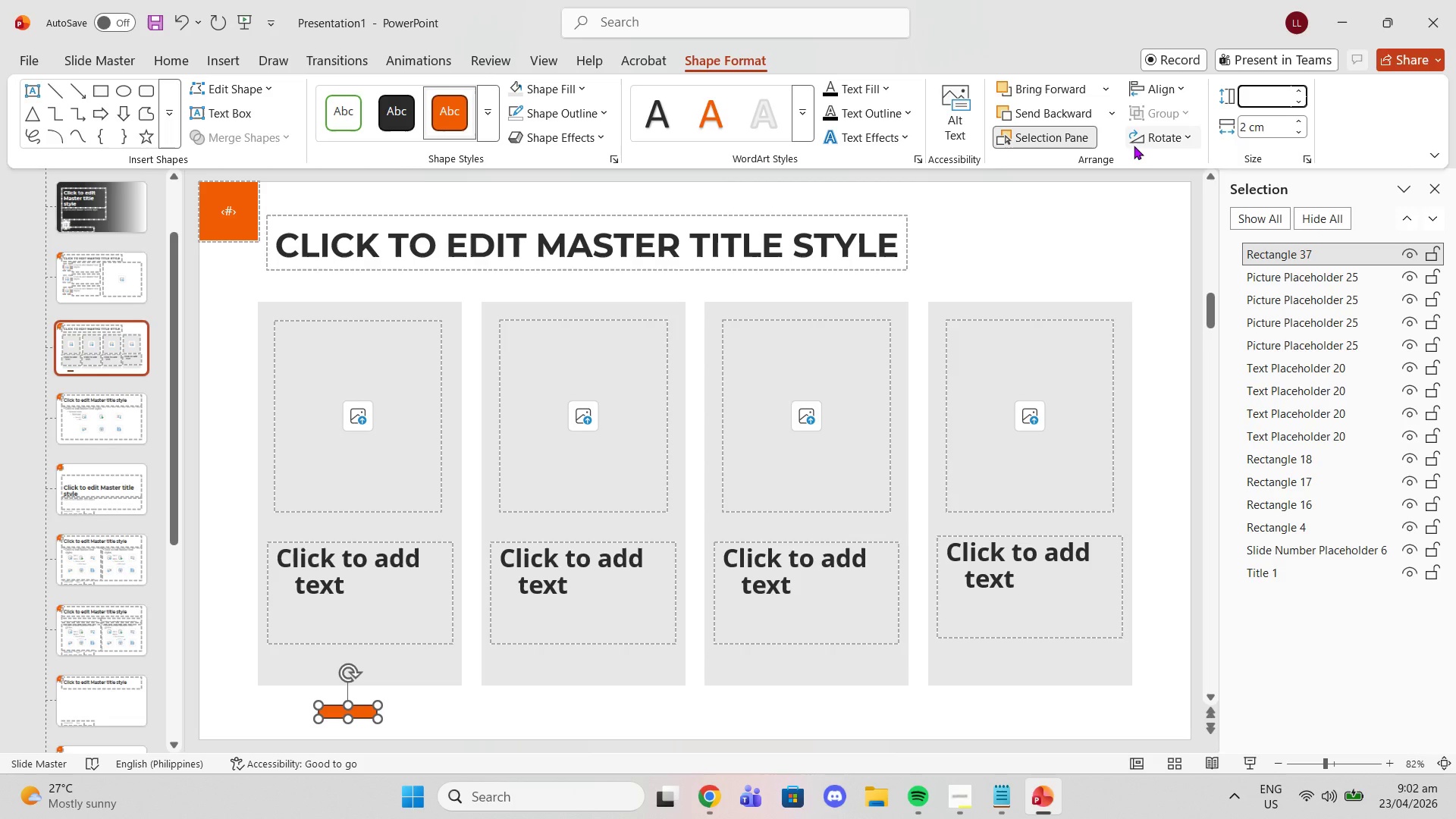 
key(Period)
 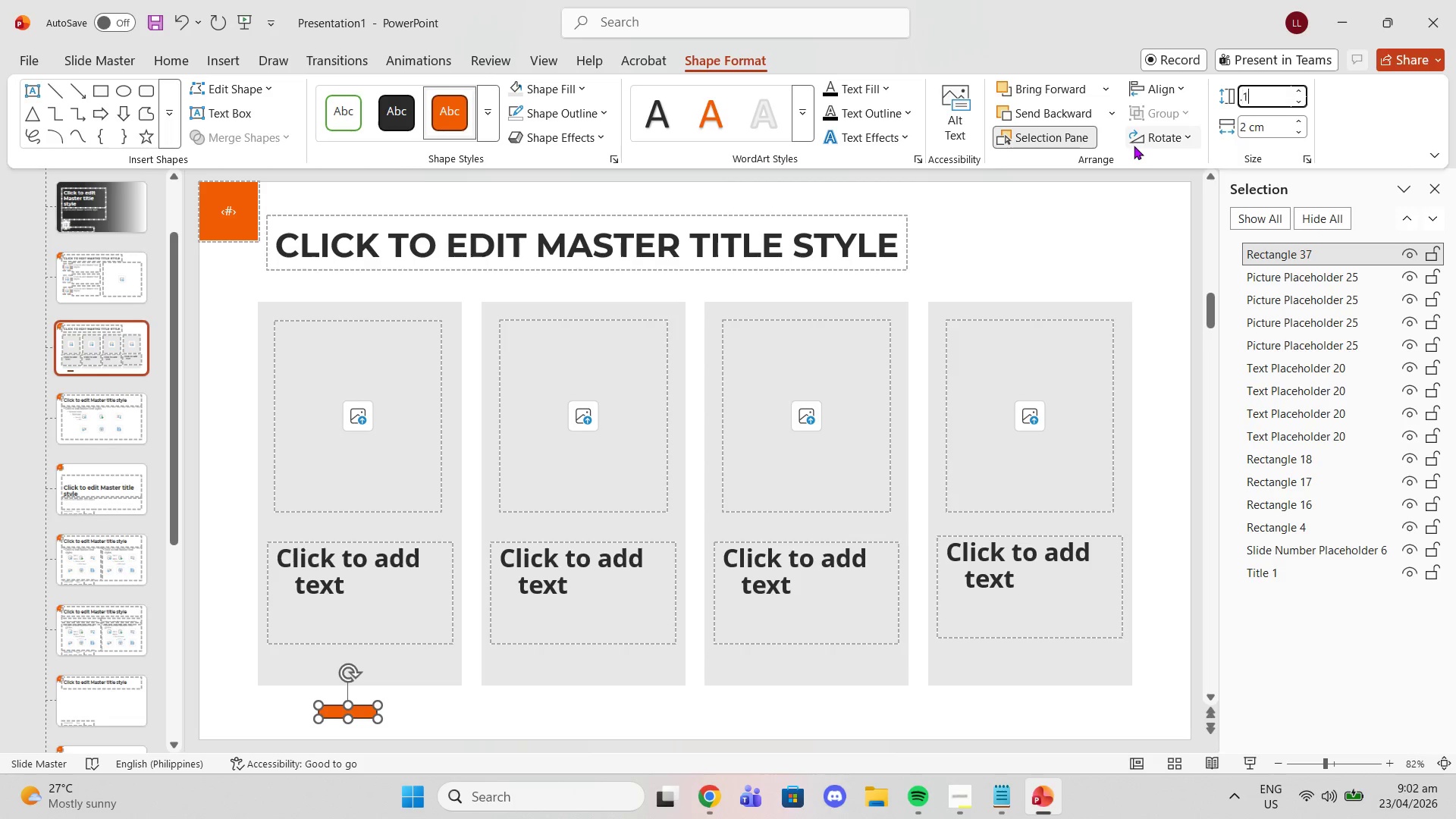 
key(1)
 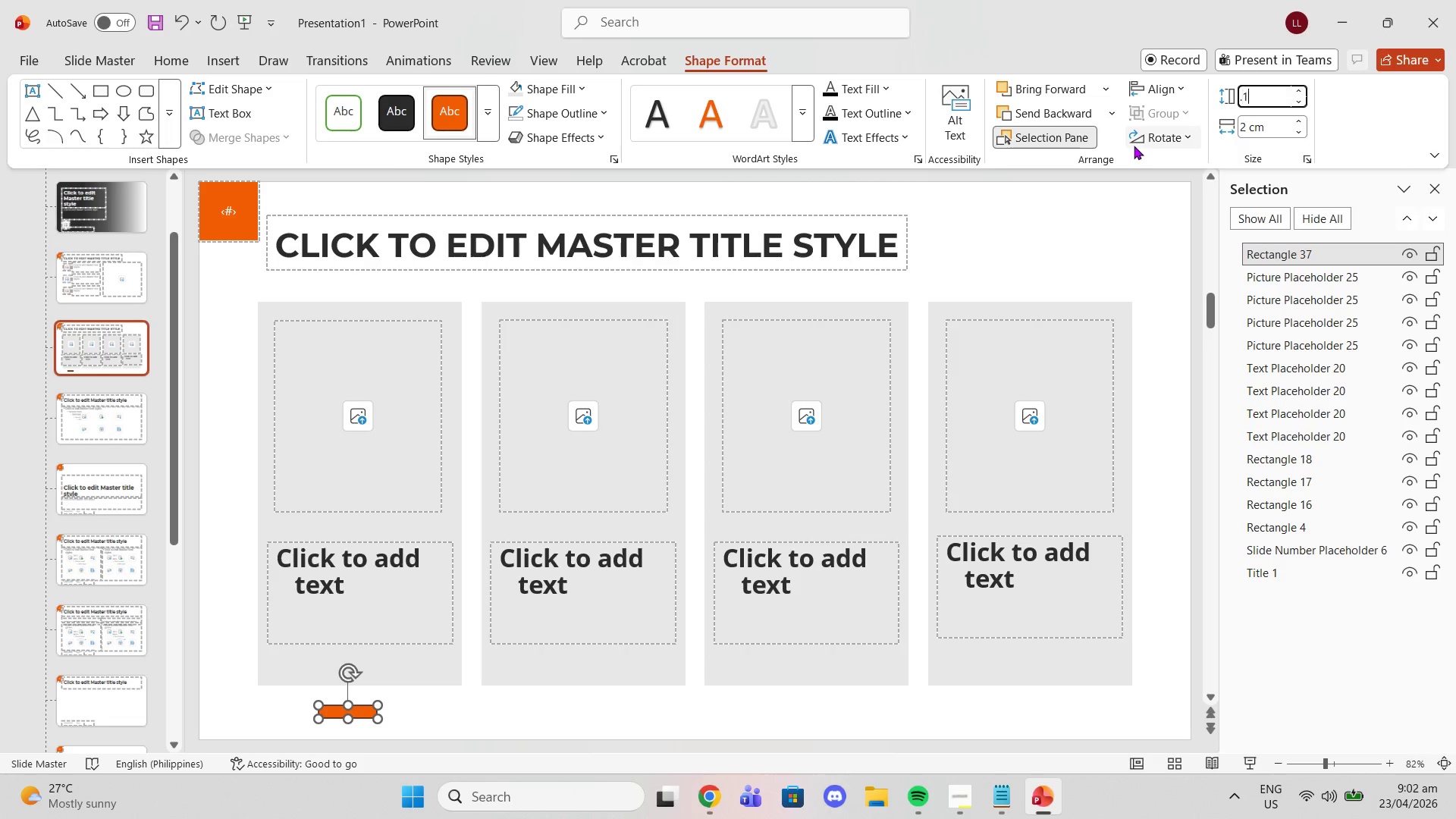 
key(Enter)
 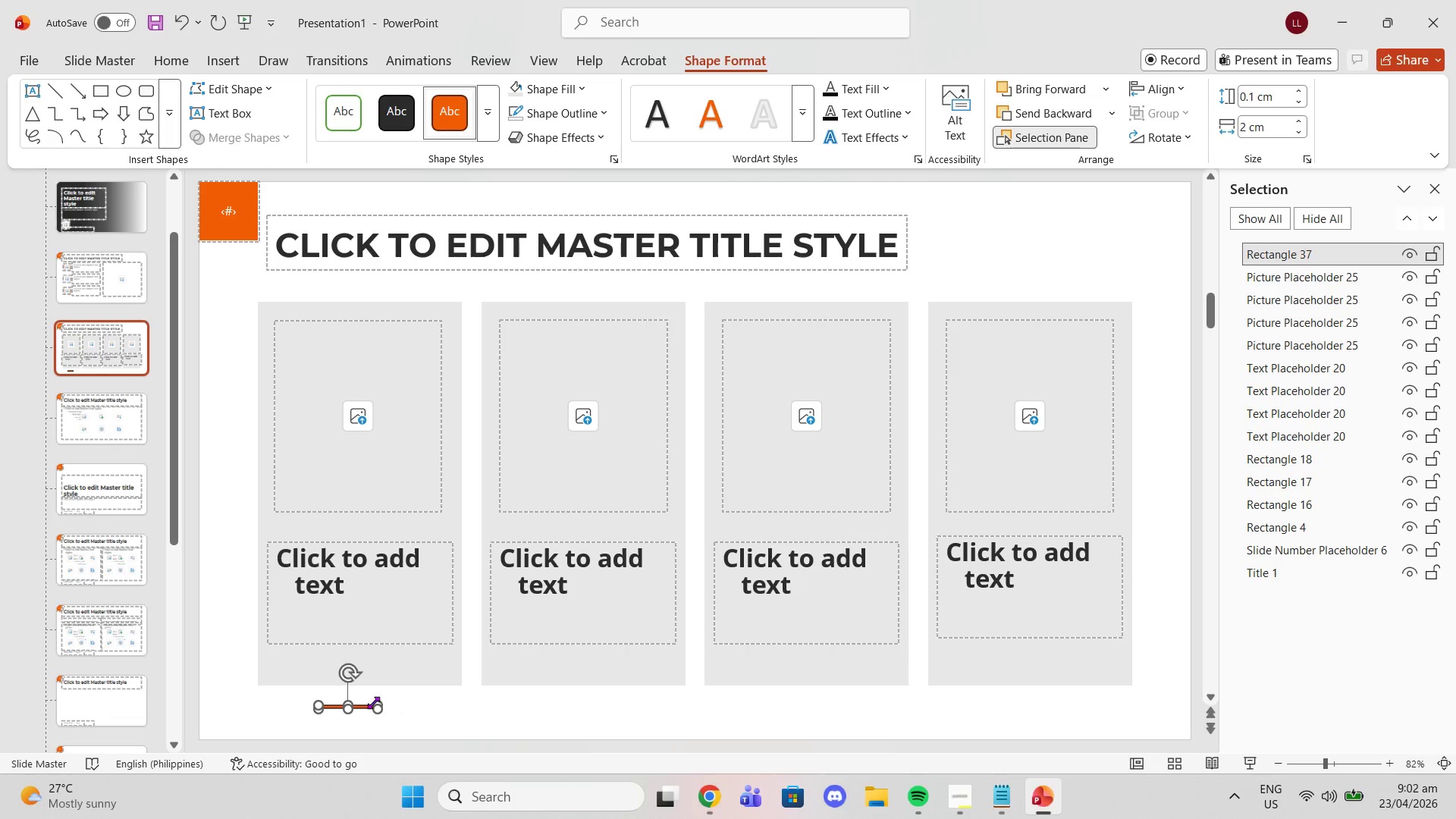 
left_click_drag(start_coordinate=[363, 708], to_coordinate=[369, 680])
 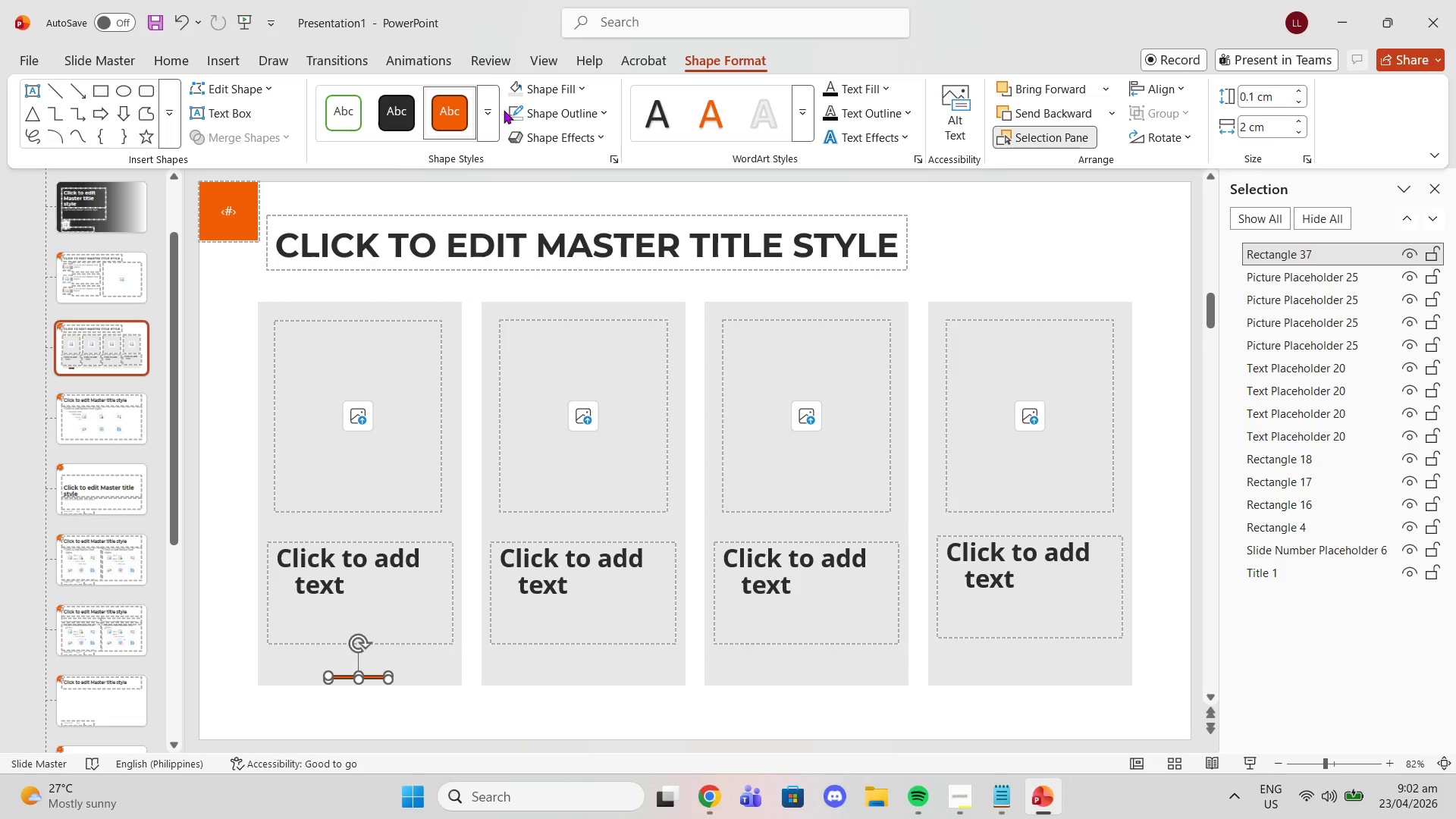 
left_click([544, 114])
 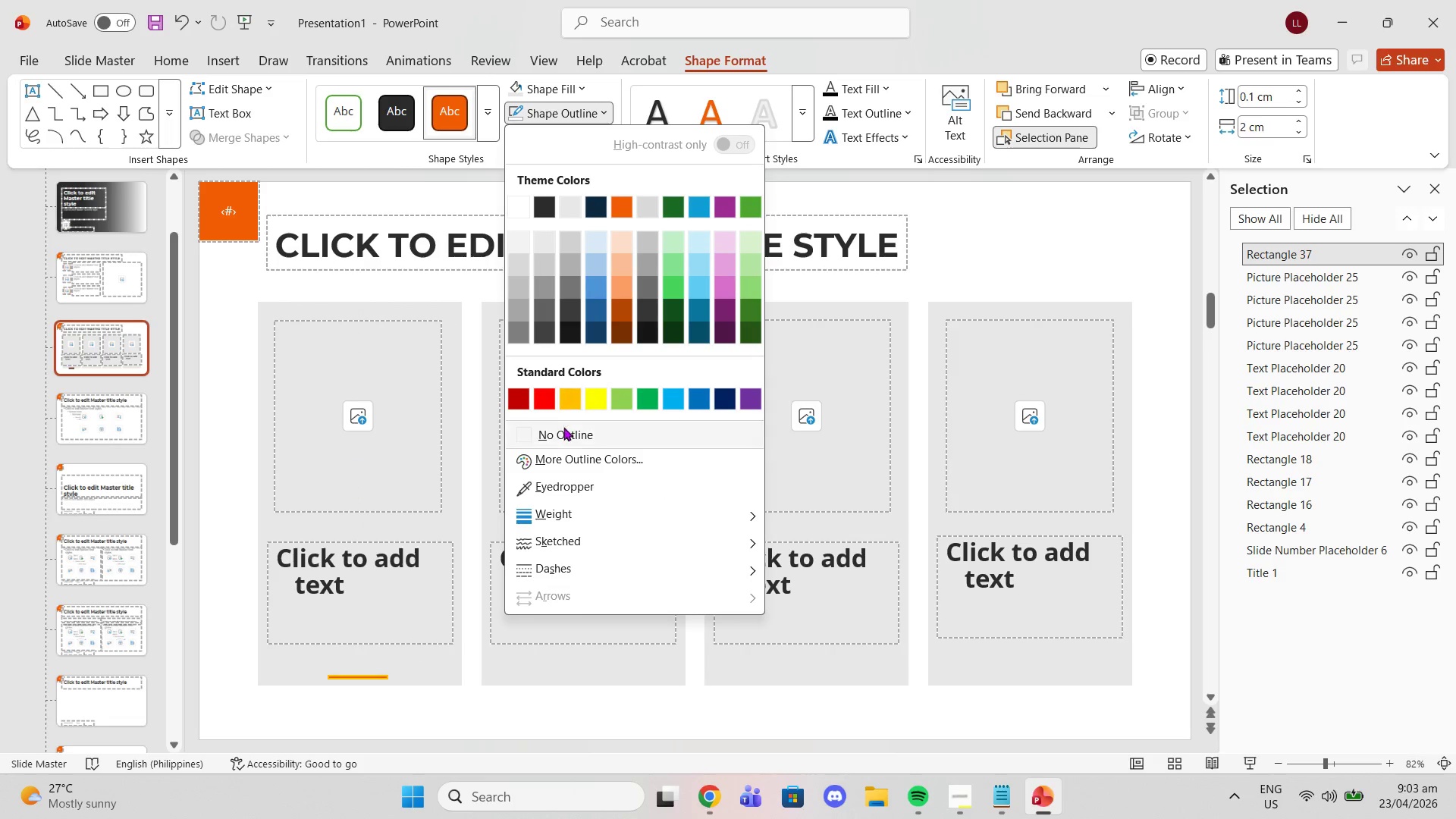 
left_click([563, 427])
 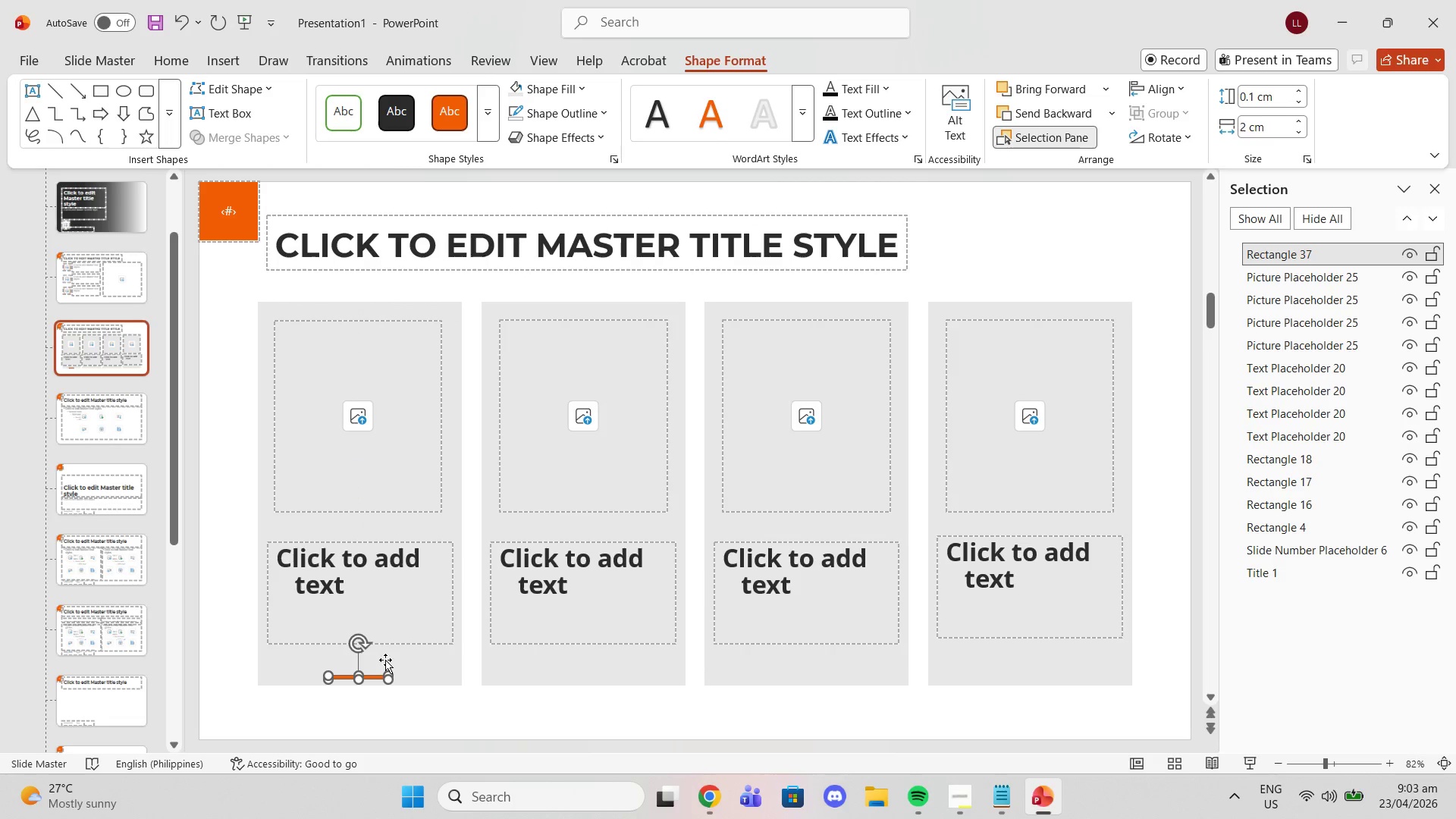 
left_click([399, 695])
 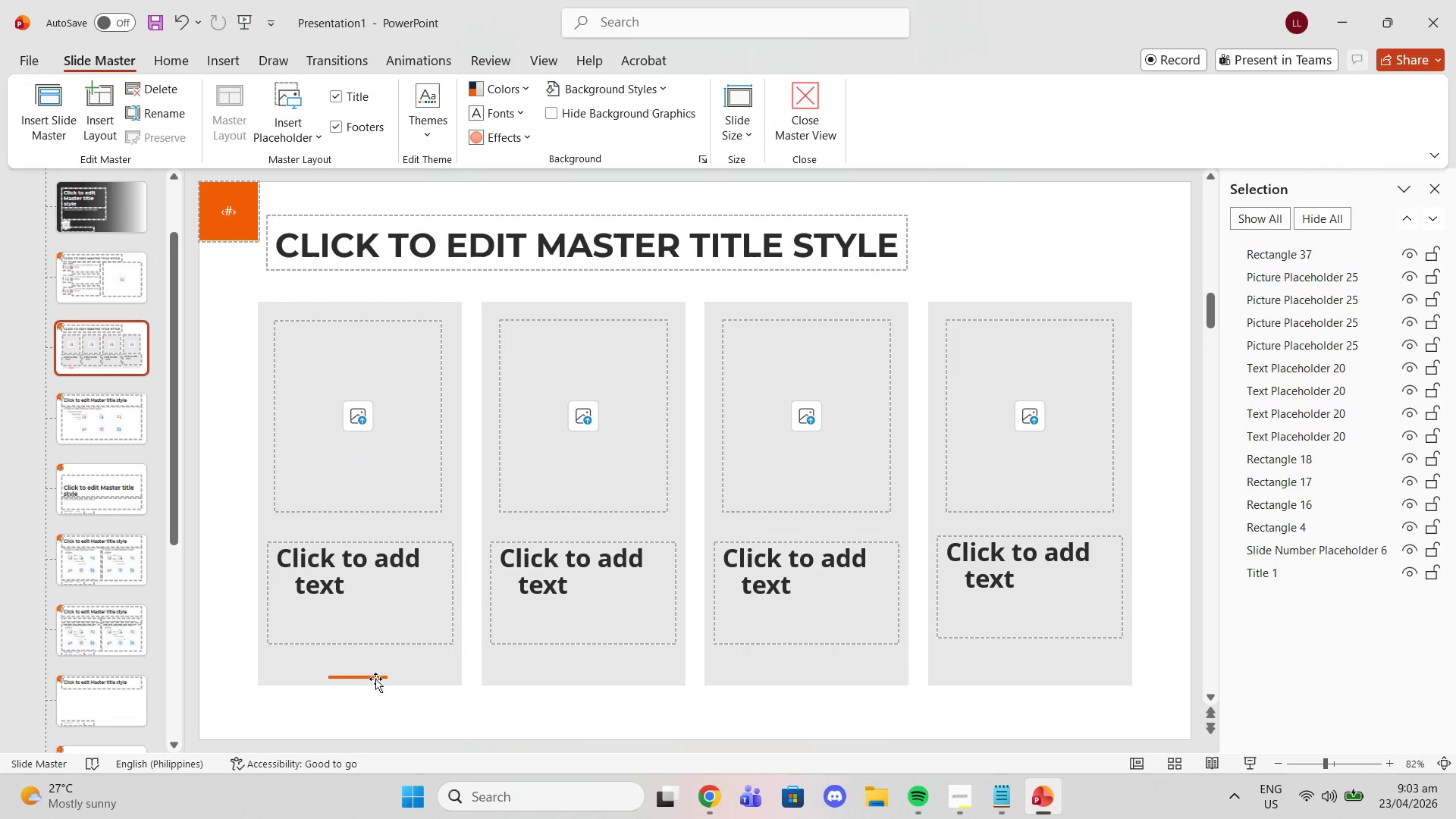 
left_click([369, 677])
 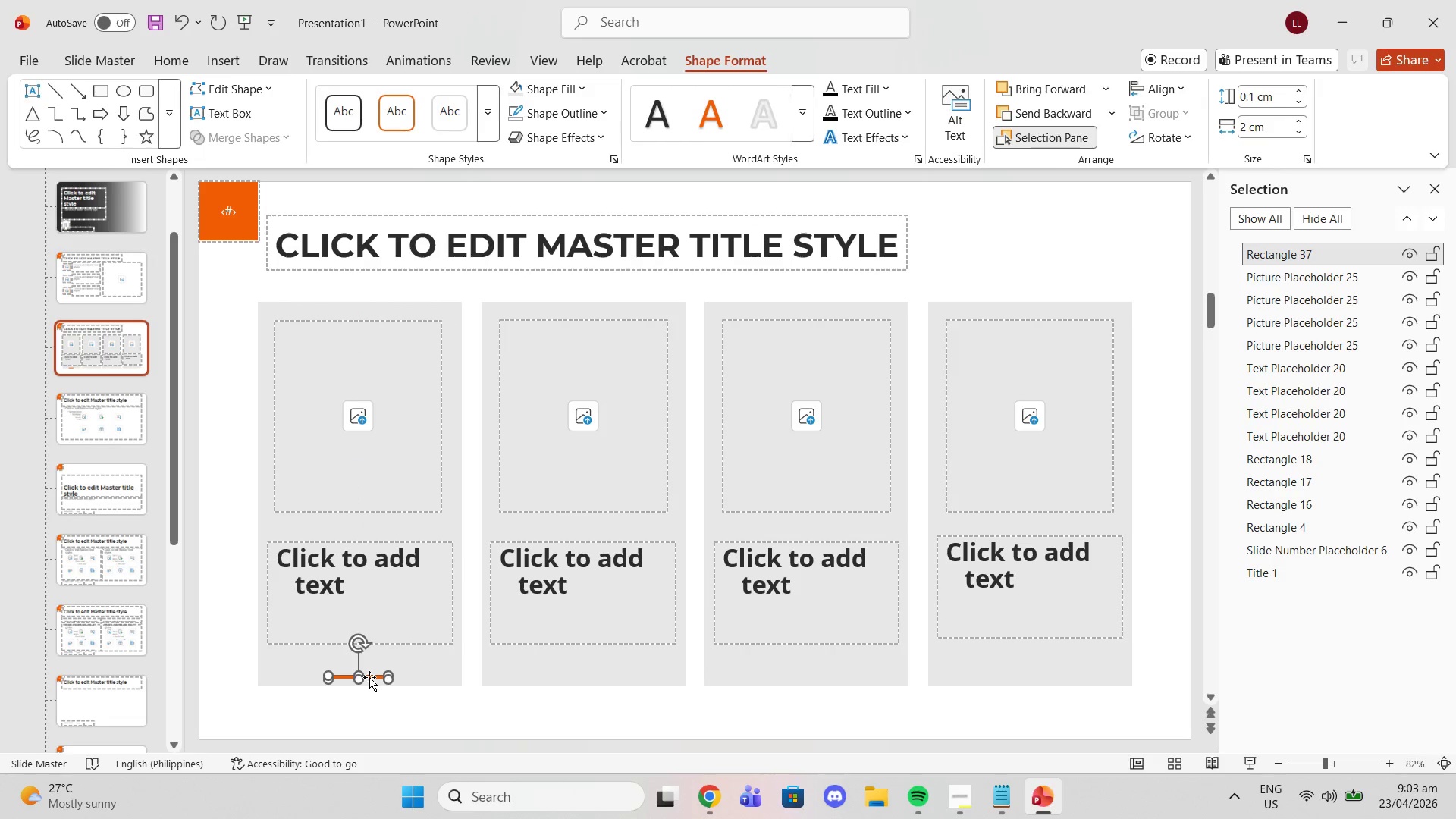 
key(Control+C)
 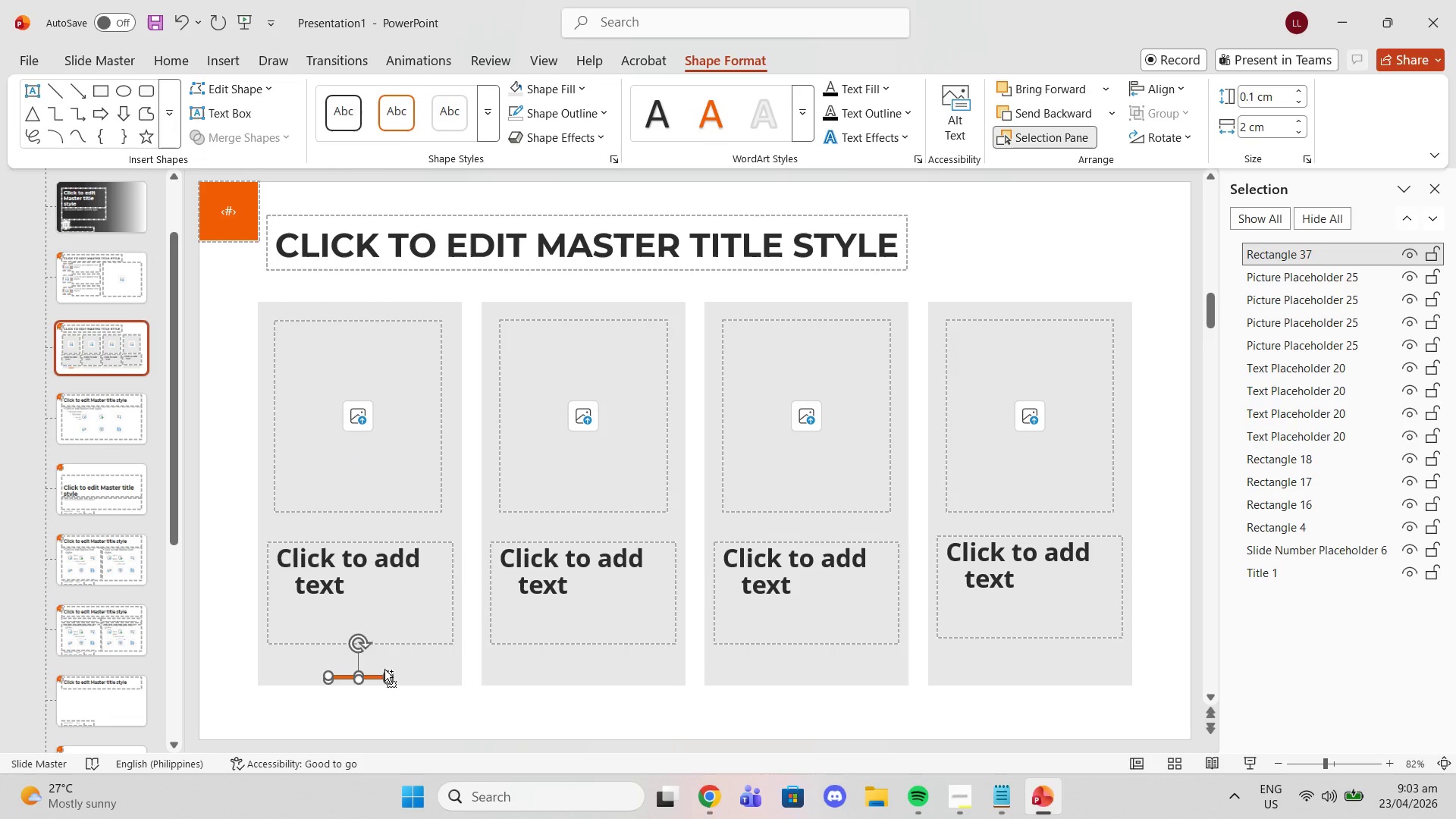 
key(Control+ControlLeft)
 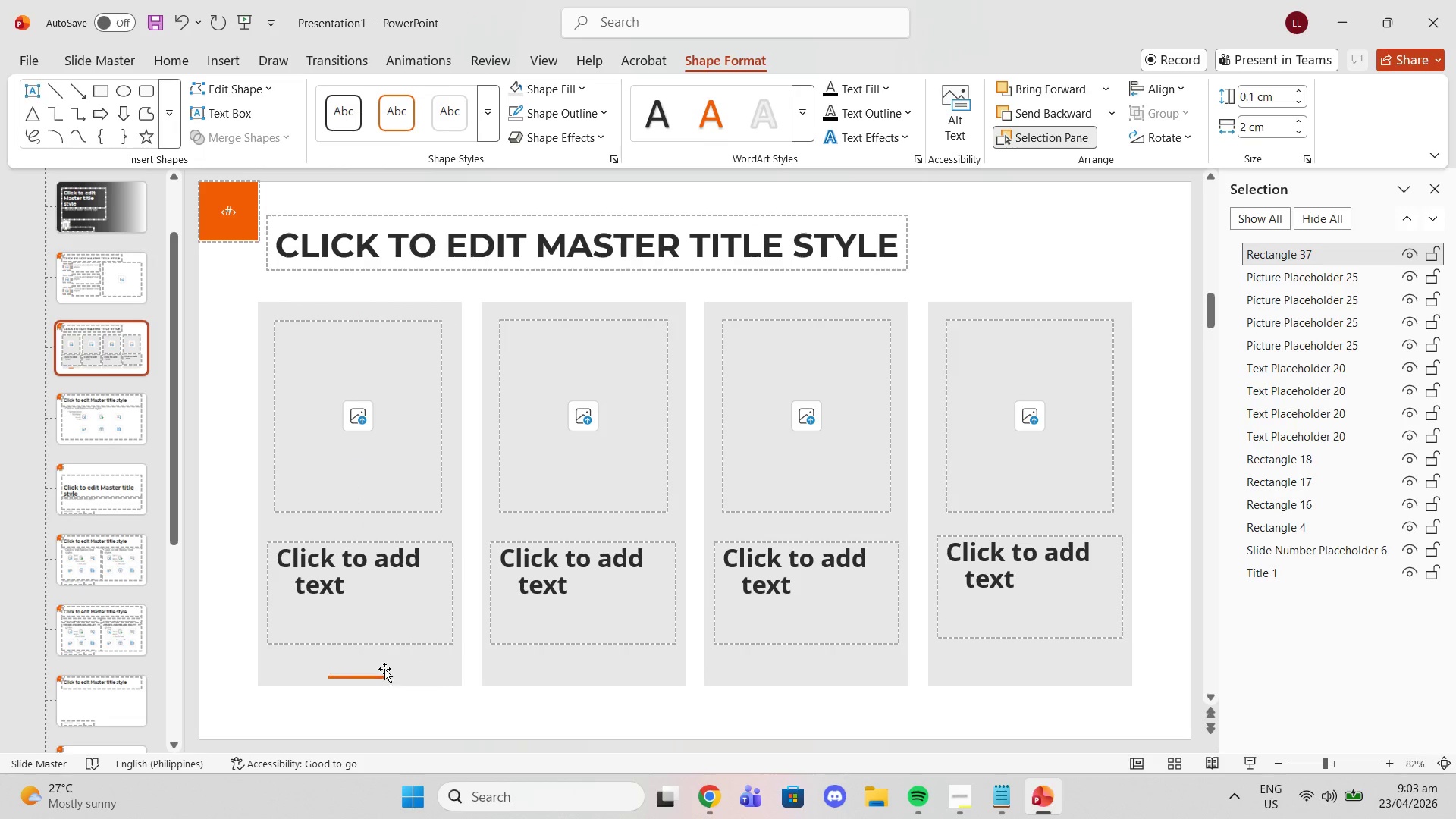 
key(Control+V)
 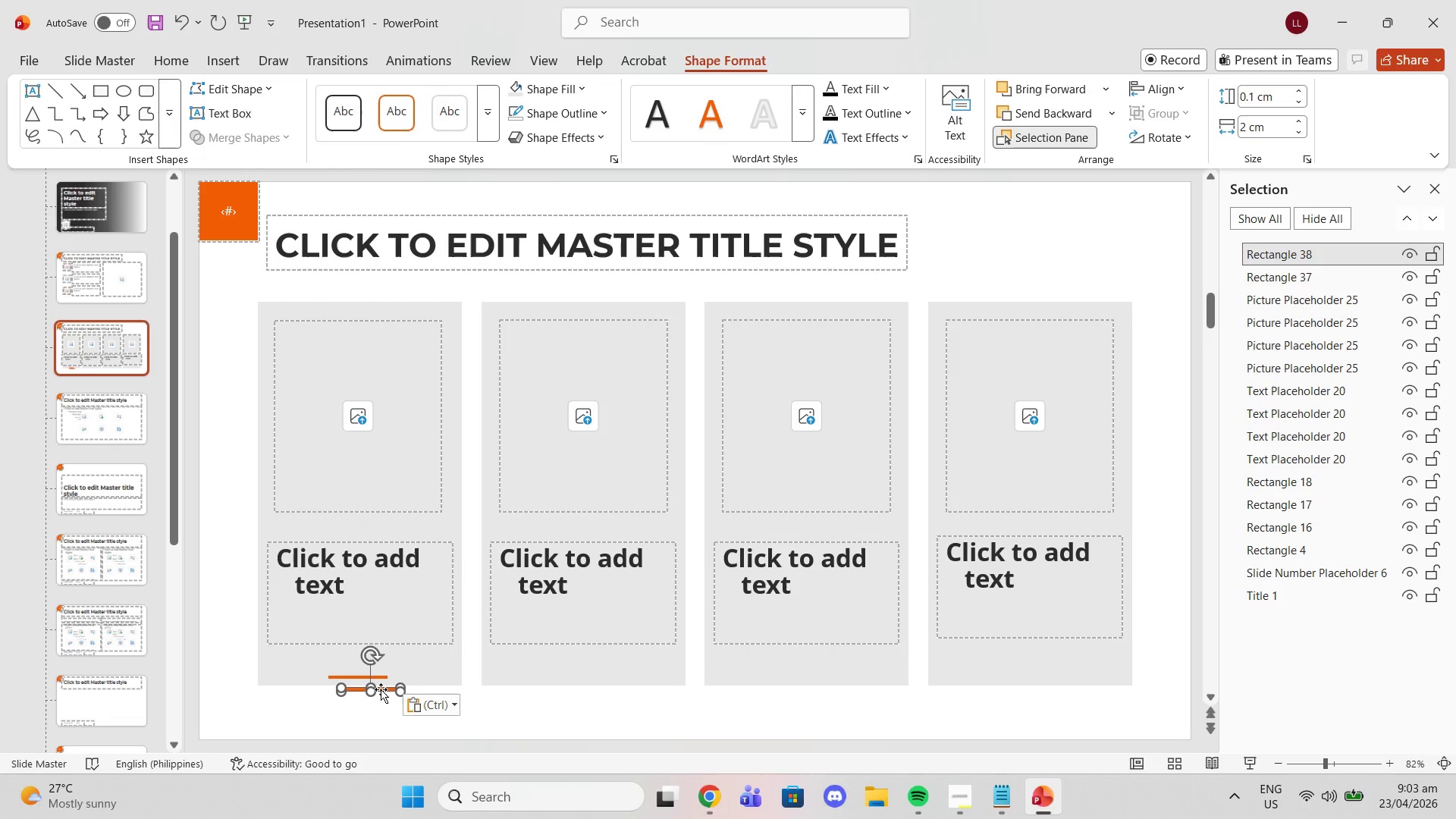 
left_click_drag(start_coordinate=[381, 689], to_coordinate=[593, 676])
 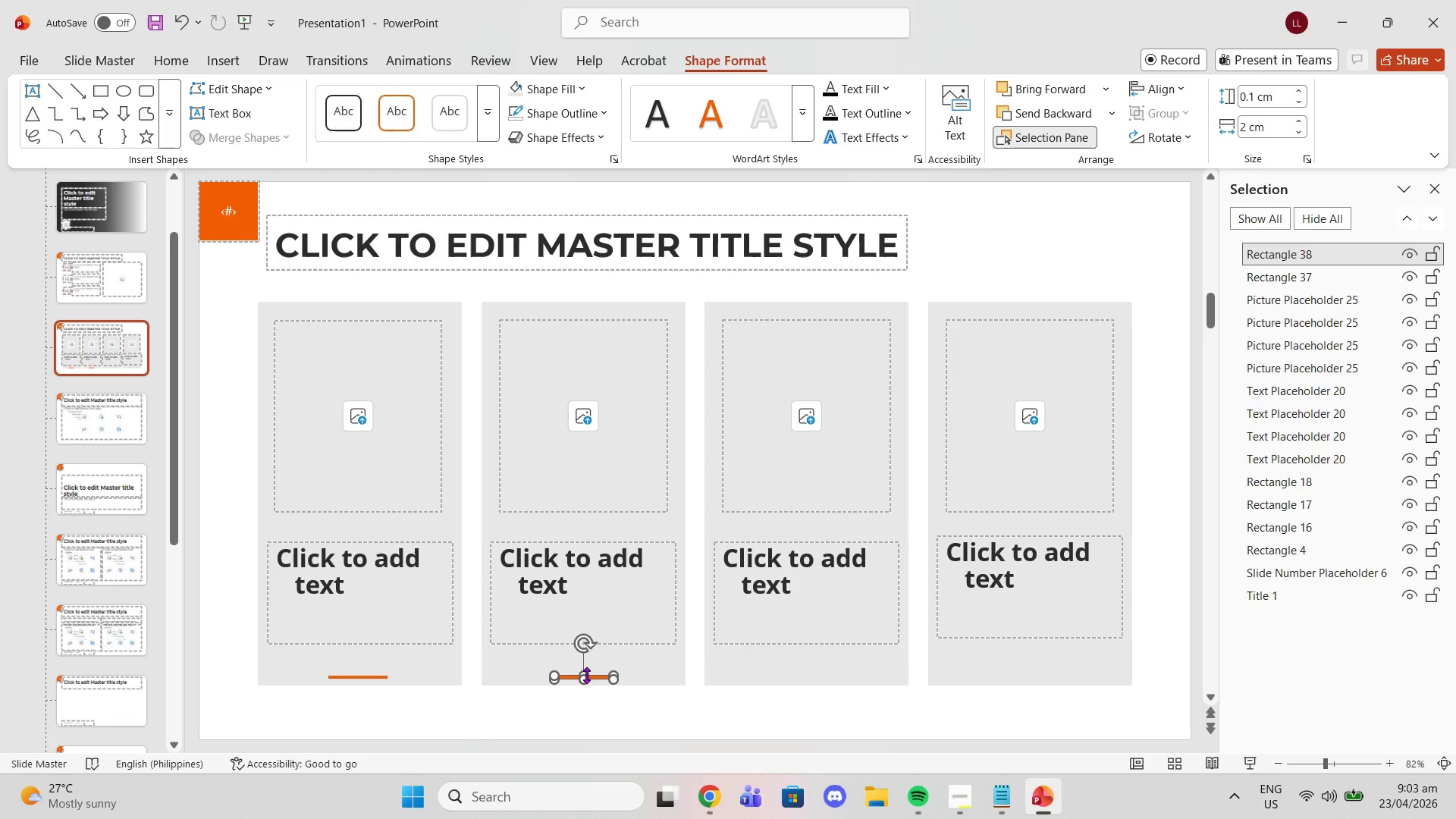 
key(Control+V)
 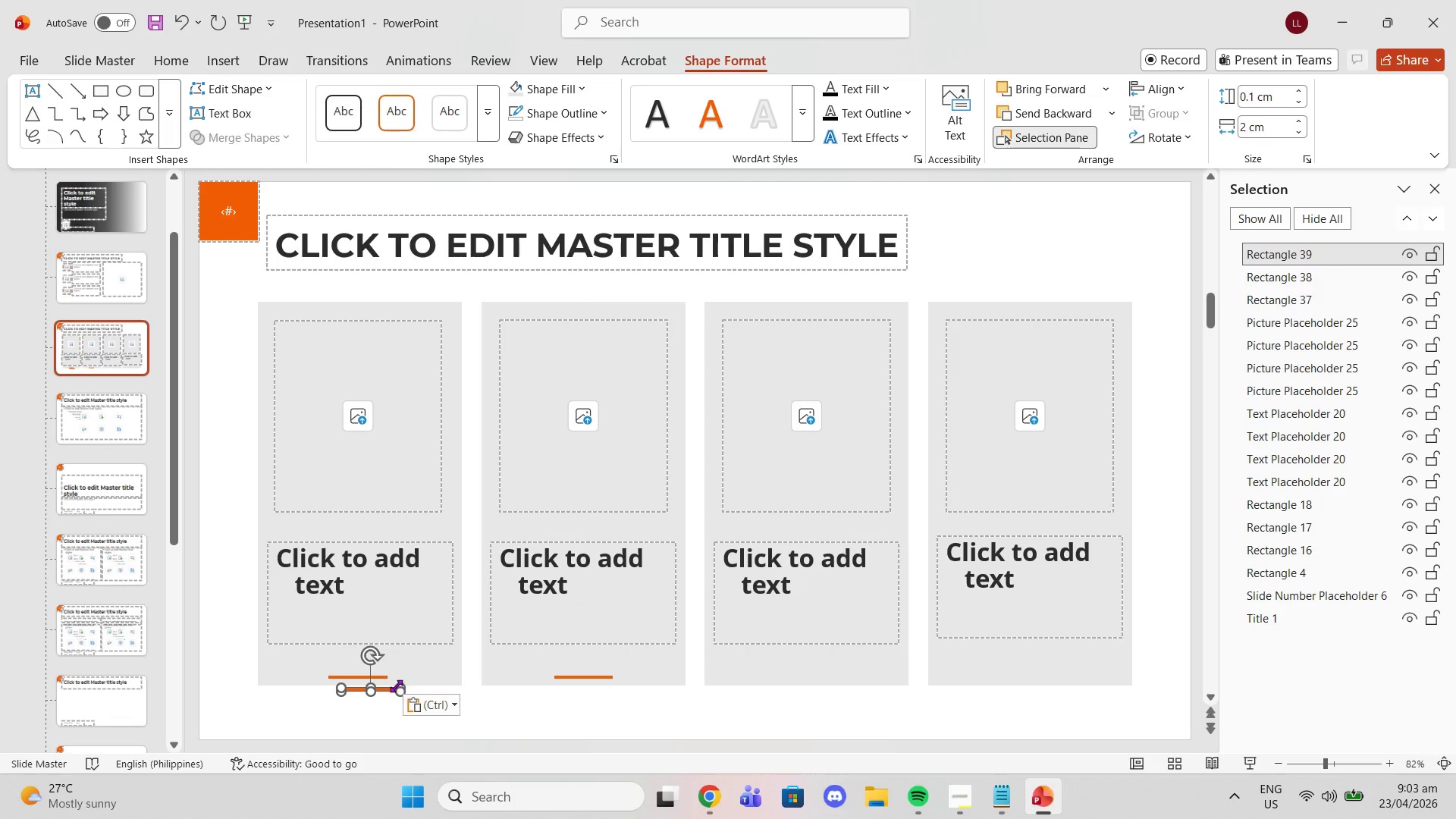 
left_click_drag(start_coordinate=[391, 687], to_coordinate=[828, 675])
 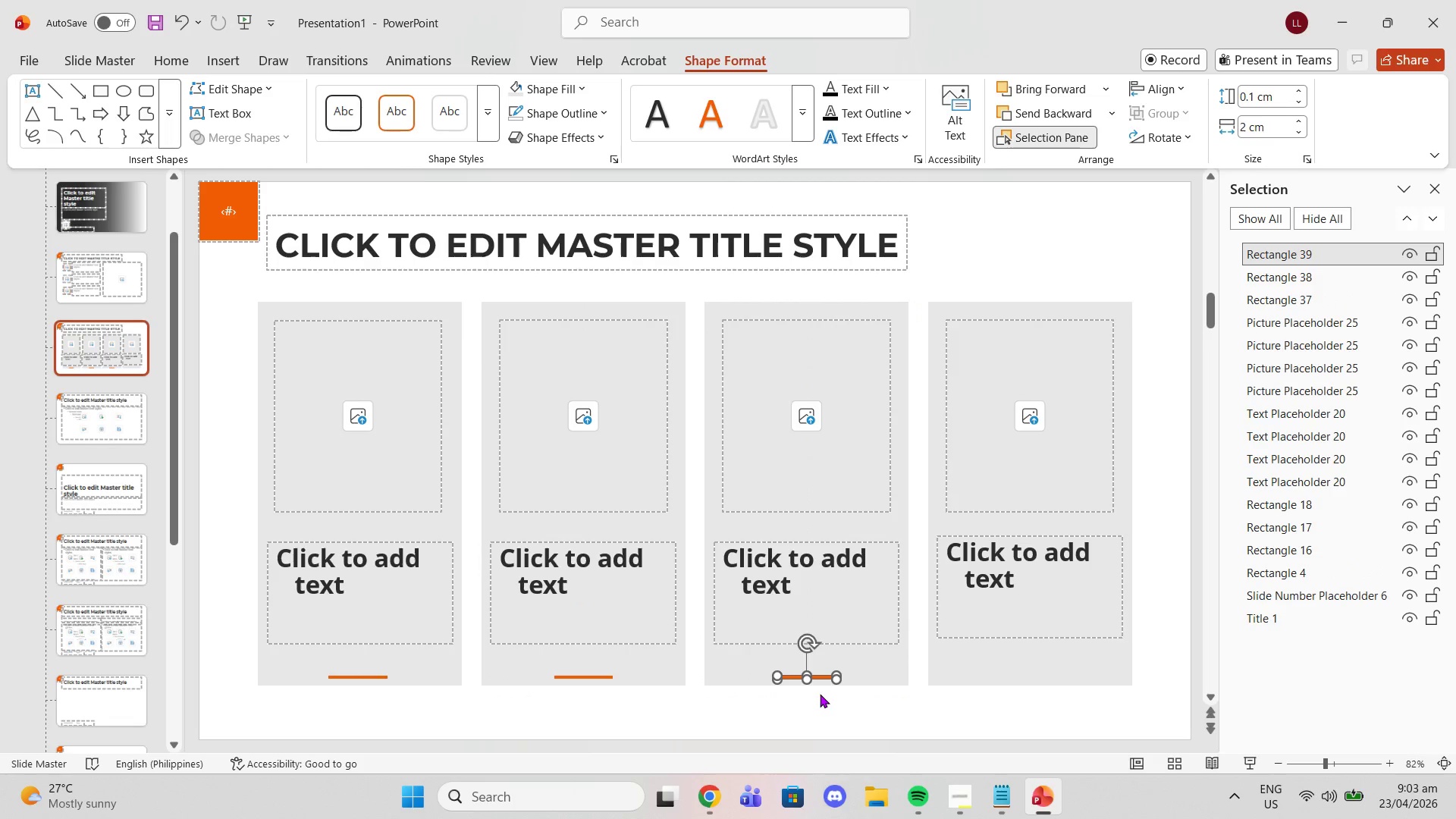 
key(Control+V)
 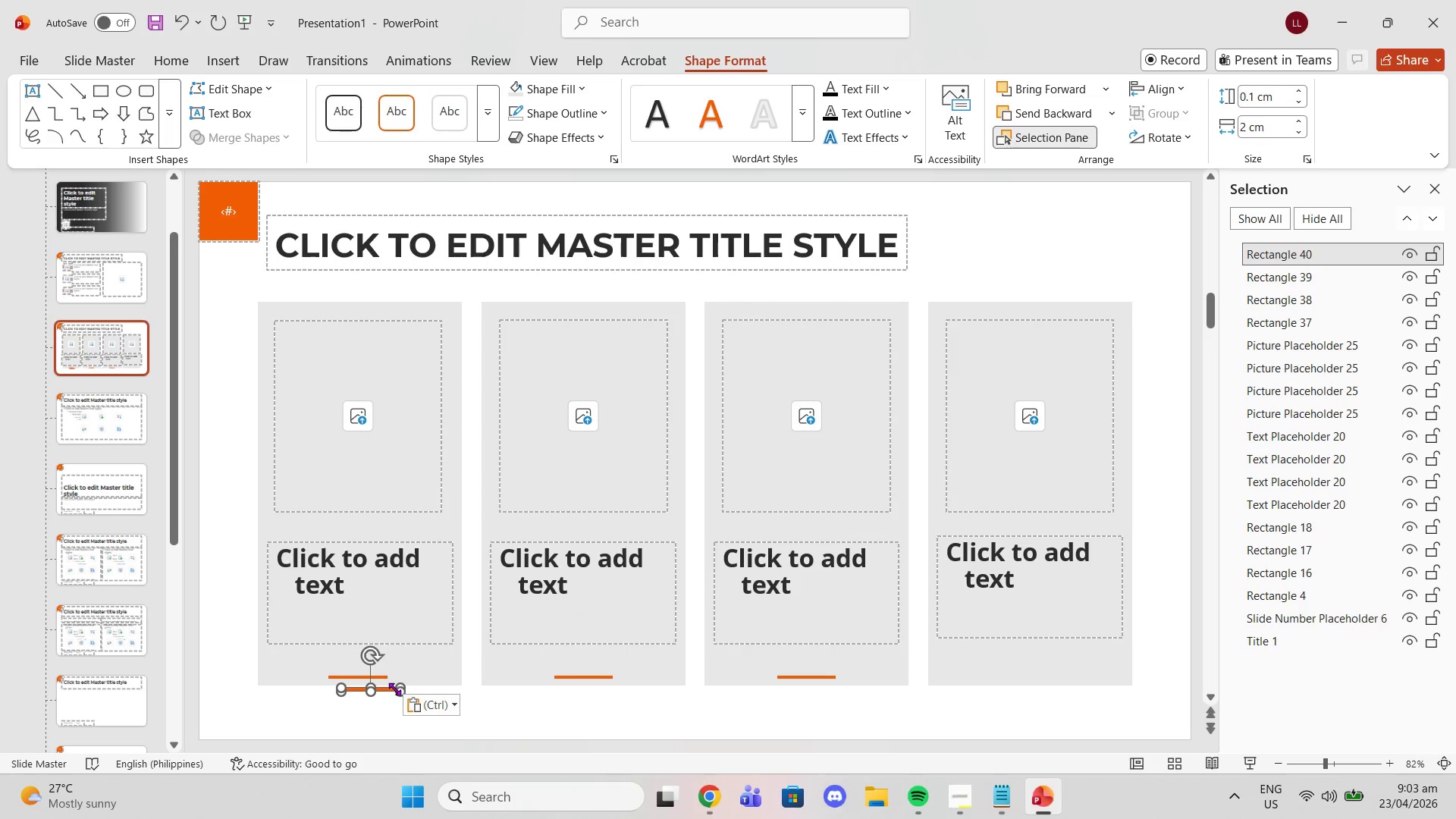 
left_click_drag(start_coordinate=[389, 689], to_coordinate=[1045, 677])
 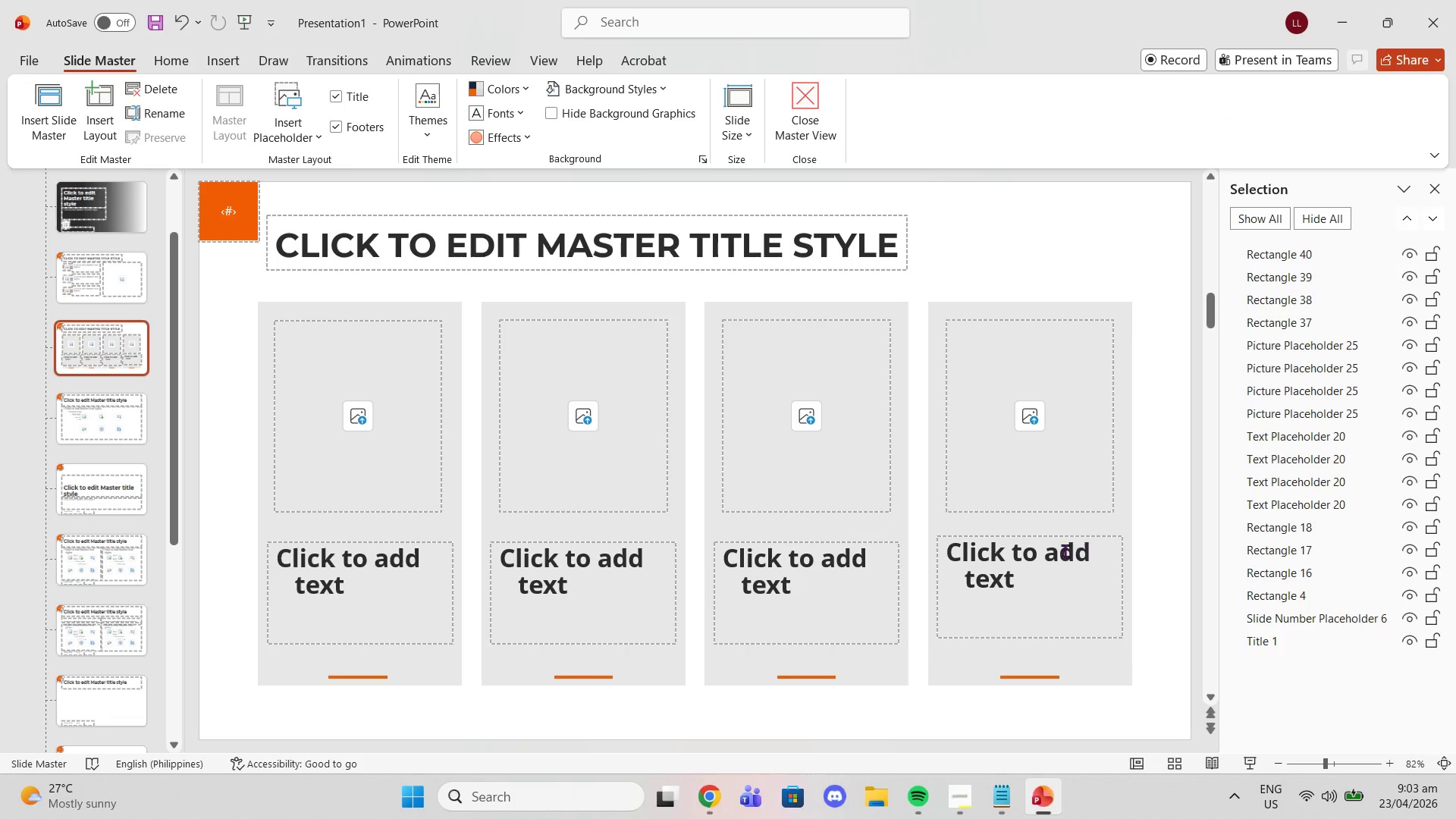 
scroll: coordinate [1022, 509], scroll_direction: none, amount: 0.0
 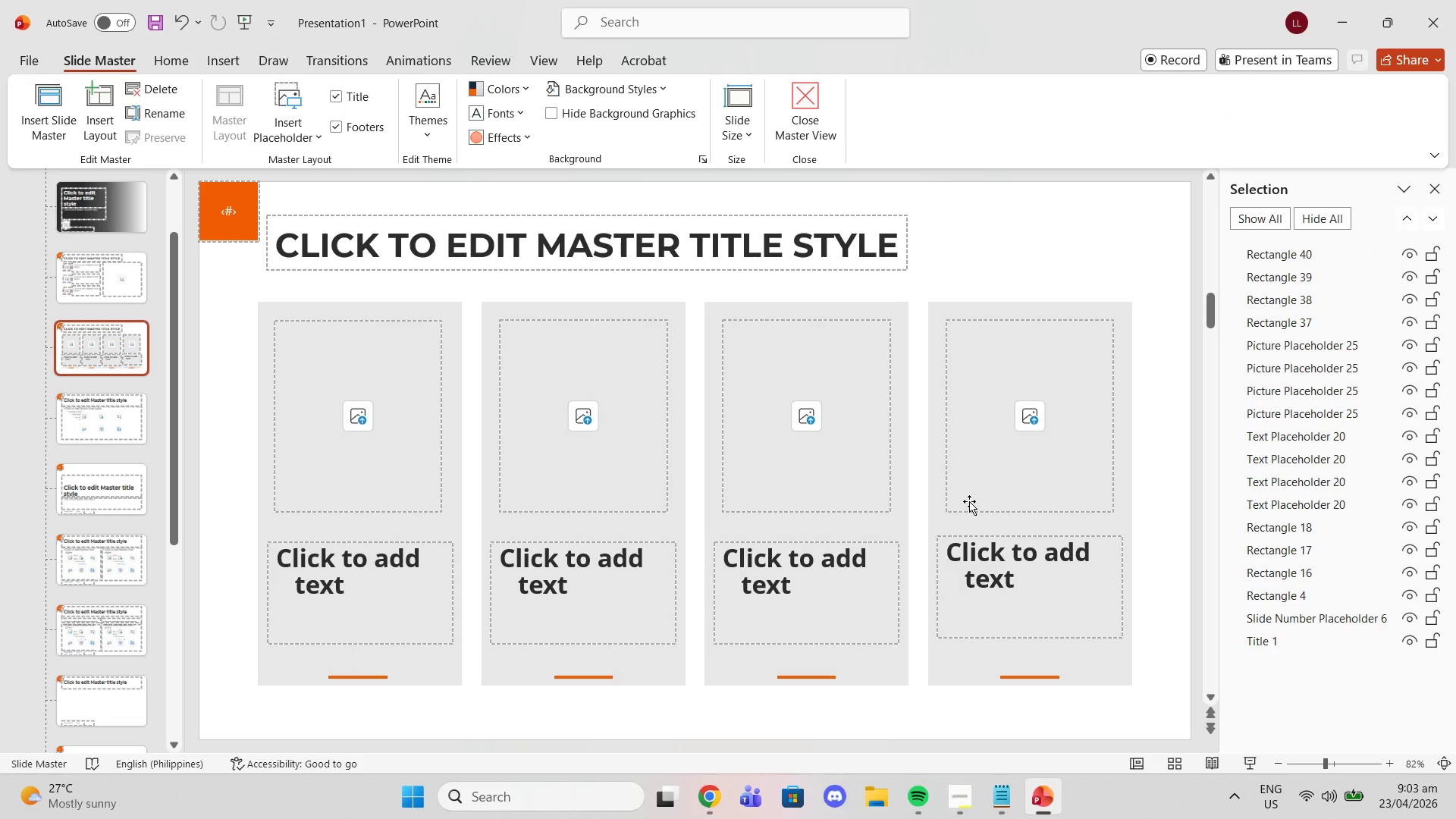 
scroll: coordinate [969, 501], scroll_direction: down, amount: 1.0
 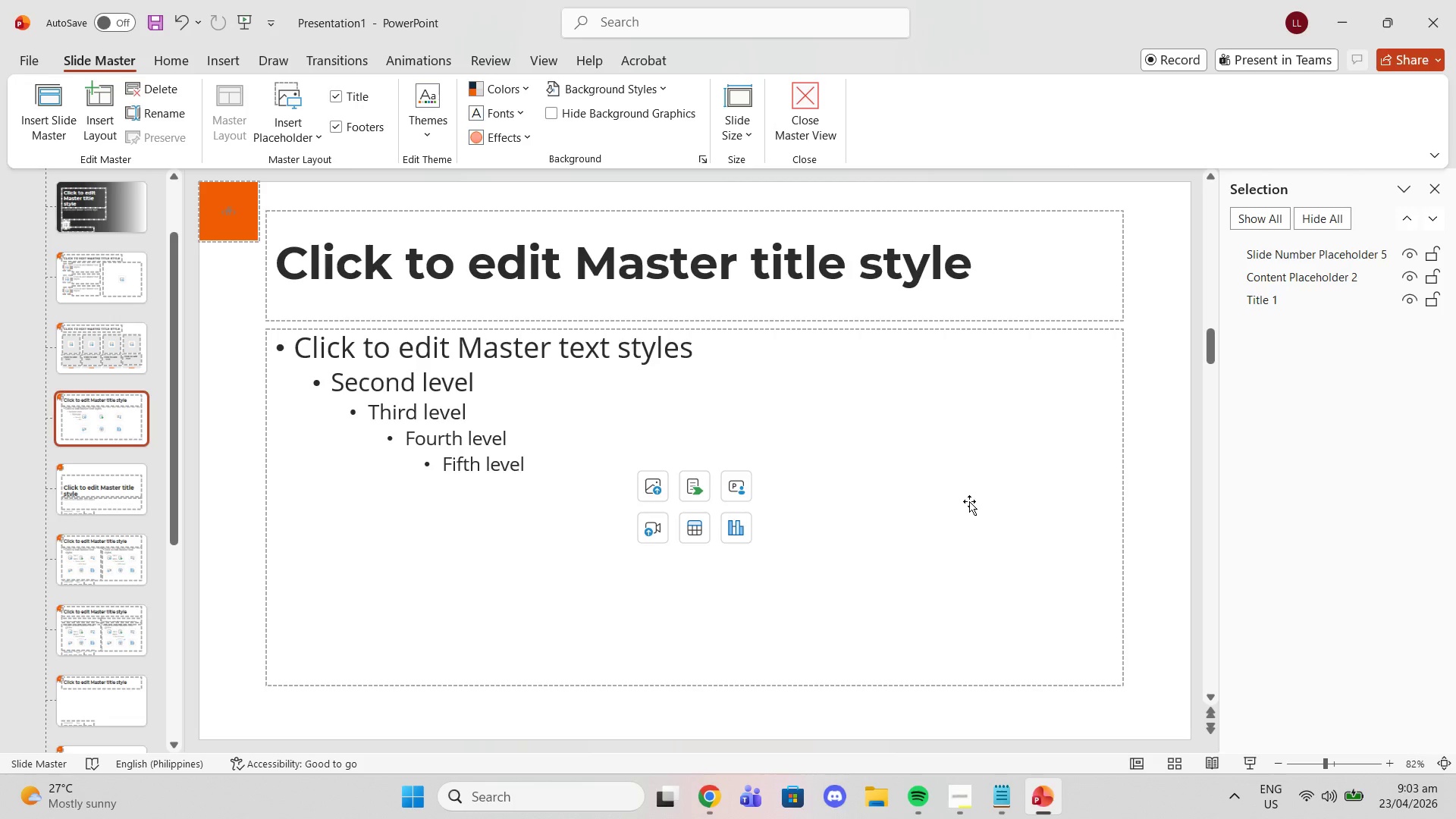 
scroll: coordinate [969, 501], scroll_direction: up, amount: 2.0
 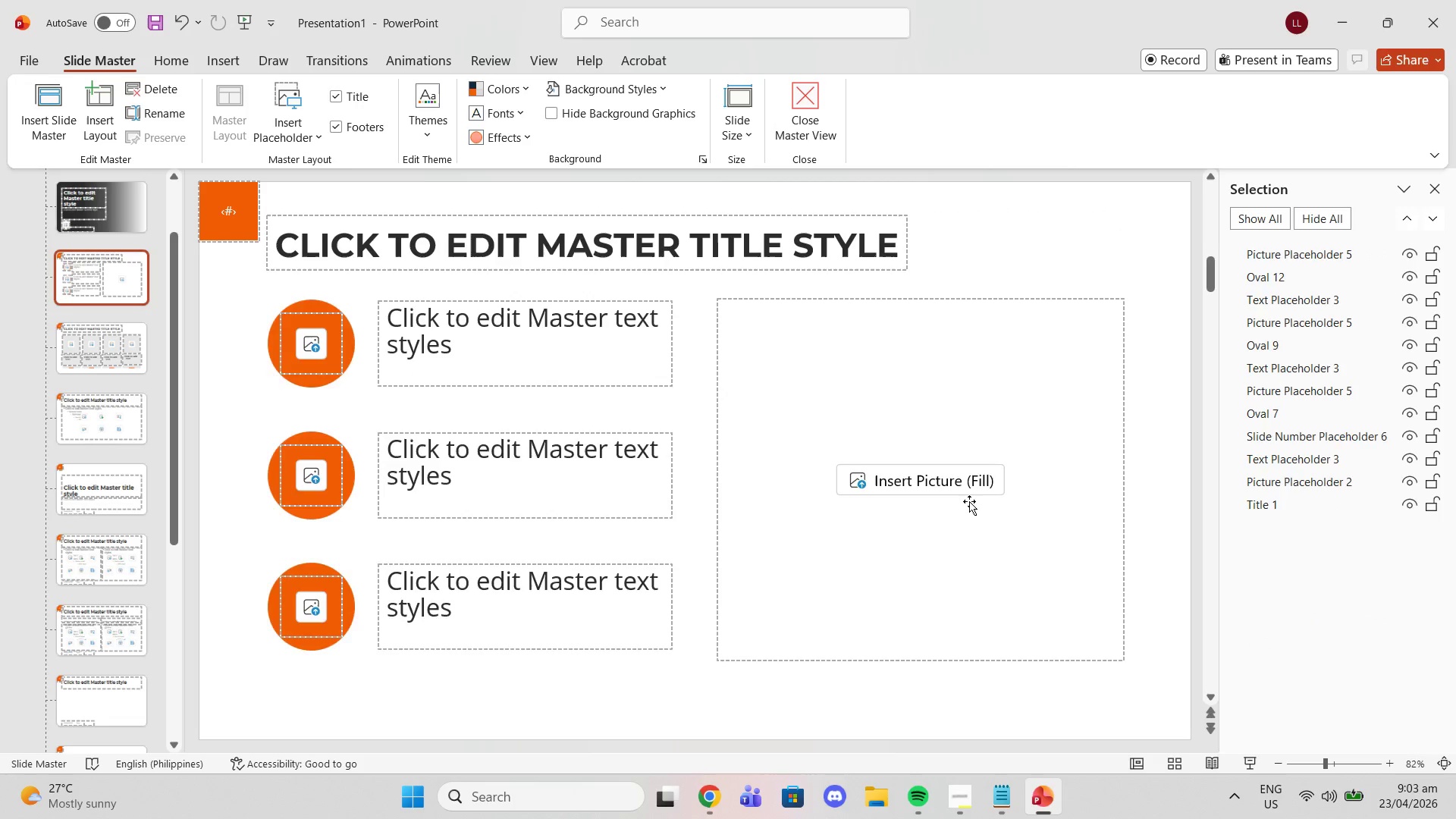 
scroll: coordinate [969, 501], scroll_direction: down, amount: 1.0
 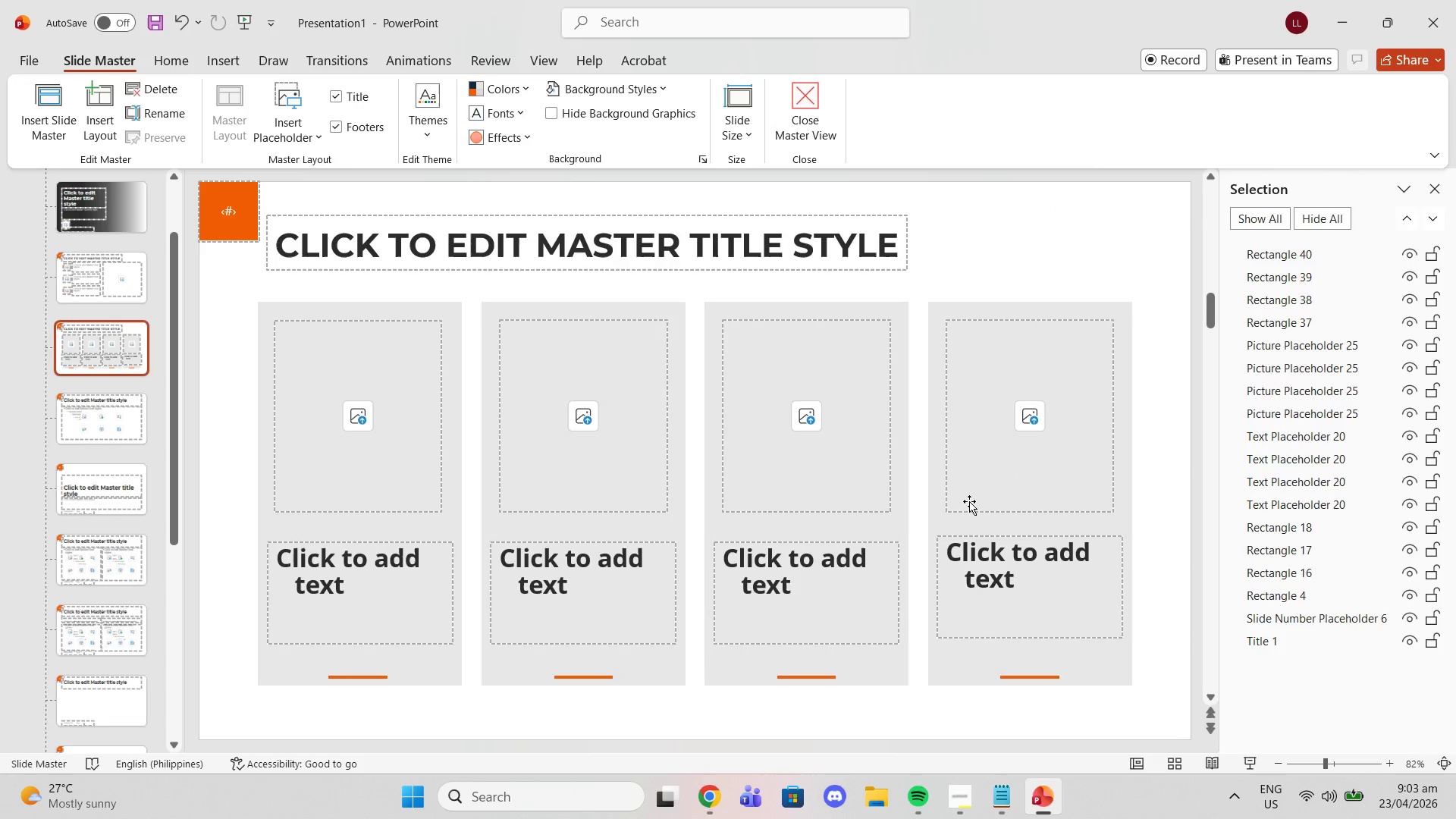 
scroll: coordinate [969, 501], scroll_direction: up, amount: 3.0
 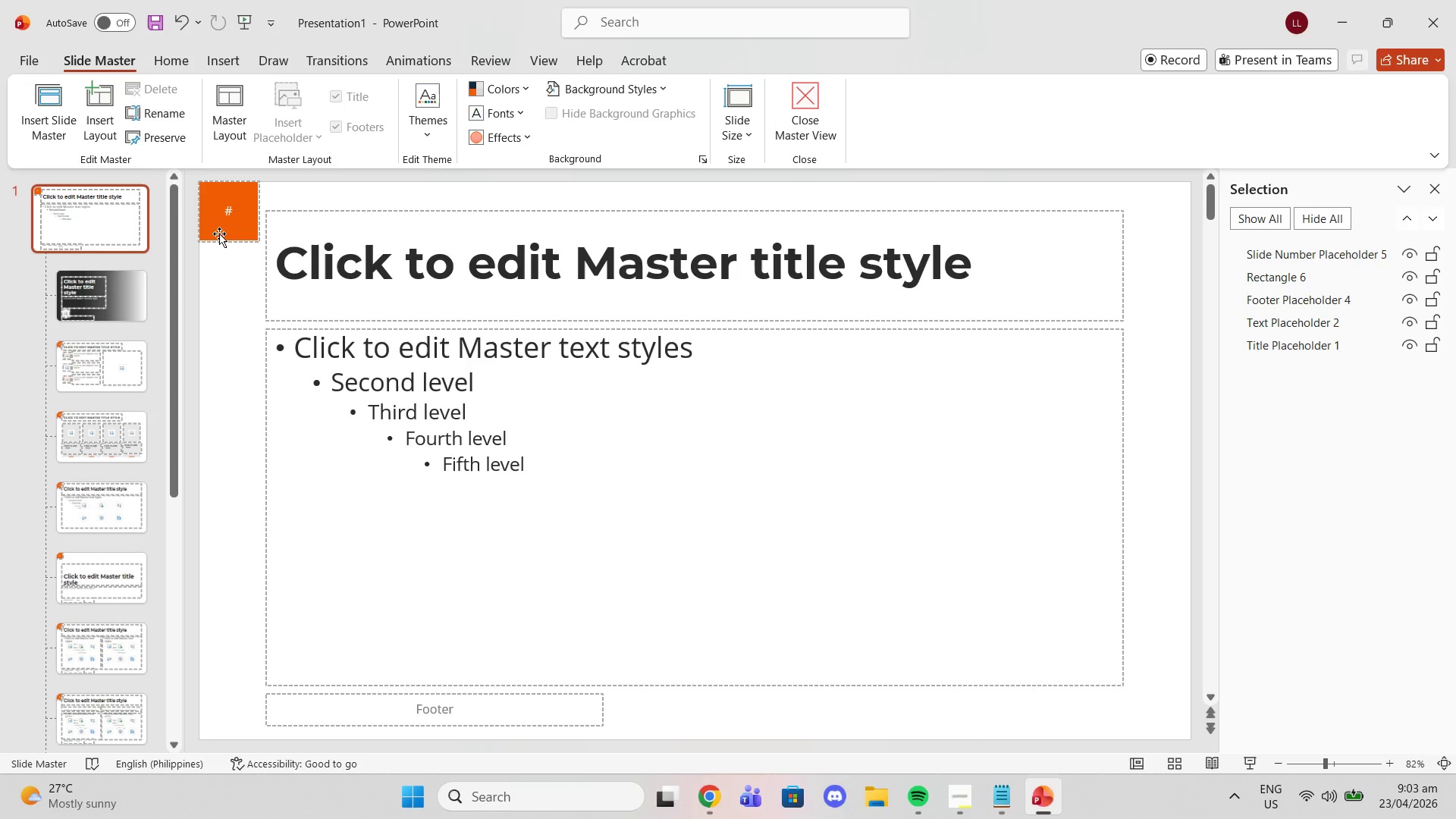 
left_click([132, 299])
 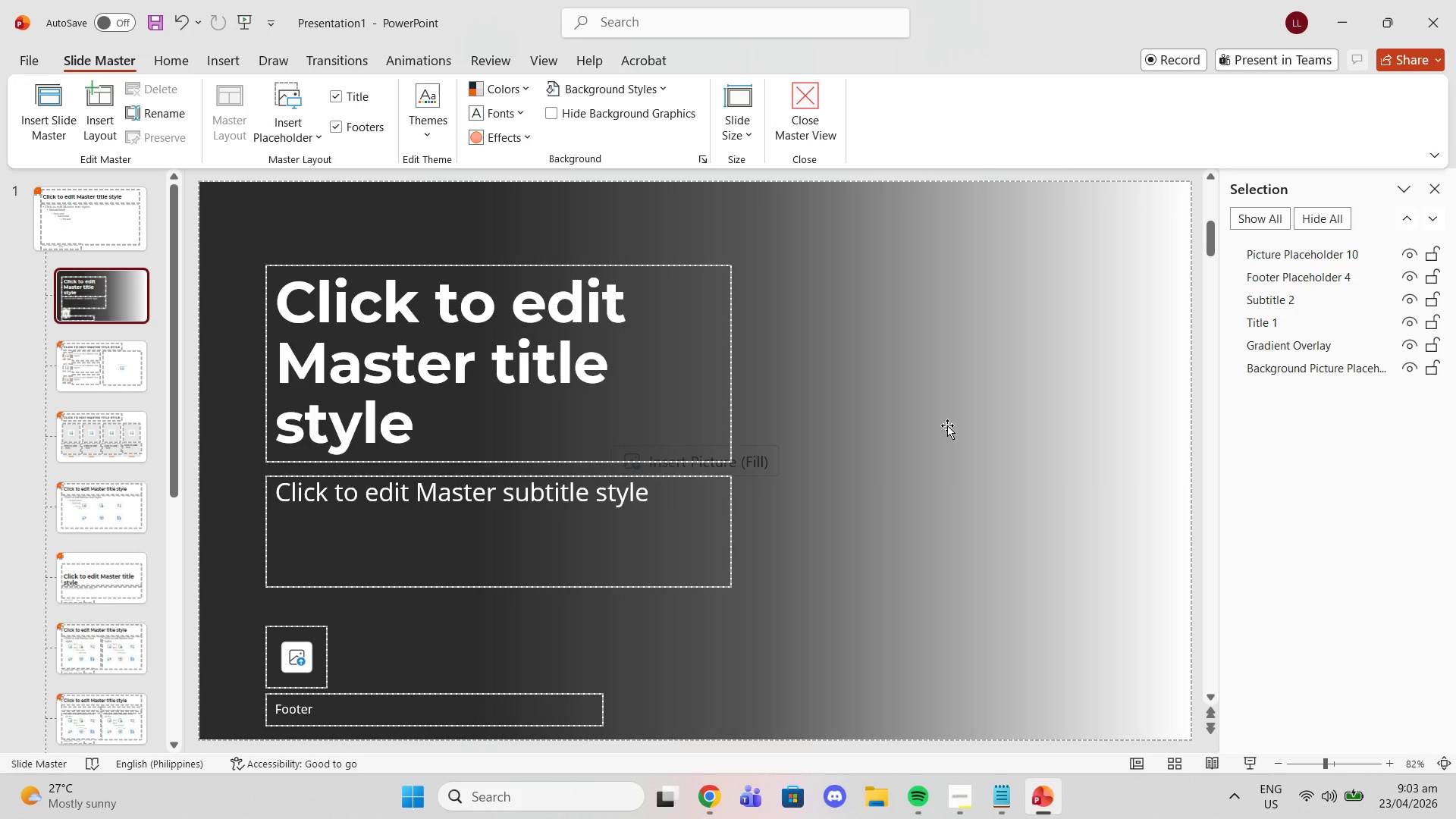 
scroll: coordinate [885, 413], scroll_direction: down, amount: 2.0
 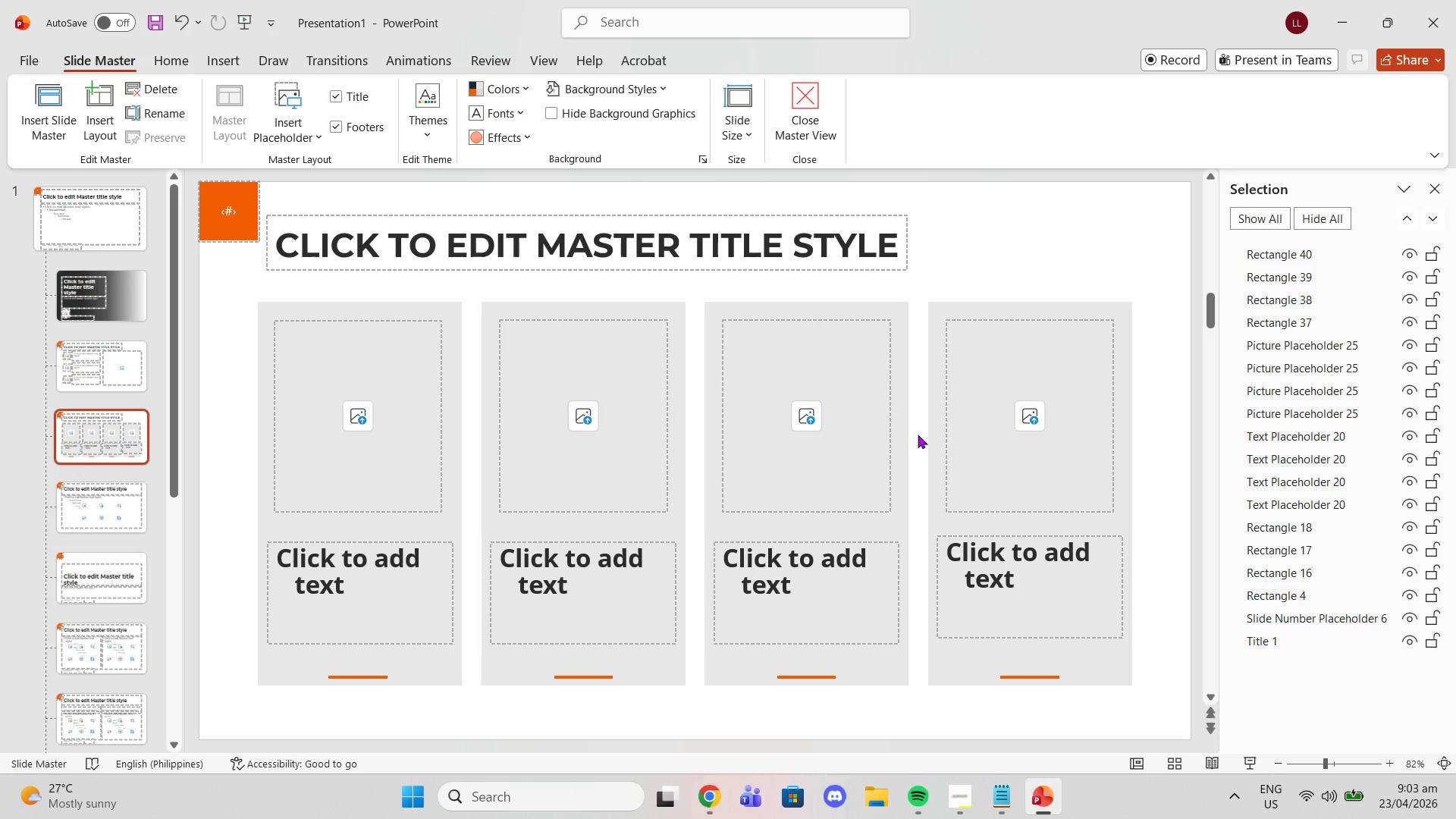 
wait(9.74)
 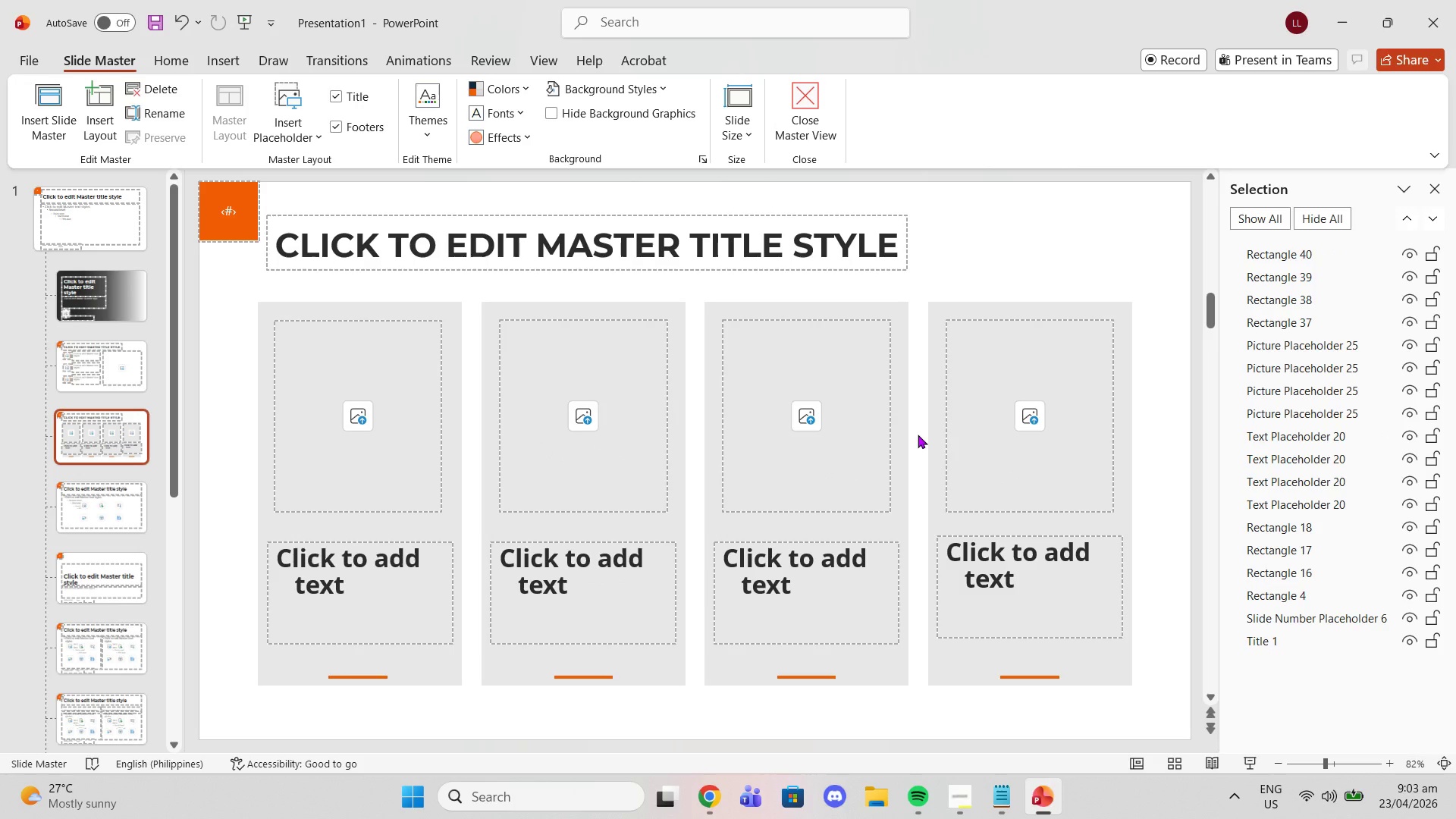 
double_click([80, 372])
 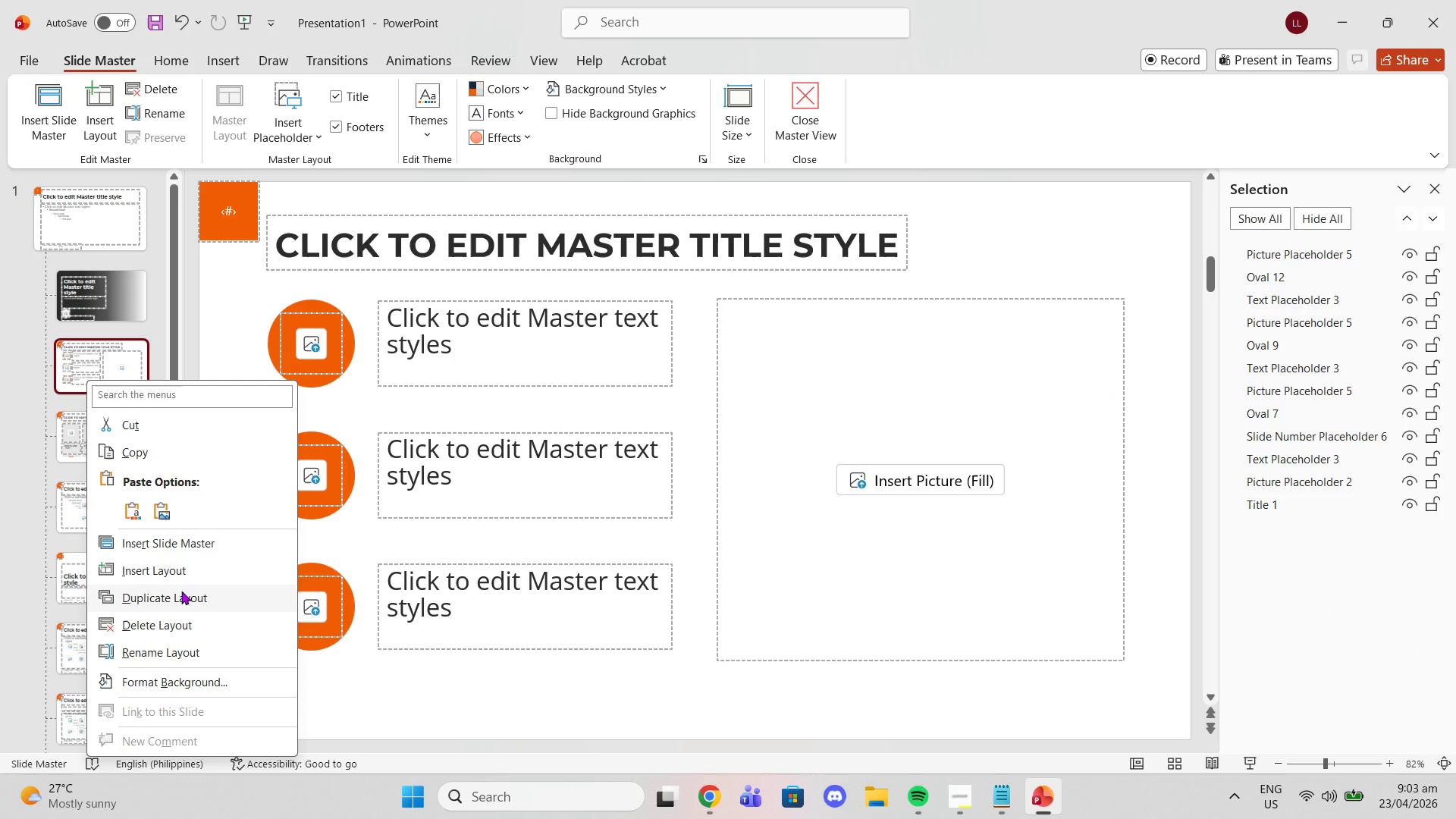 
left_click([181, 591])
 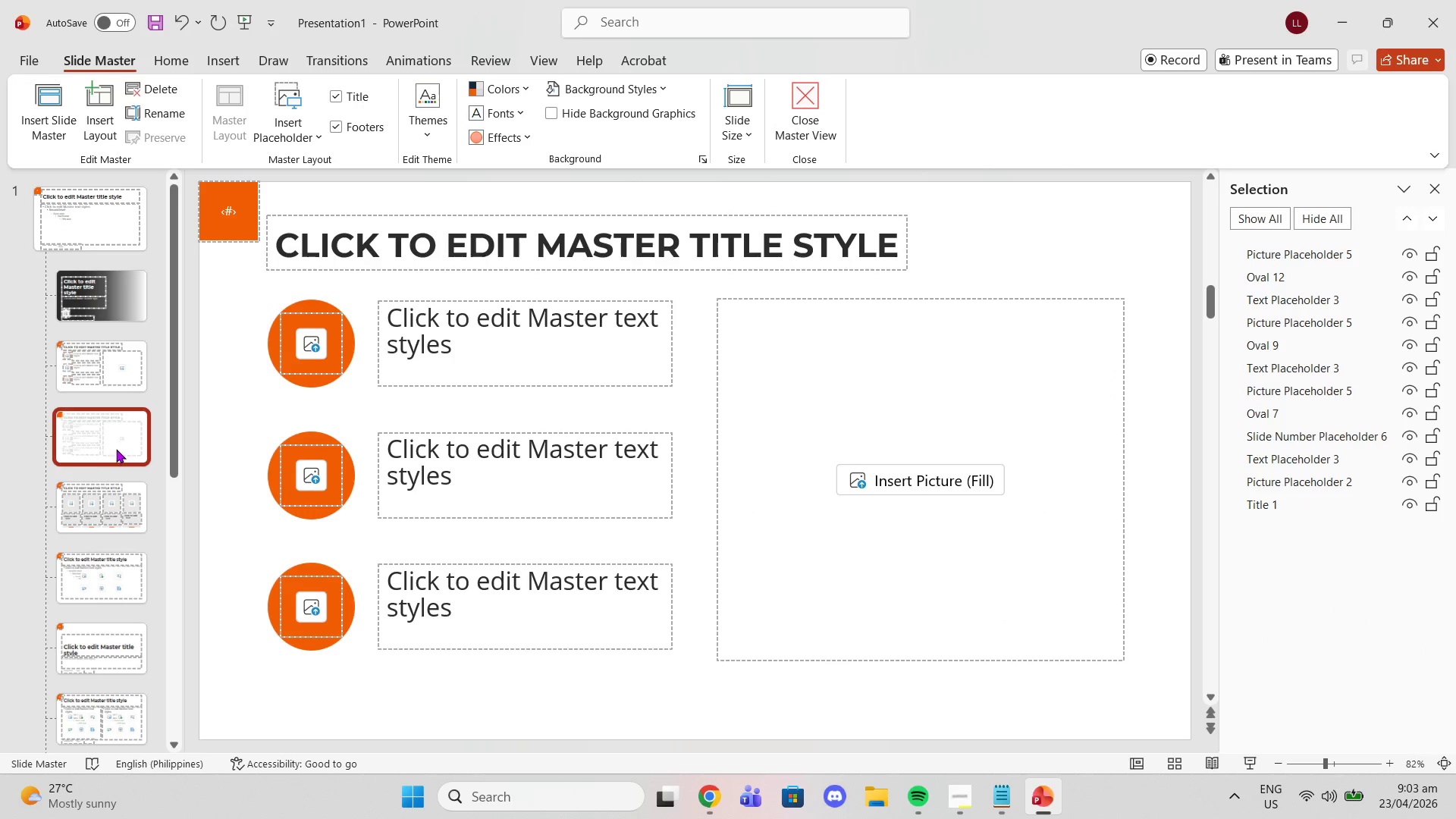 
left_click_drag(start_coordinate=[115, 447], to_coordinate=[93, 541])
 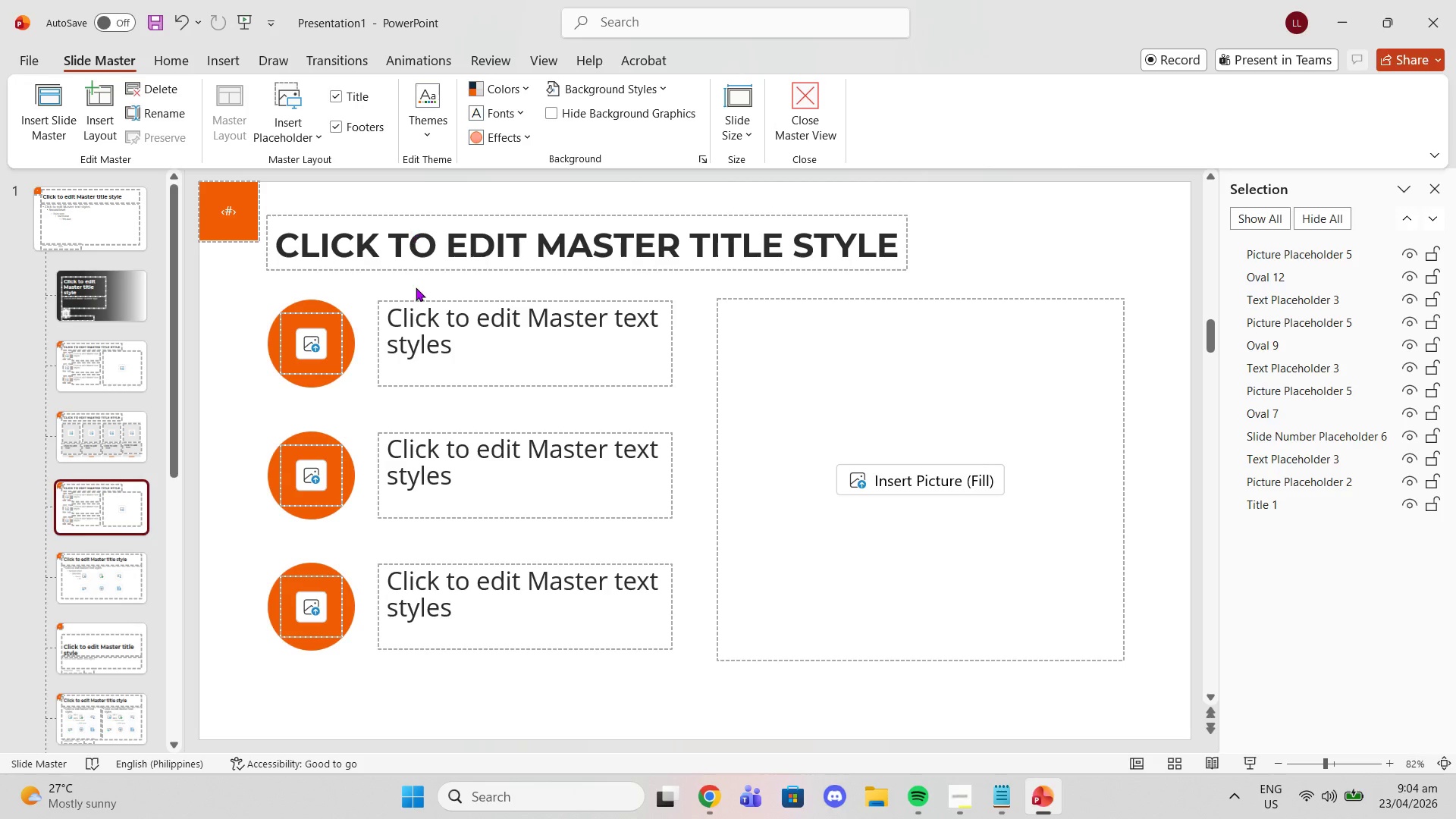 
left_click([416, 287])
 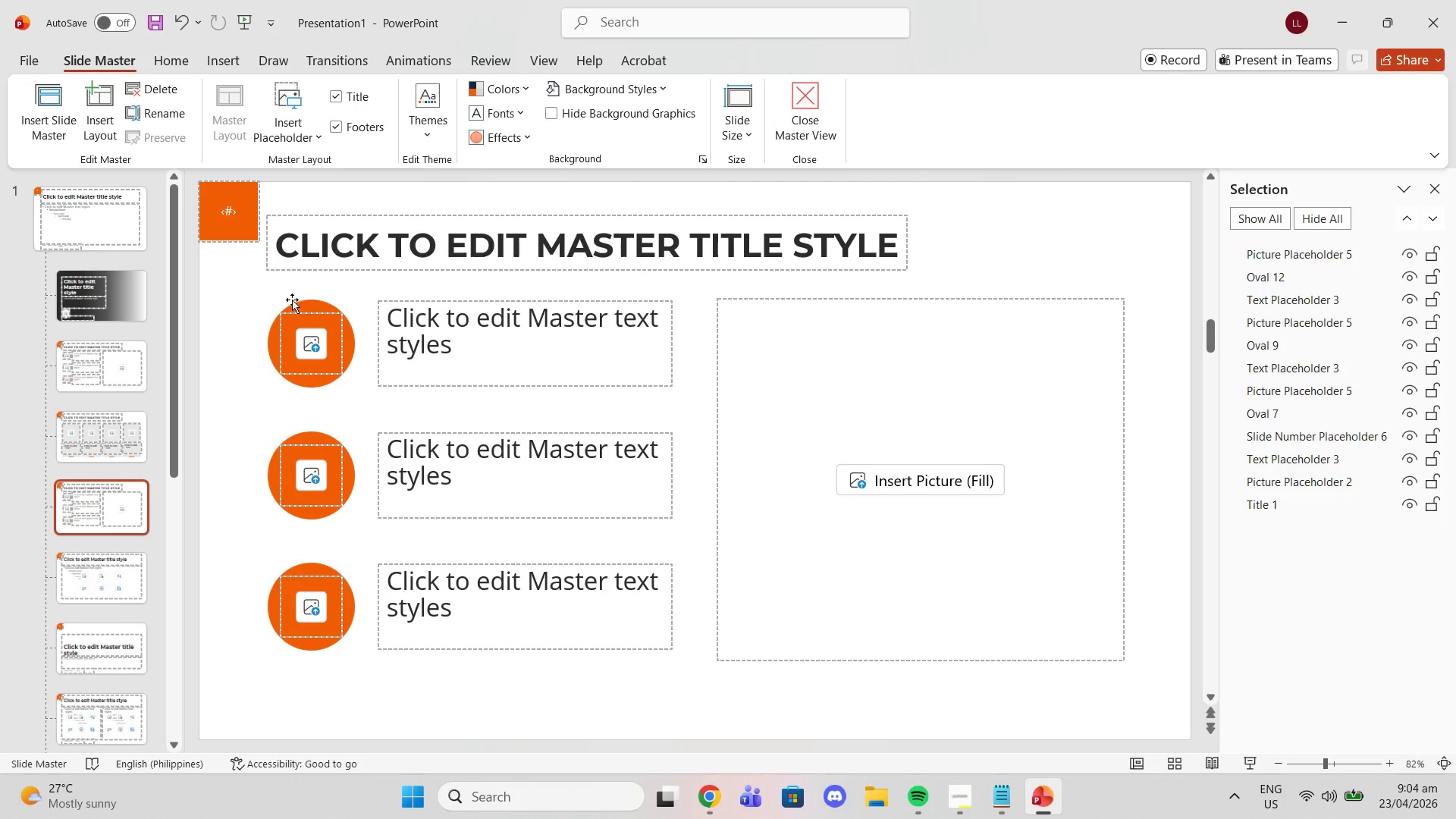 
left_click([281, 302])
 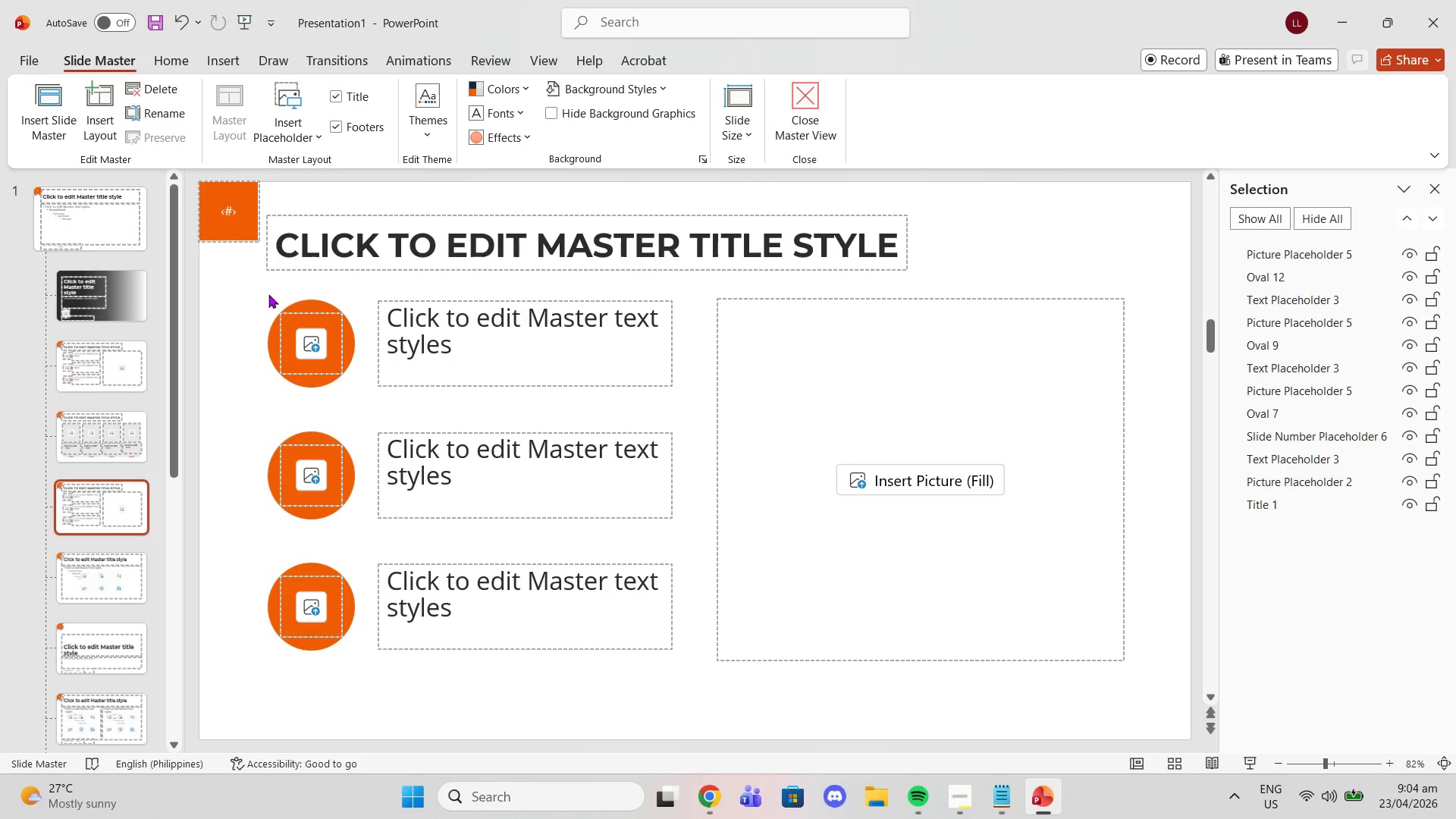 
left_click_drag(start_coordinate=[268, 294], to_coordinate=[358, 695])
 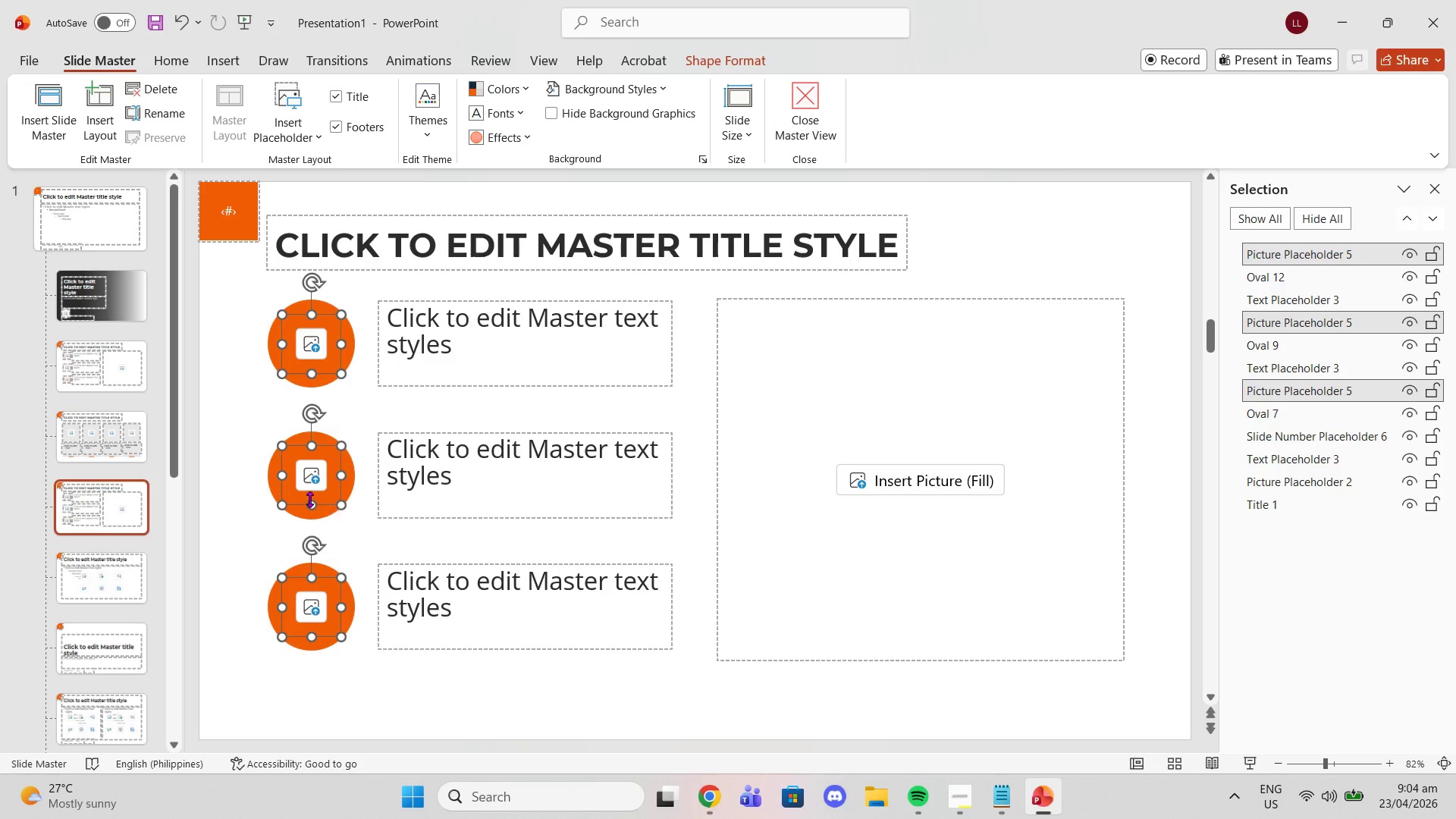 
key(Delete)
 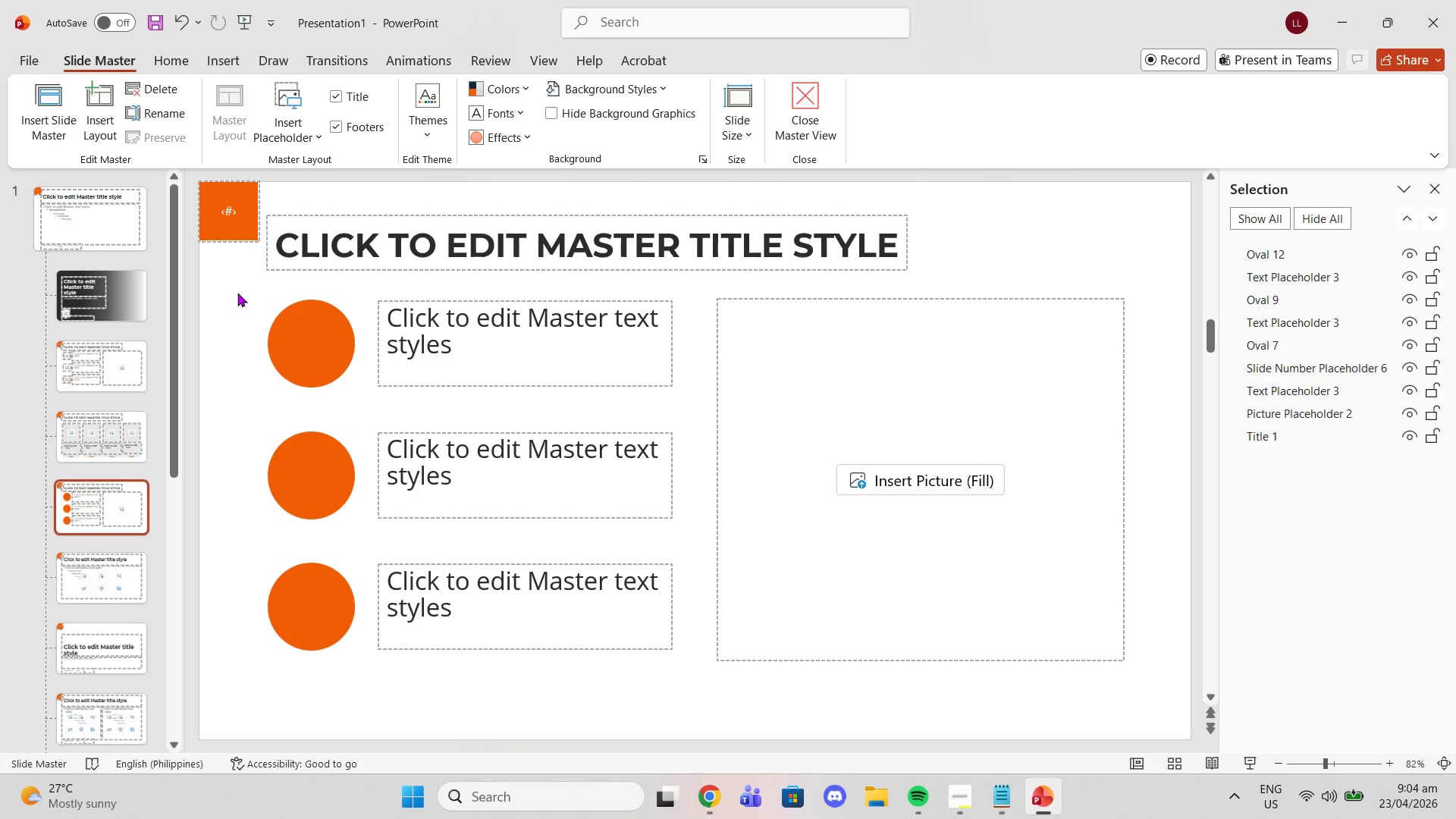 
left_click_drag(start_coordinate=[253, 293], to_coordinate=[378, 664])
 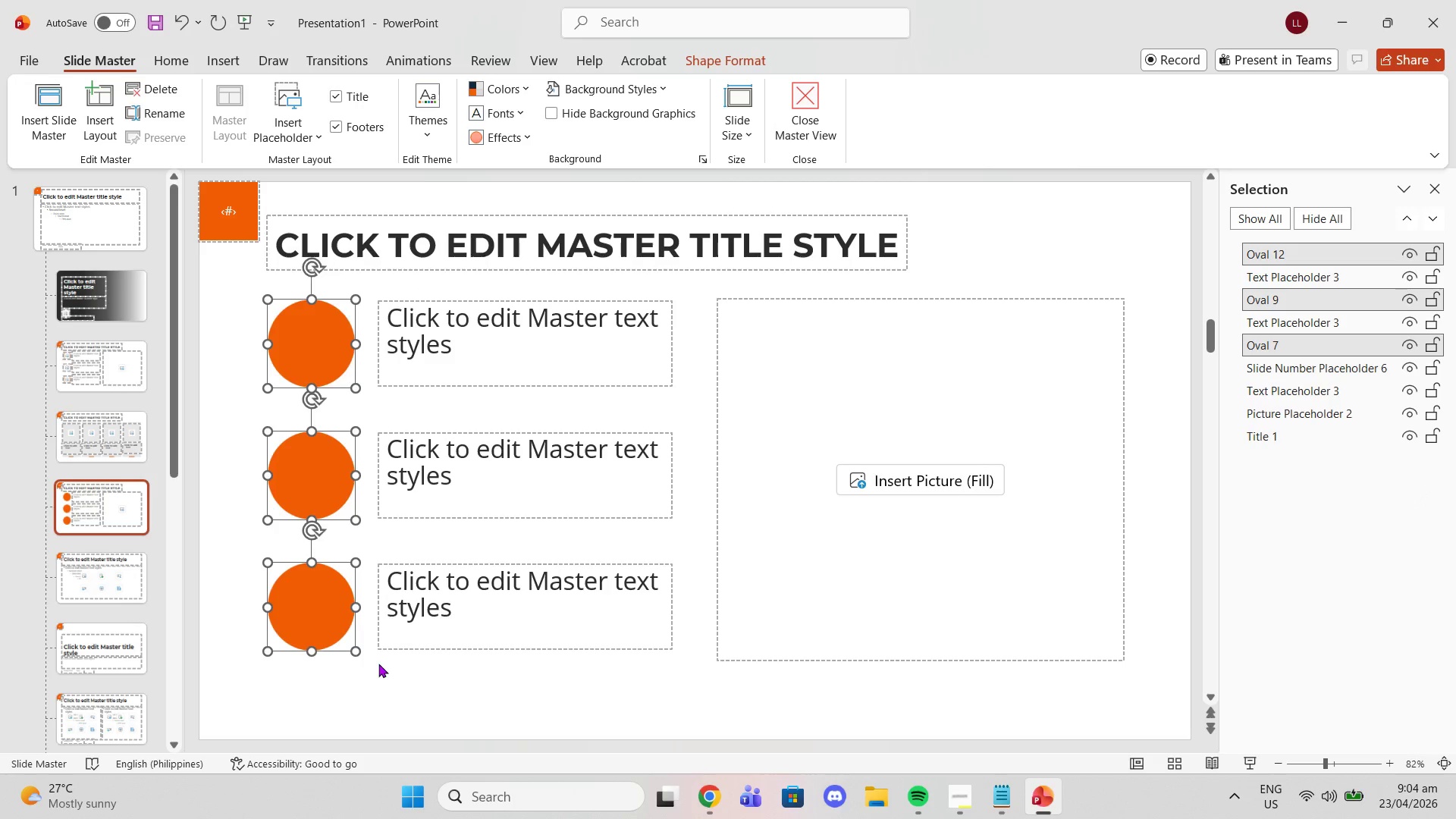 
key(Delete)
 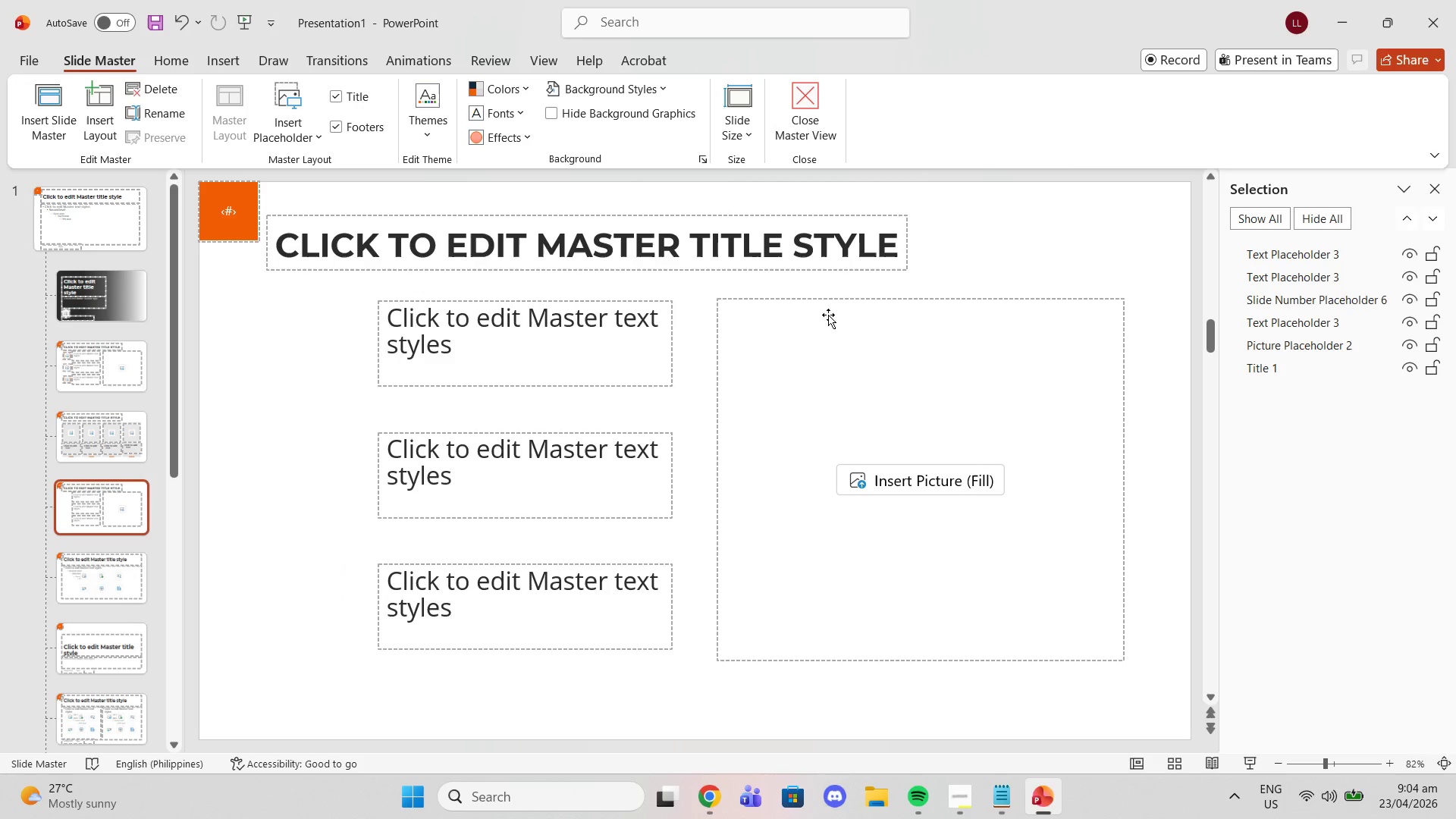 
left_click_drag(start_coordinate=[845, 301], to_coordinate=[302, 309])
 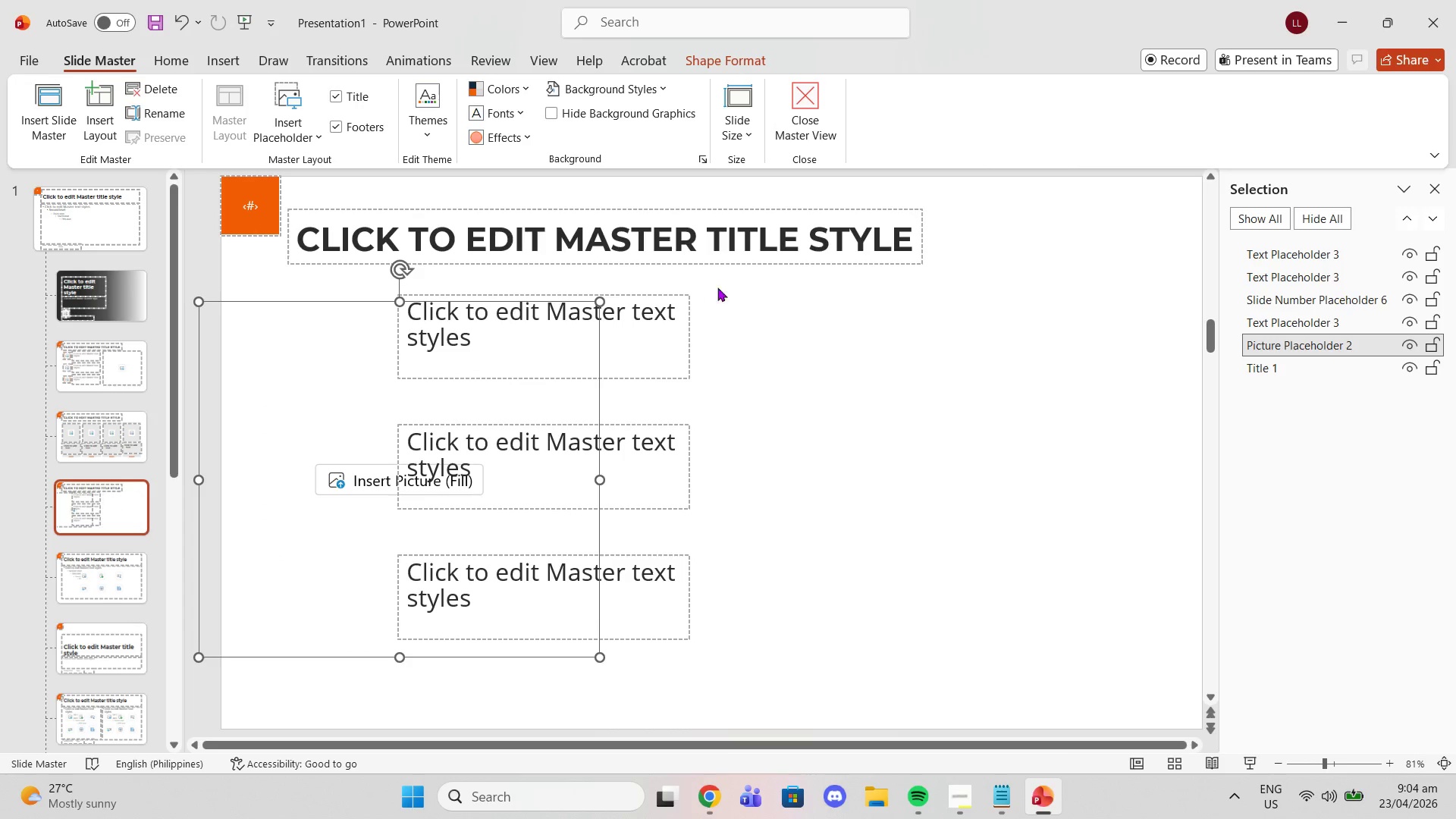 
left_click_drag(start_coordinate=[729, 288], to_coordinate=[646, 710])
 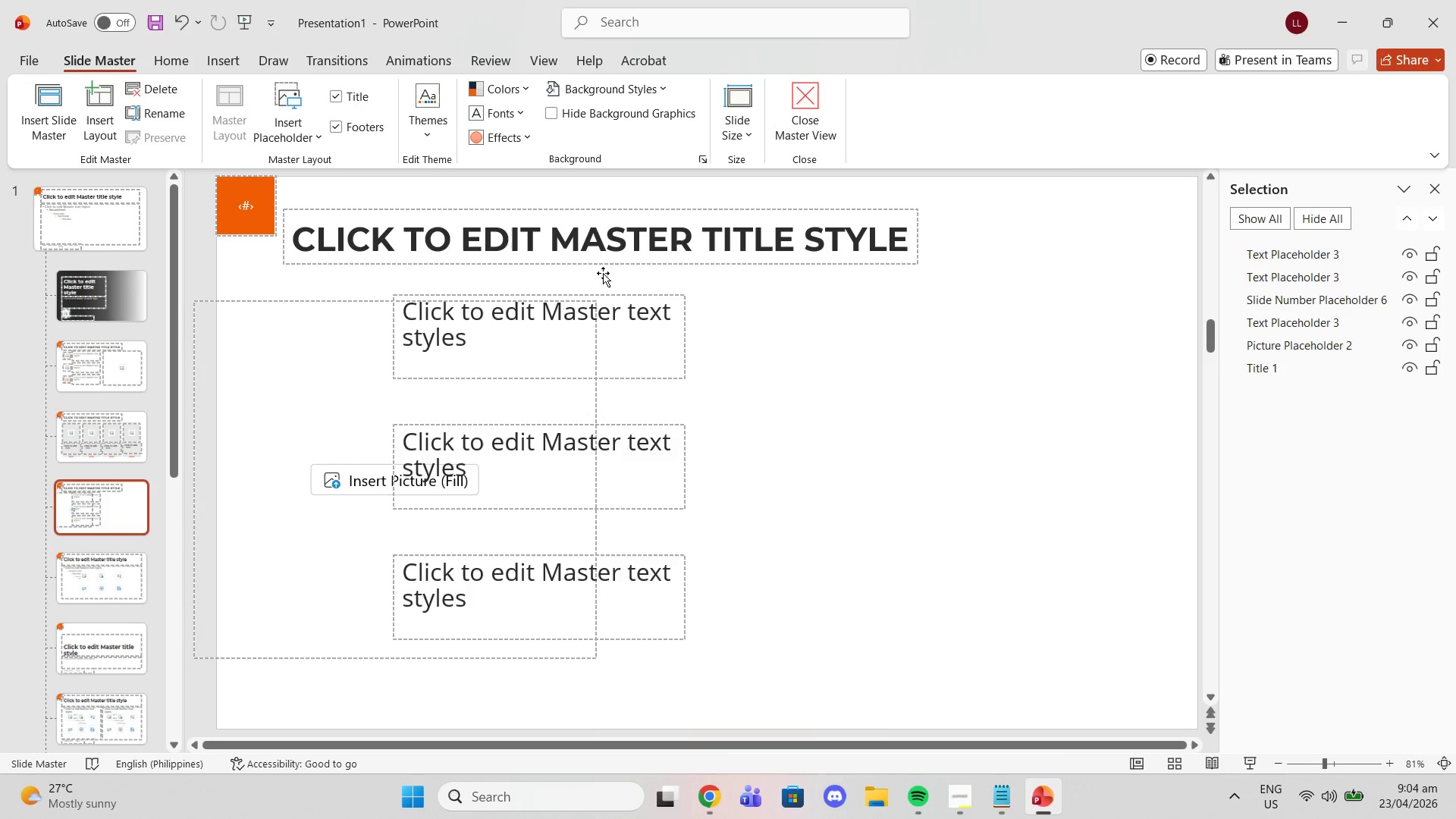 
left_click_drag(start_coordinate=[595, 276], to_coordinate=[728, 711])
 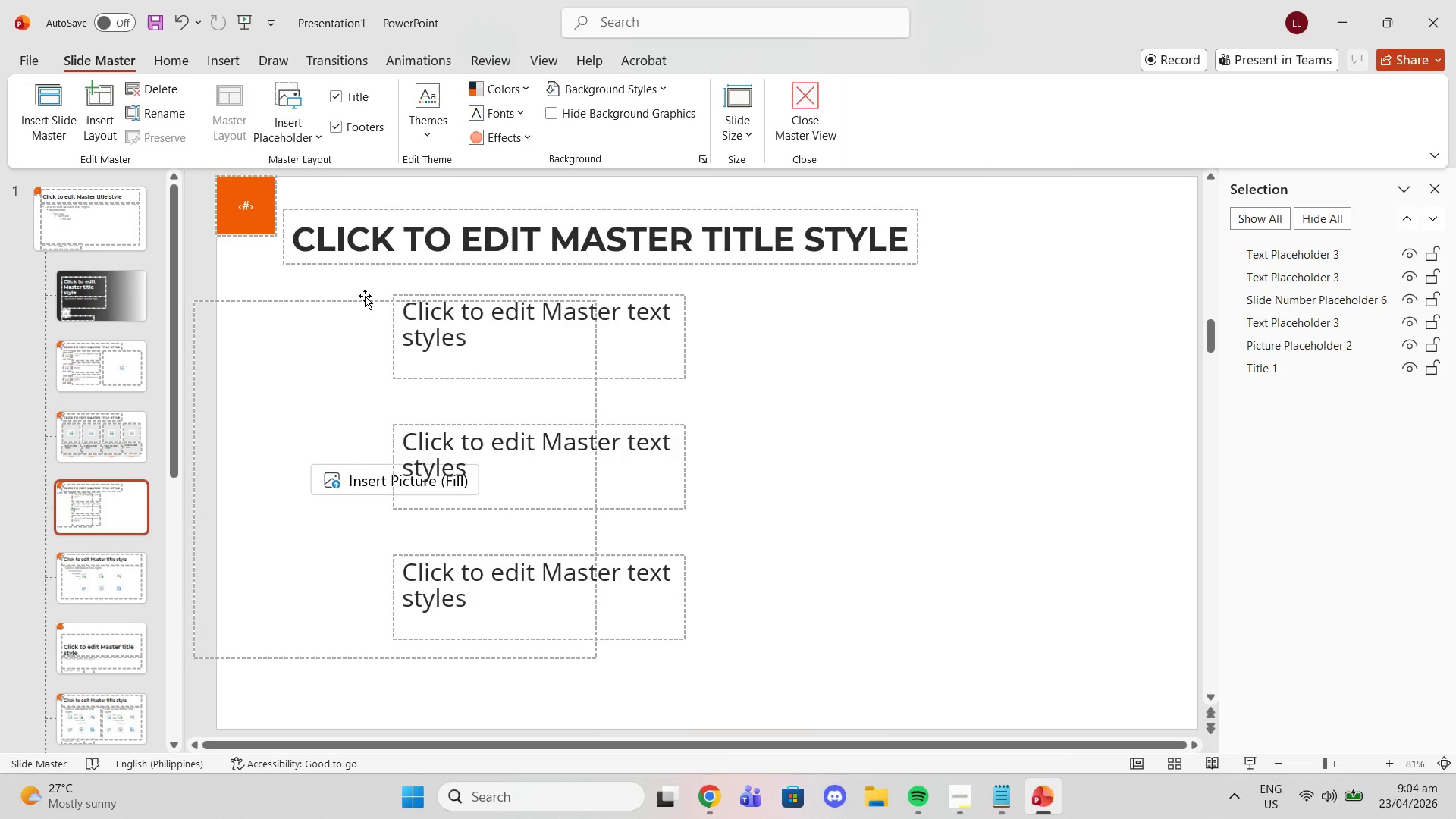 
left_click_drag(start_coordinate=[366, 303], to_coordinate=[225, 297])
 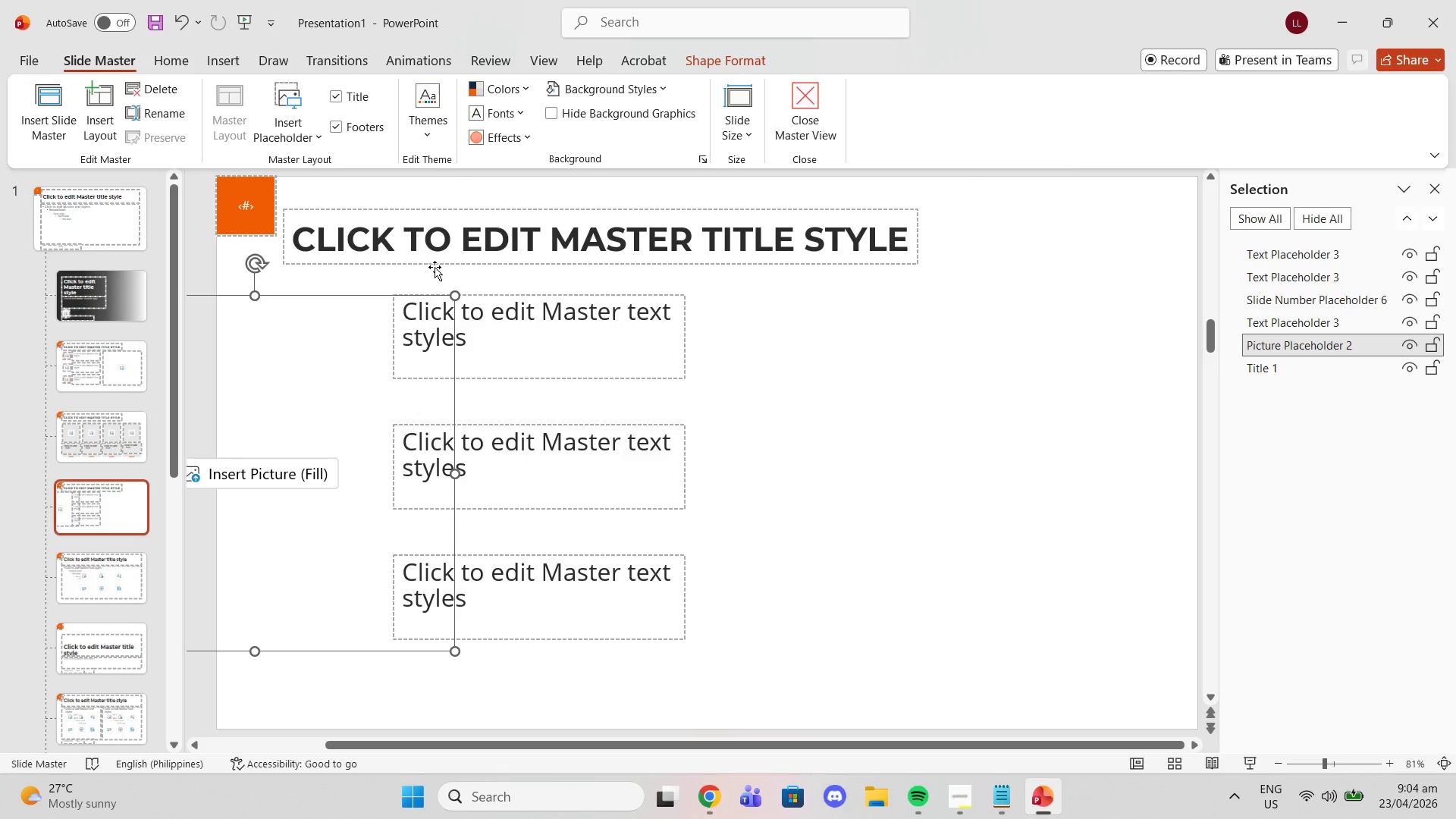 
left_click([453, 281])
 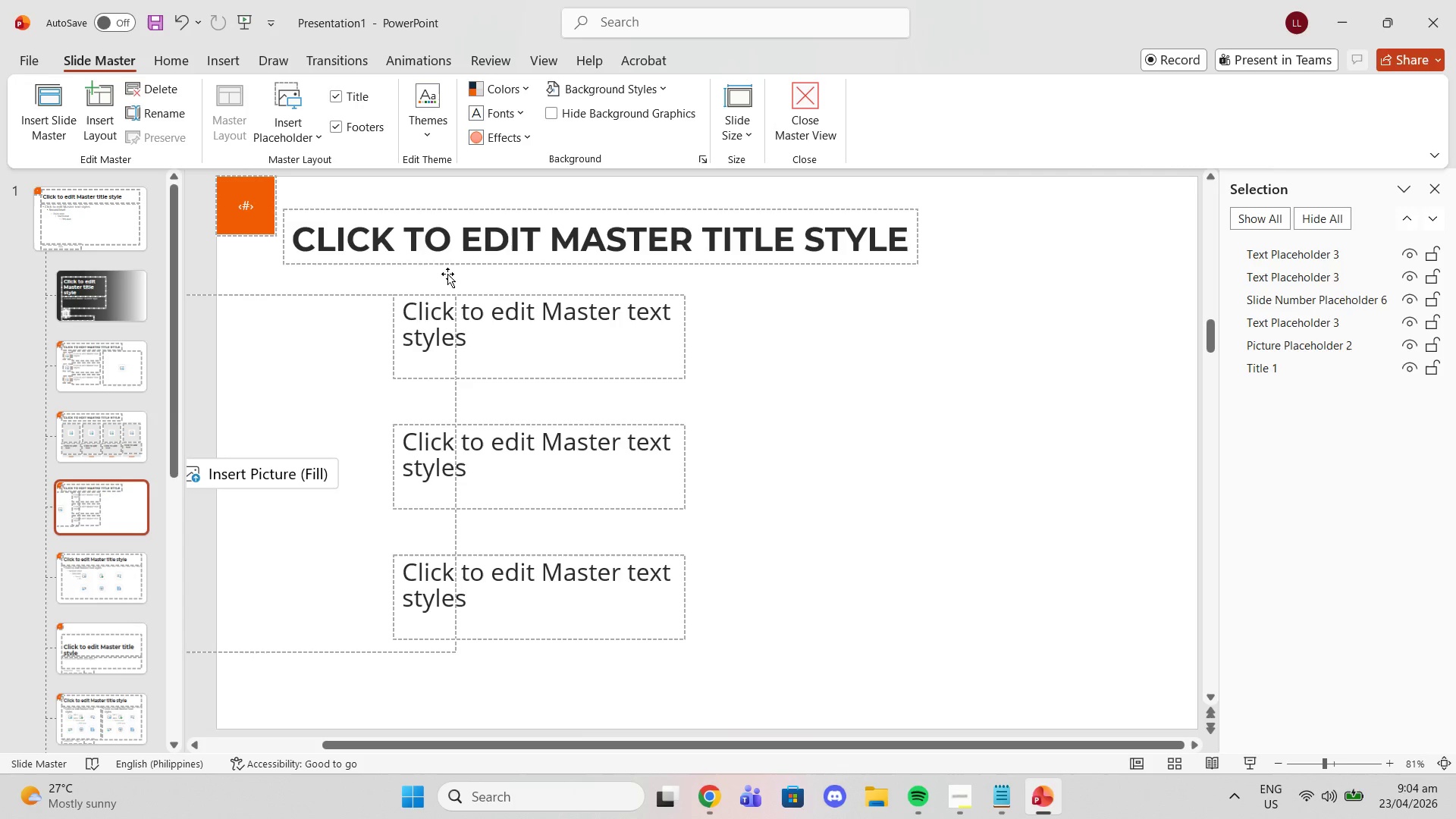 
left_click_drag(start_coordinate=[445, 271], to_coordinate=[669, 573])
 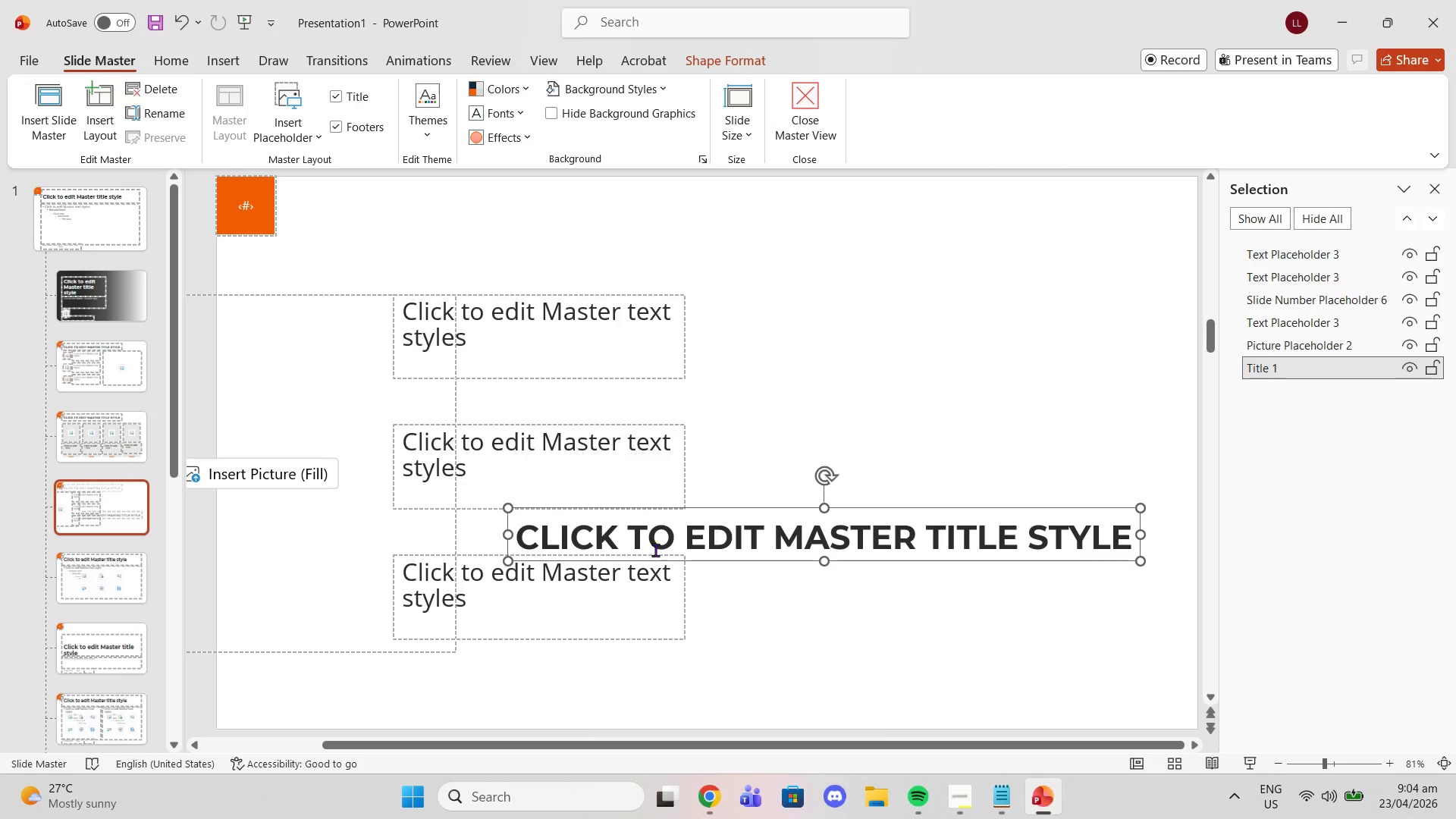 
key(Control+Z)
 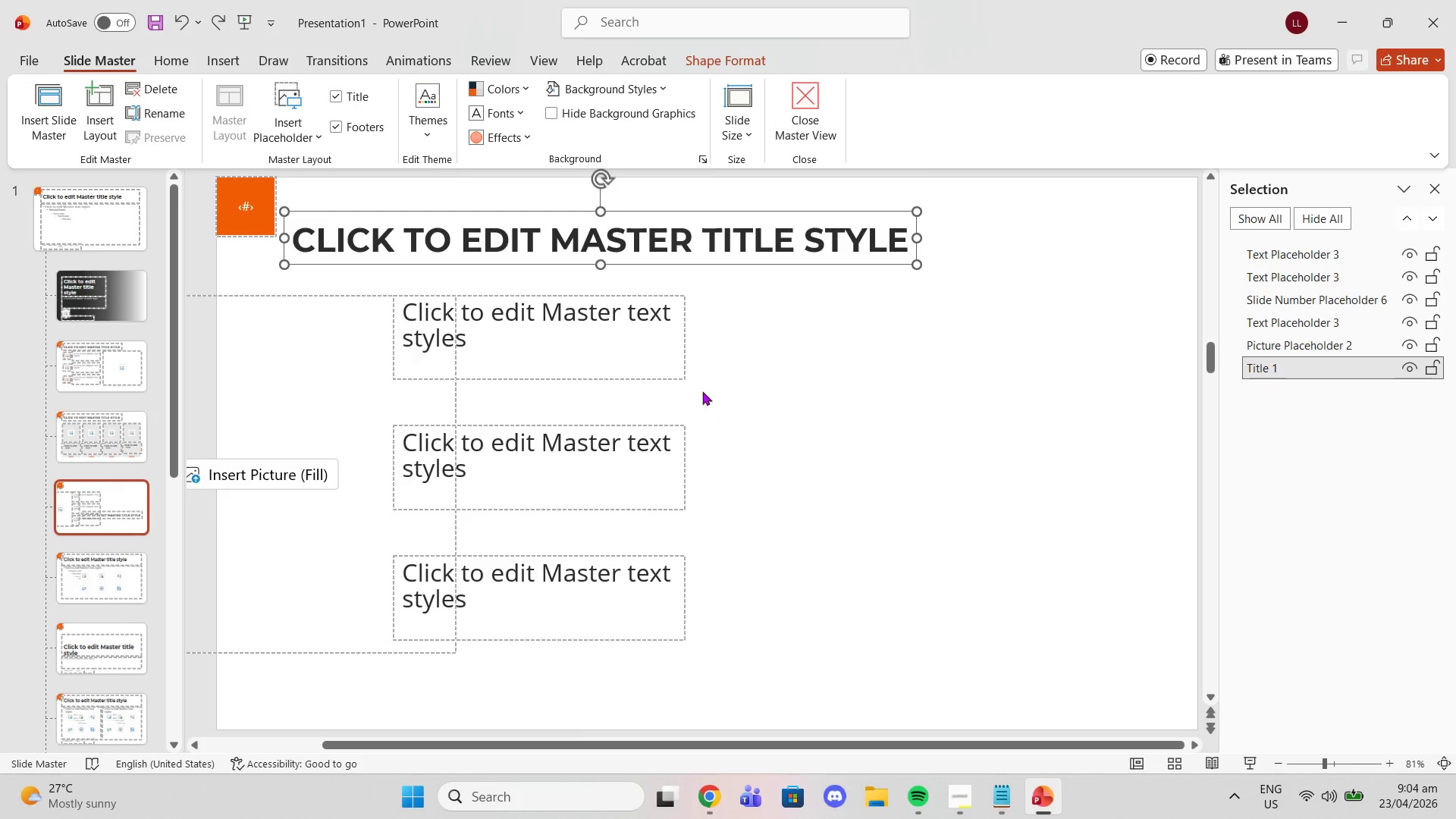 
left_click([714, 344])
 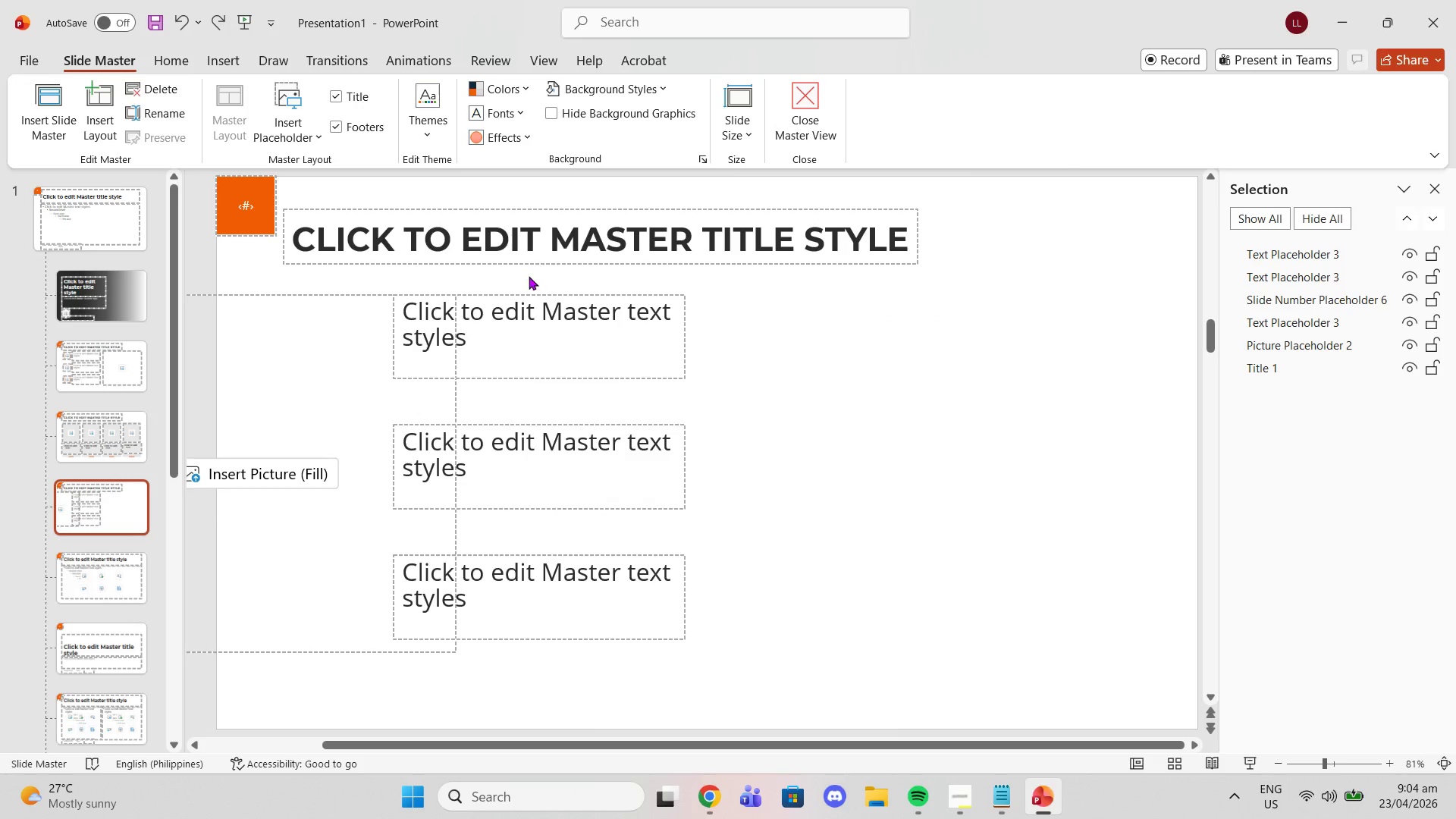 
left_click_drag(start_coordinate=[524, 277], to_coordinate=[715, 722])
 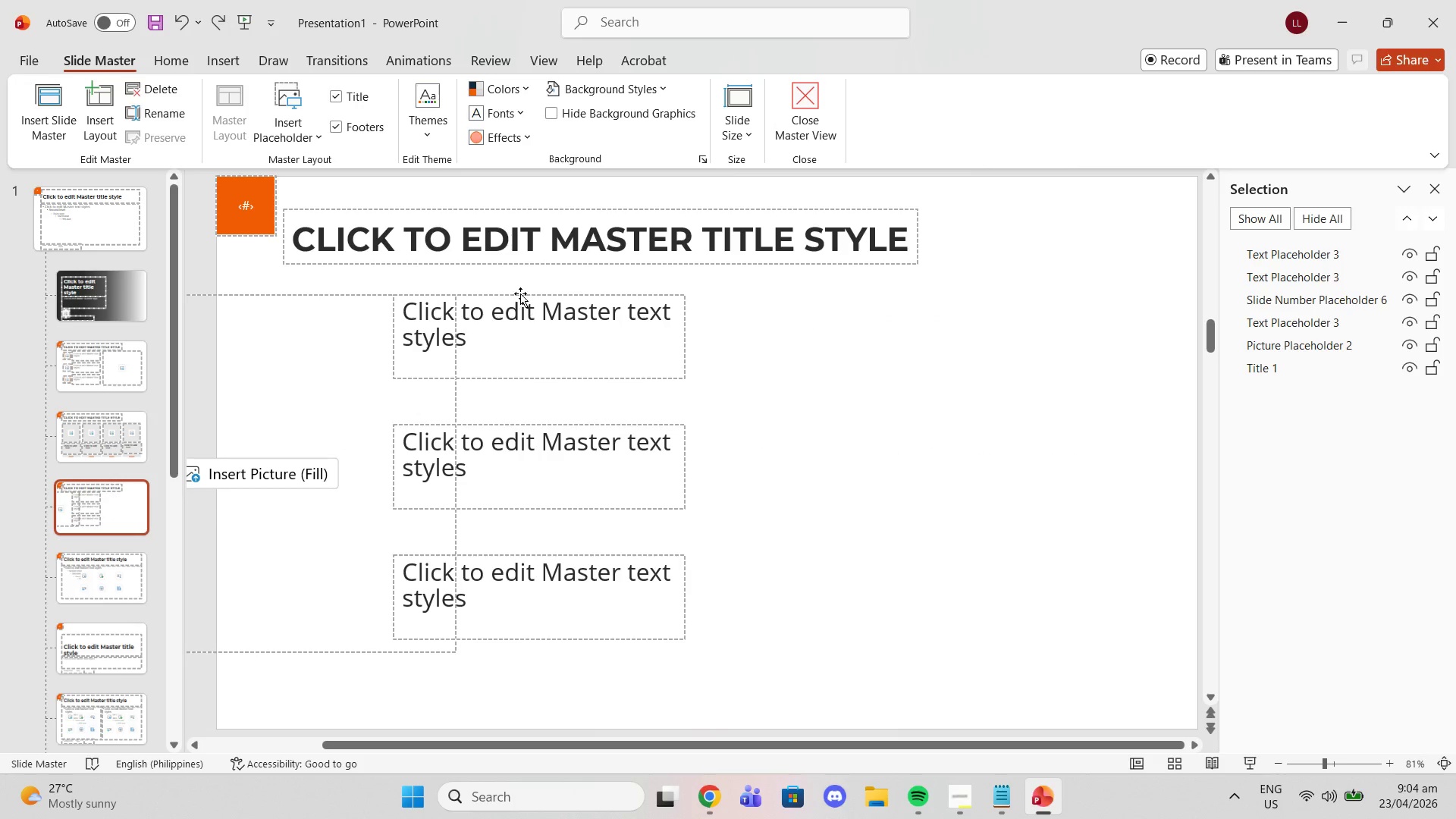 
left_click_drag(start_coordinate=[520, 293], to_coordinate=[921, 292])
 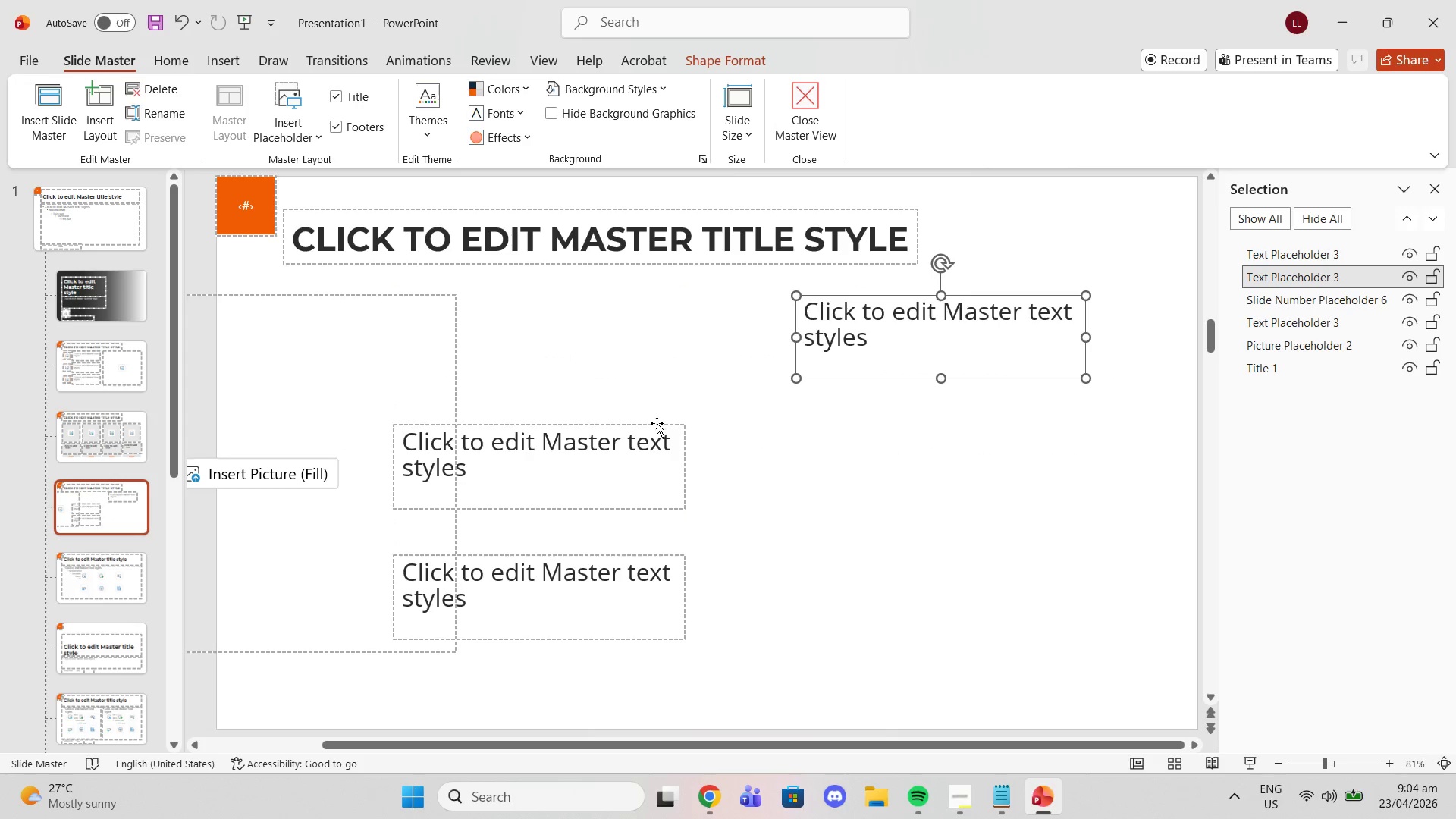 
left_click_drag(start_coordinate=[657, 425], to_coordinate=[858, 426])
 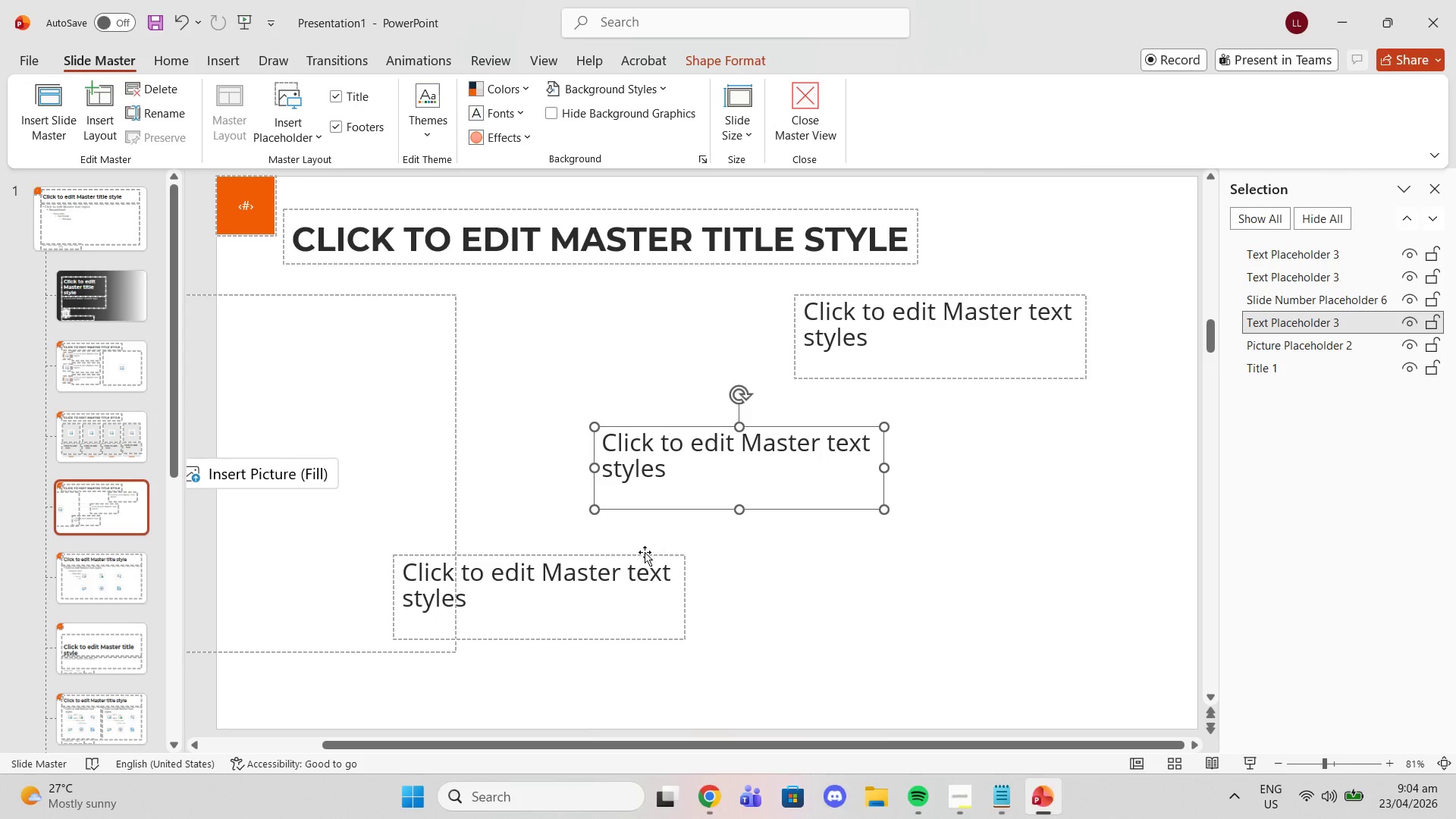 
left_click_drag(start_coordinate=[645, 553], to_coordinate=[875, 537])
 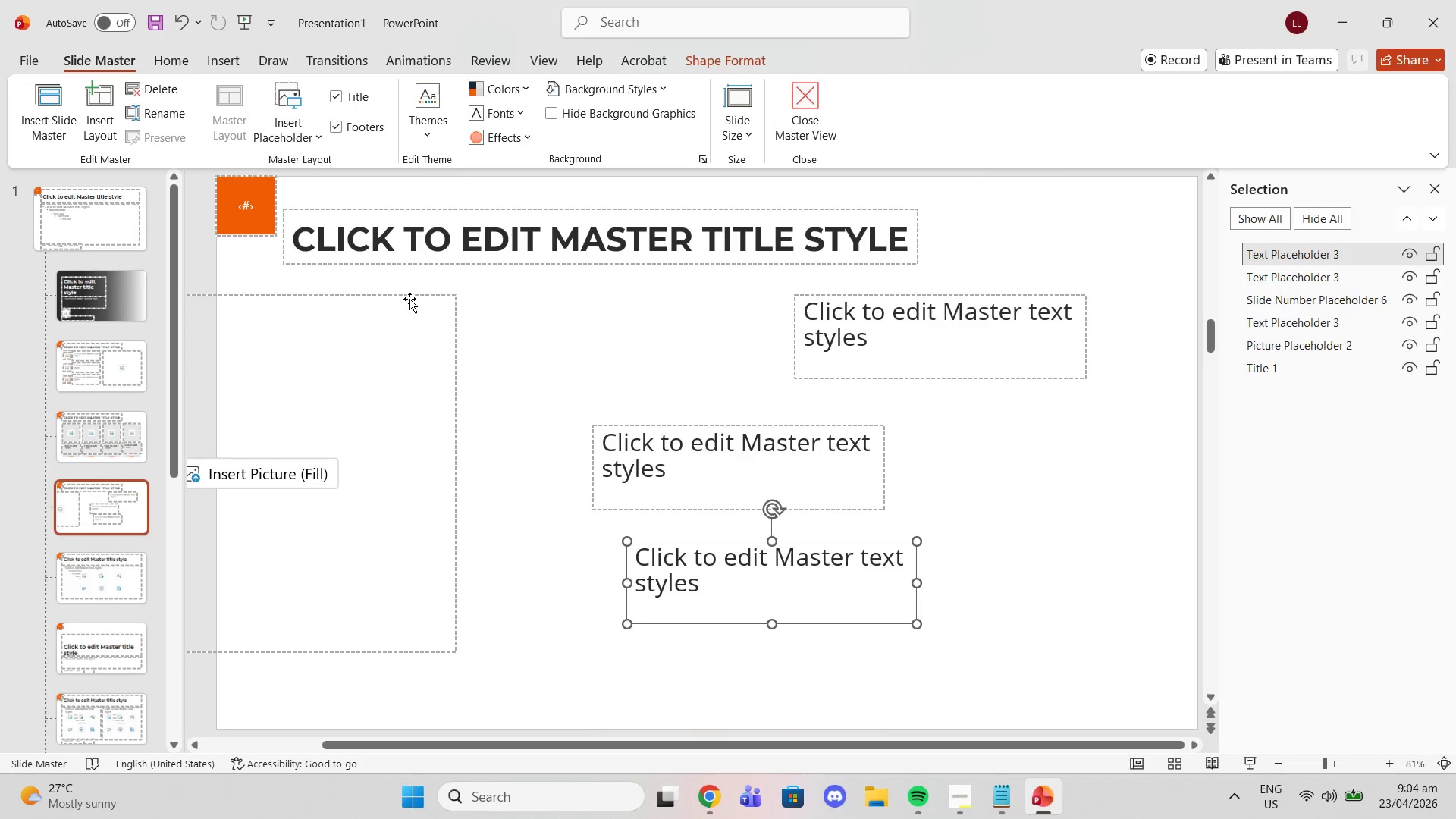 
left_click_drag(start_coordinate=[405, 292], to_coordinate=[632, 292])
 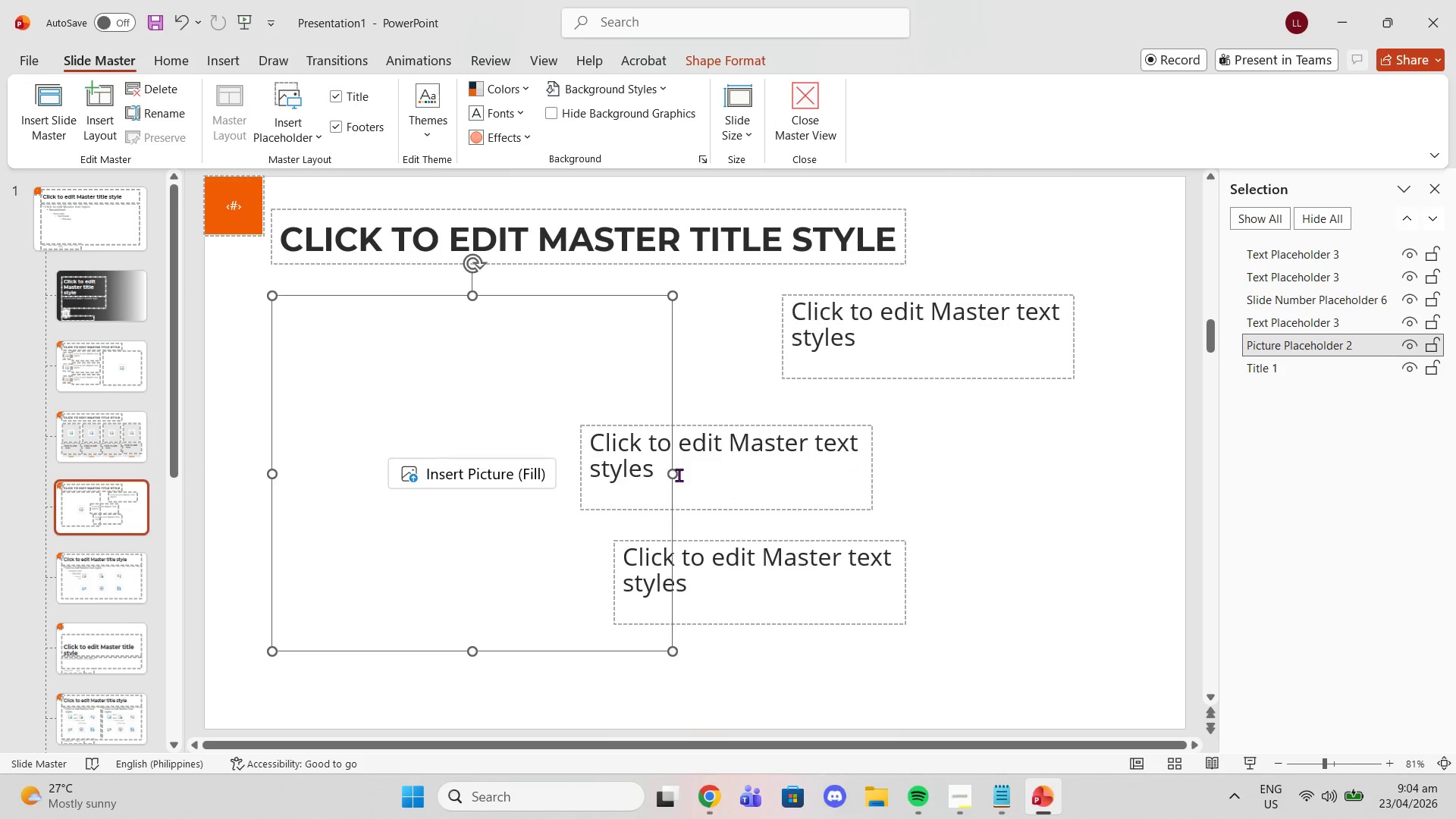 
left_click_drag(start_coordinate=[675, 474], to_coordinate=[725, 474])
 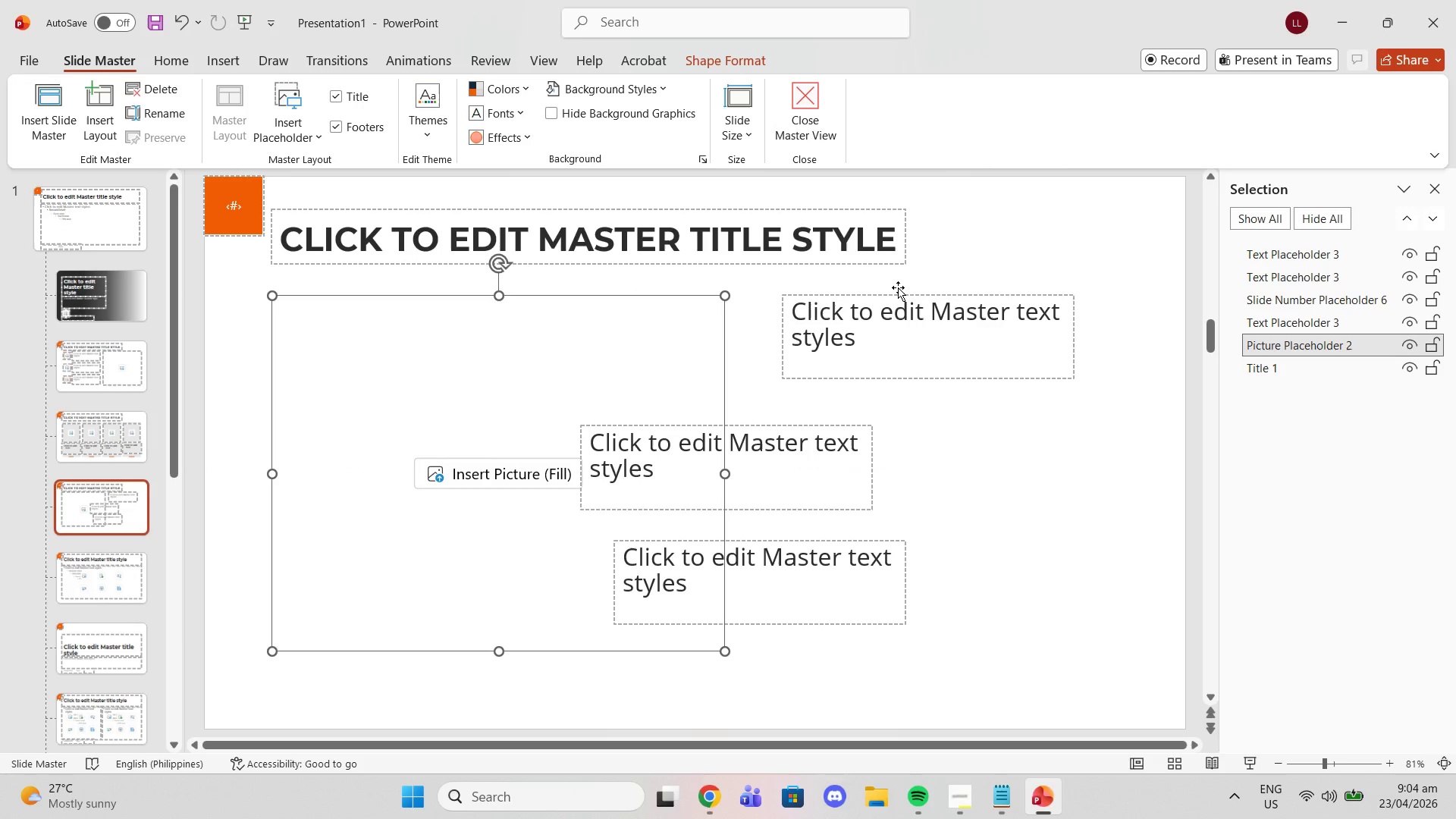 
left_click_drag(start_coordinate=[905, 296], to_coordinate=[949, 295])
 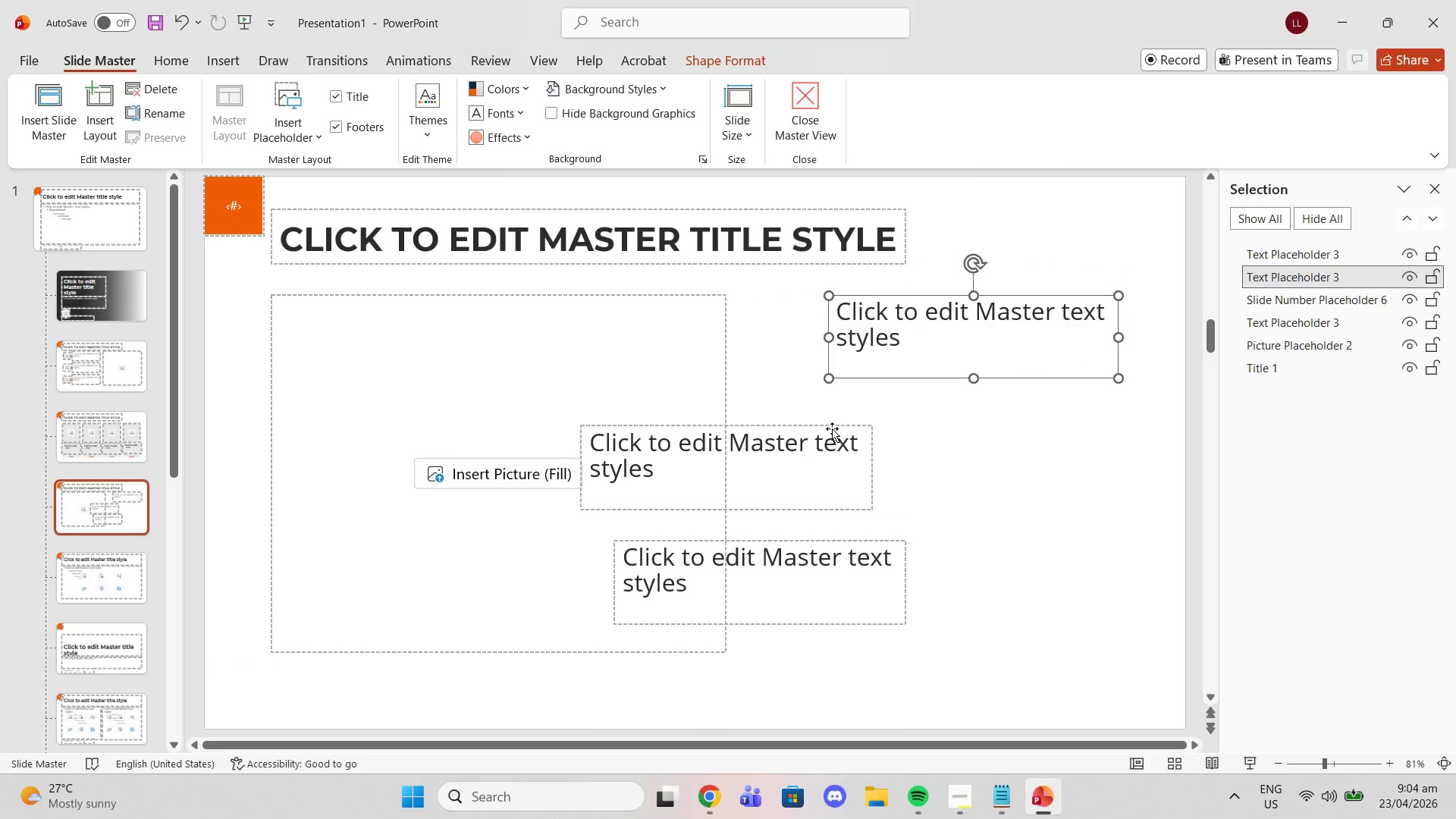 
left_click_drag(start_coordinate=[830, 425], to_coordinate=[1075, 418])
 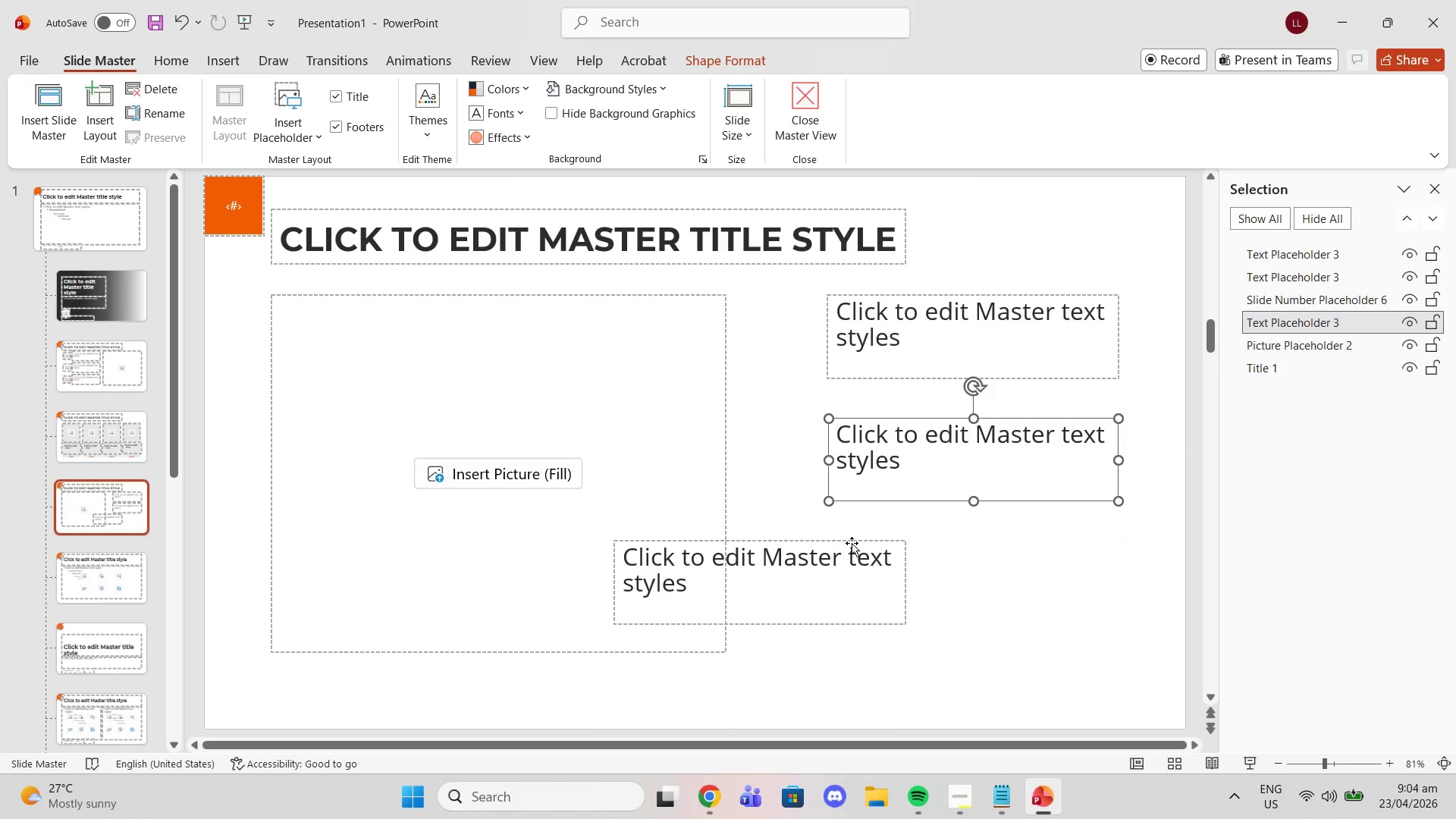 
left_click_drag(start_coordinate=[850, 542], to_coordinate=[1061, 571])
 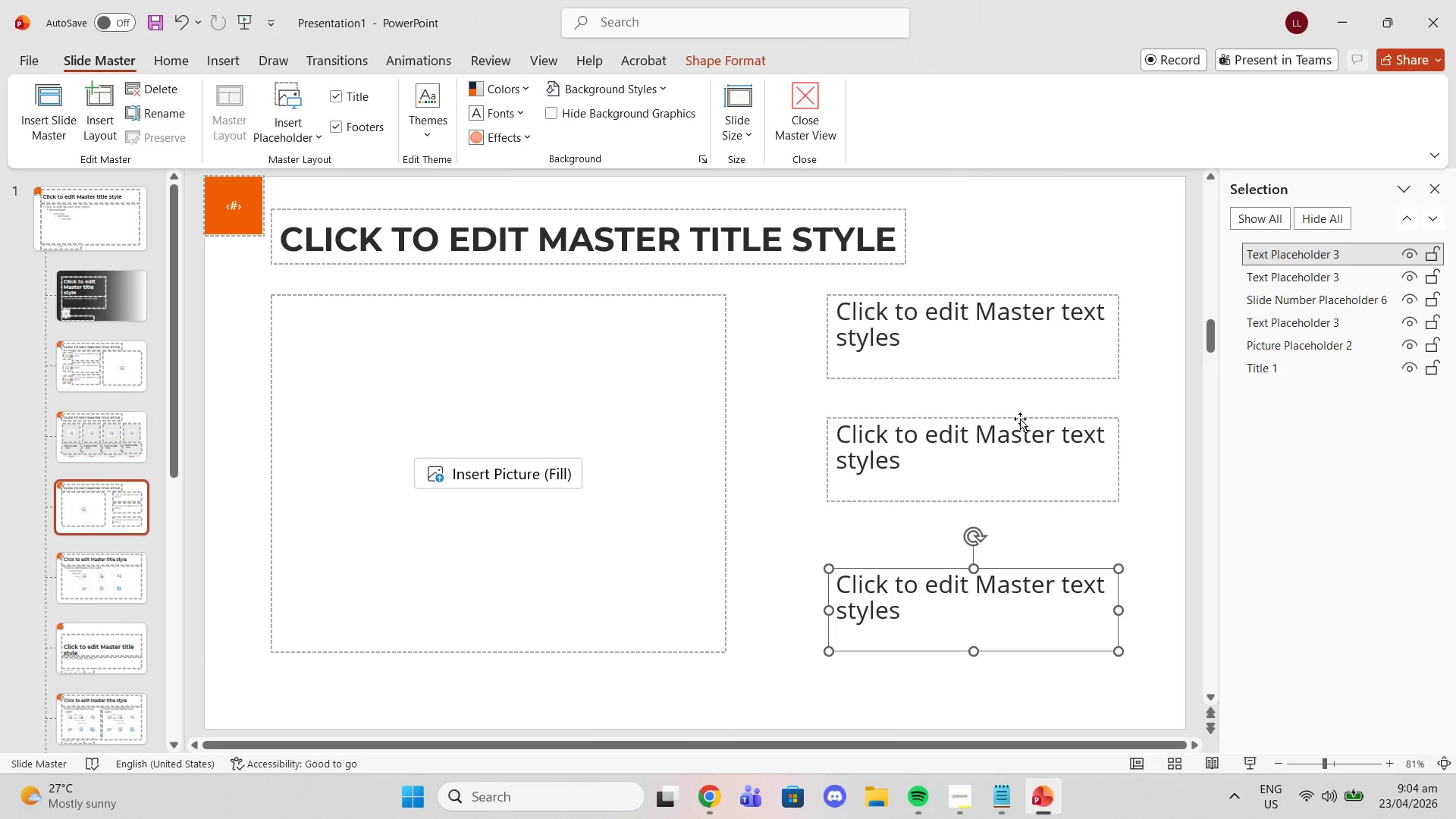 
left_click_drag(start_coordinate=[1020, 419], to_coordinate=[1019, 435])
 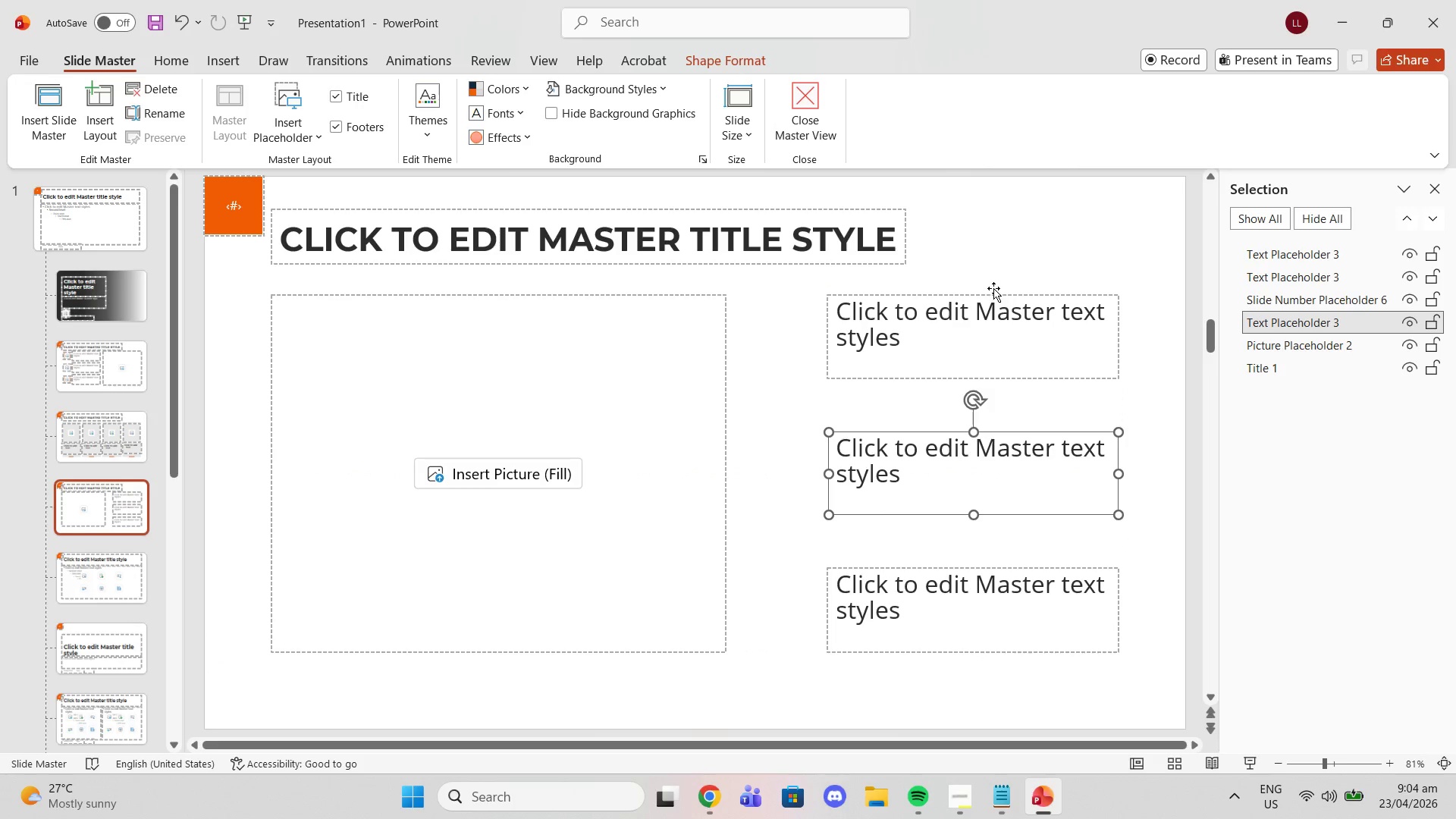 
left_click_drag(start_coordinate=[993, 290], to_coordinate=[993, 294])
 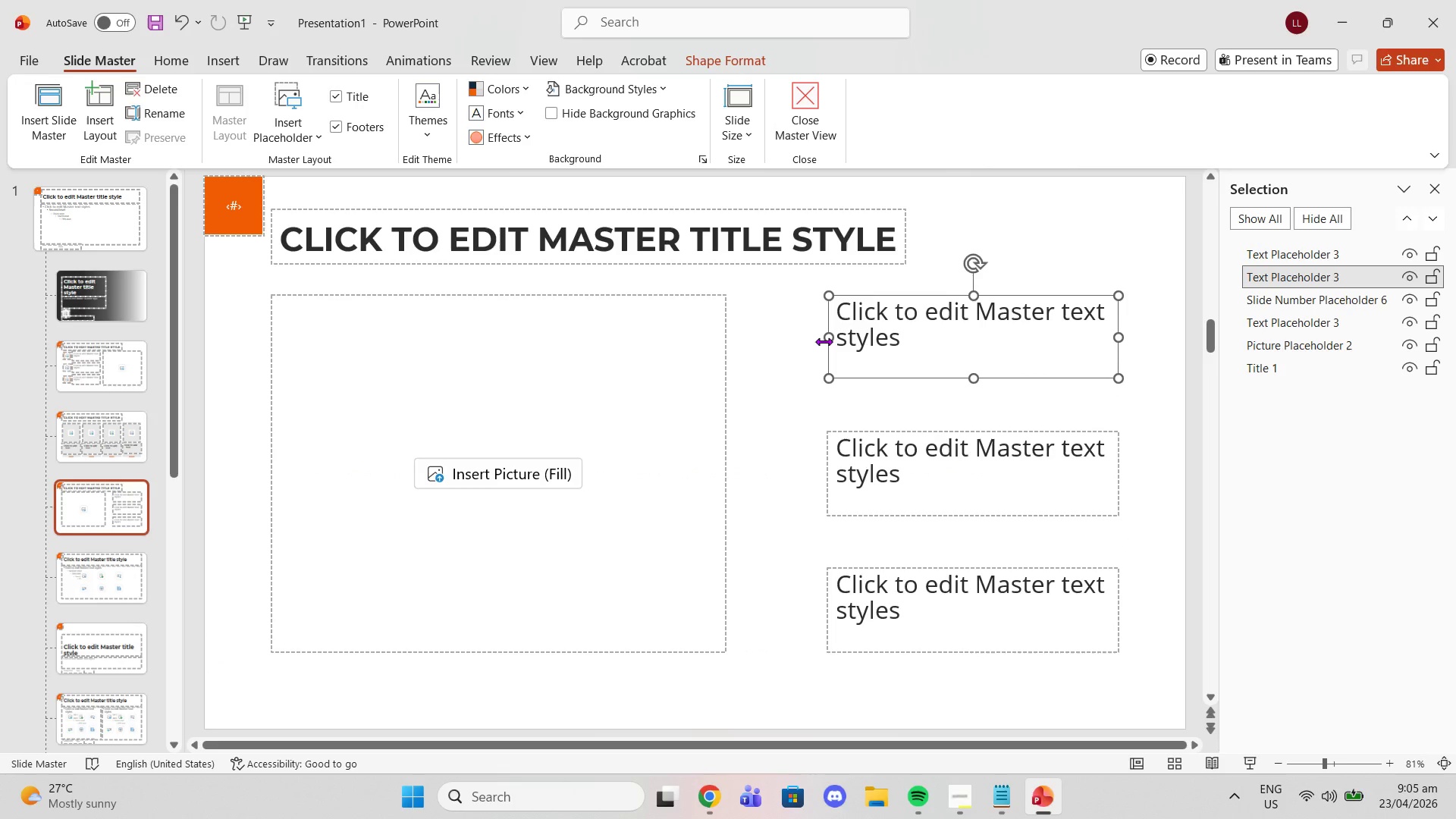 
left_click_drag(start_coordinate=[824, 341], to_coordinate=[800, 337])
 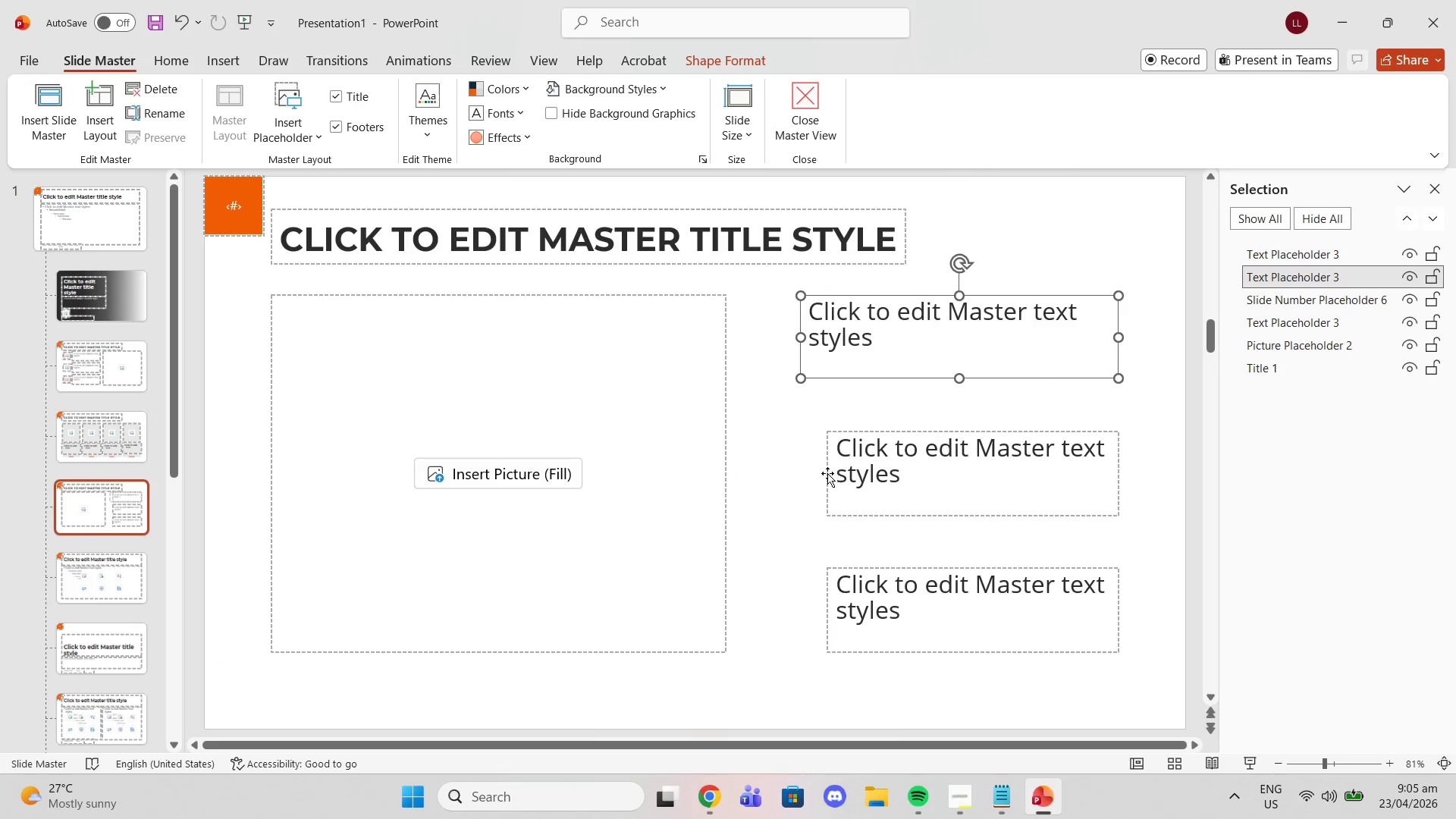 
left_click([827, 473])
 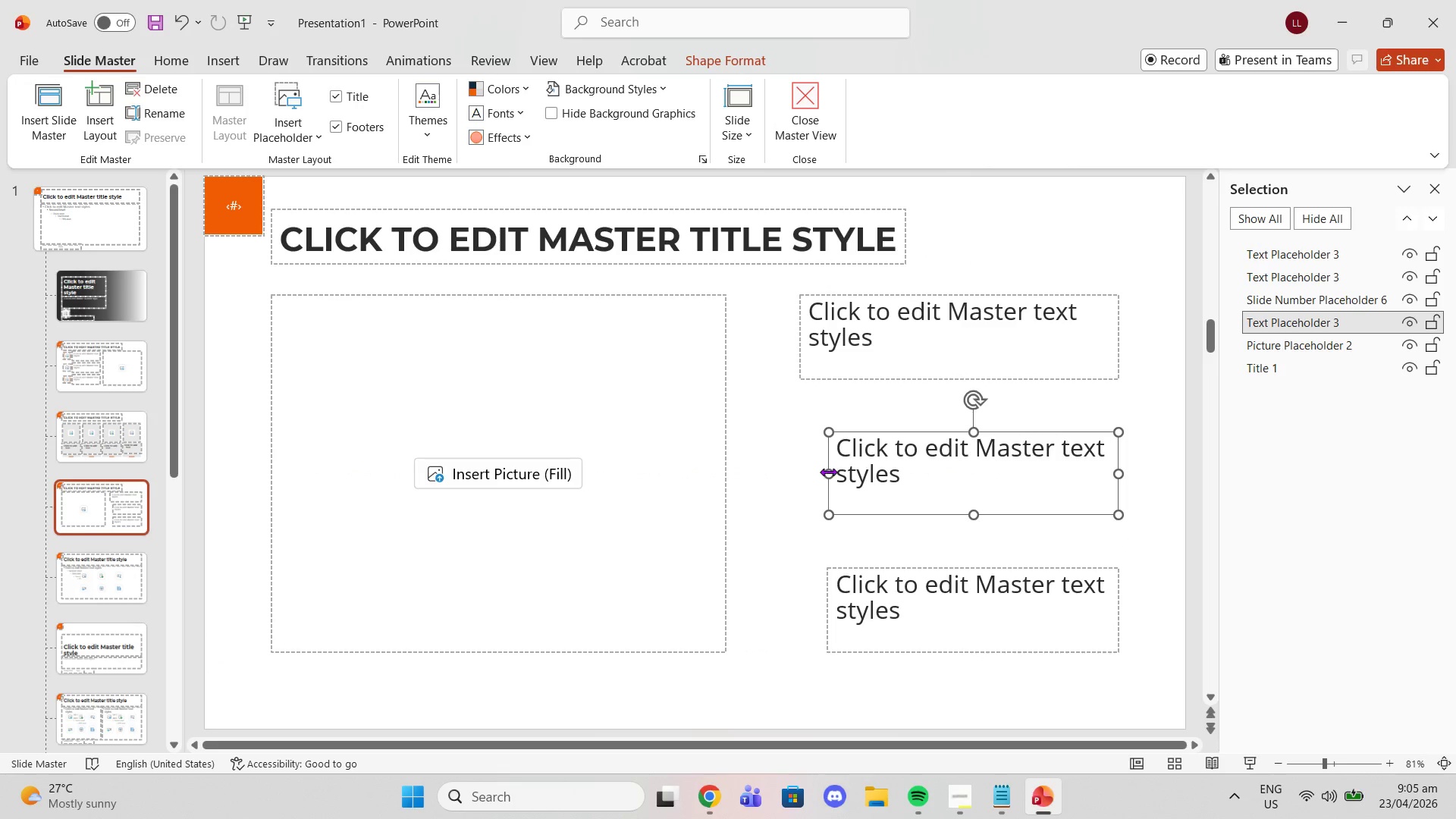 
left_click_drag(start_coordinate=[828, 472], to_coordinate=[801, 469])
 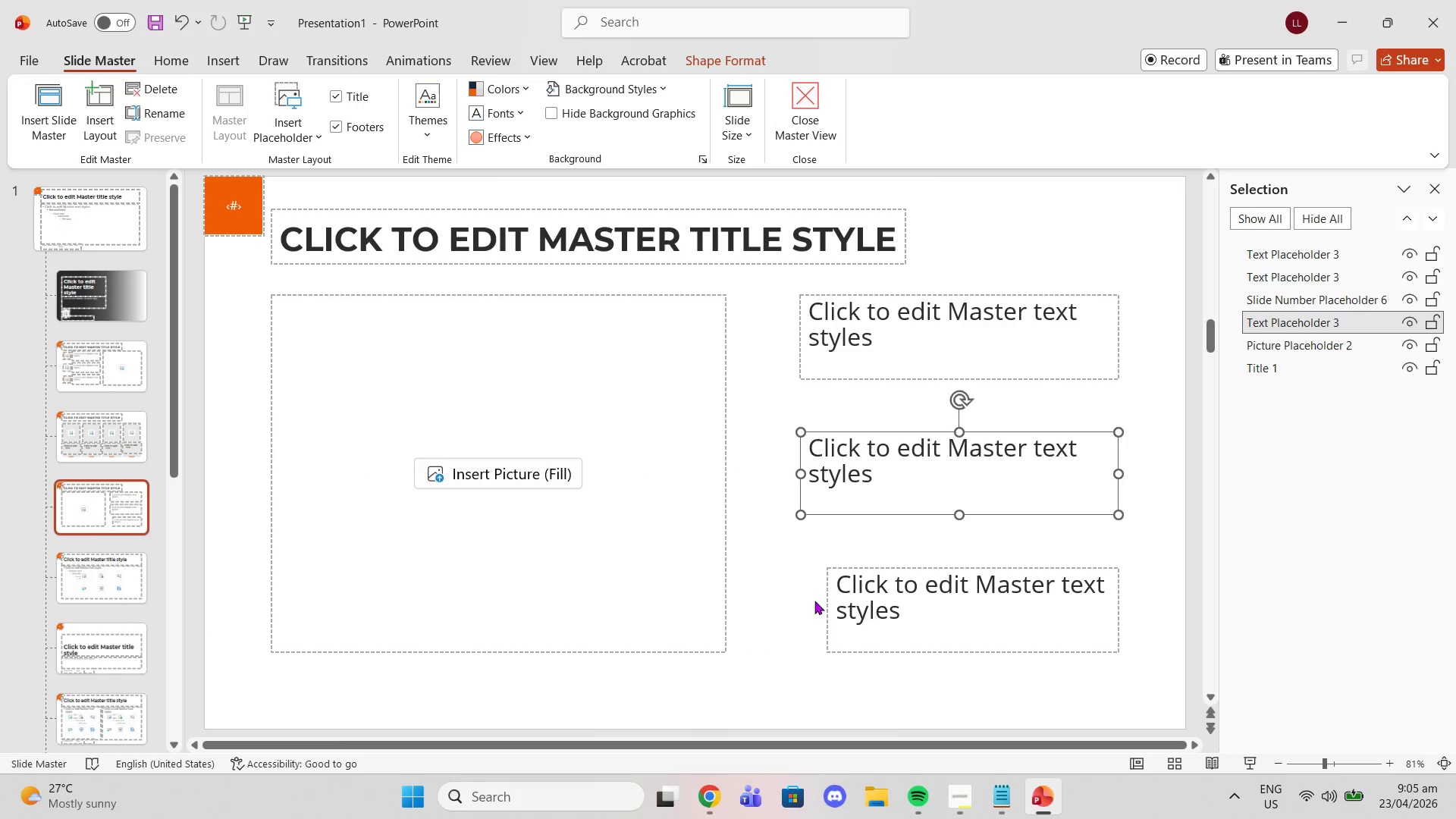 
left_click([821, 602])
 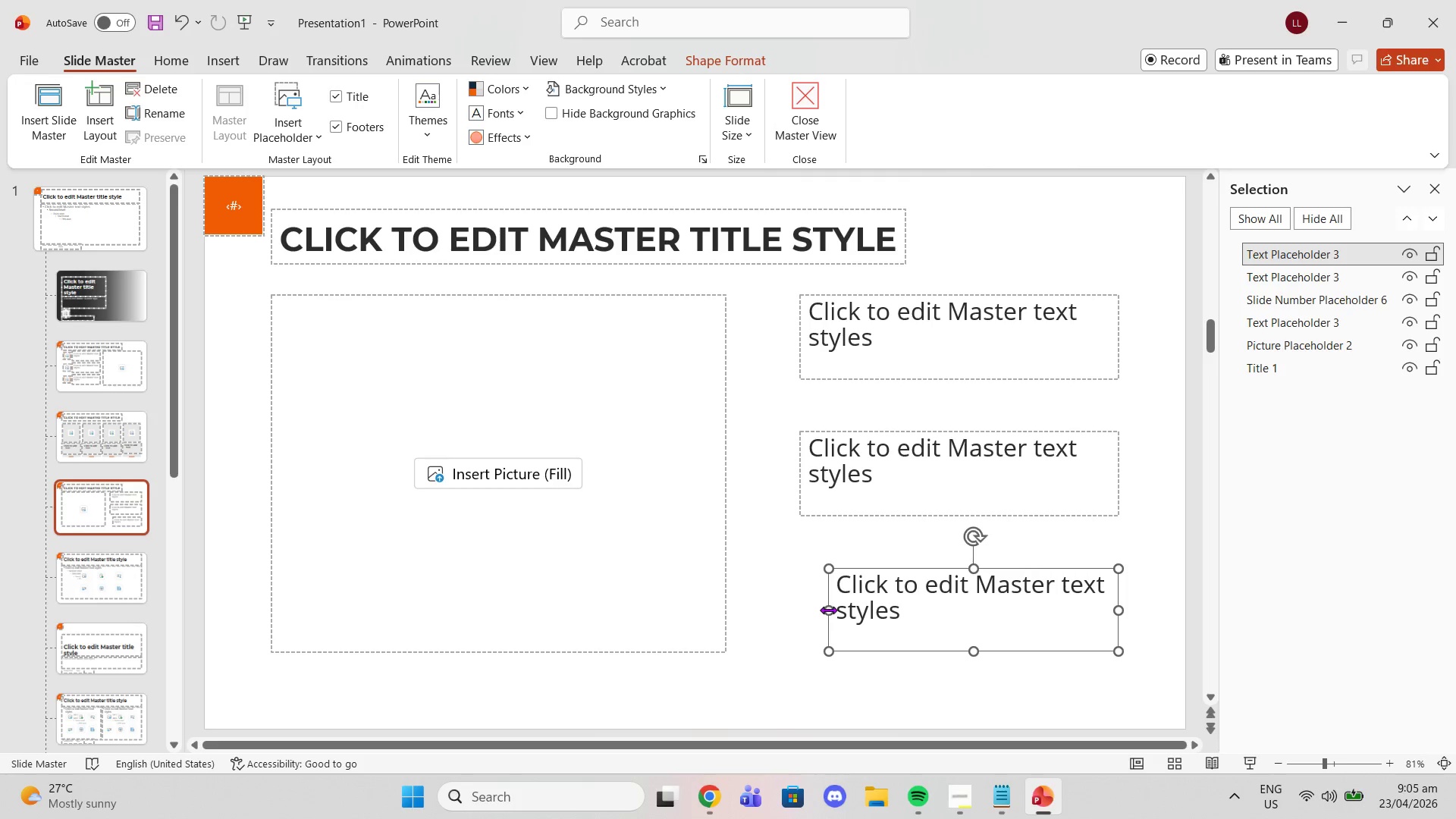 
left_click_drag(start_coordinate=[830, 610], to_coordinate=[795, 604])
 